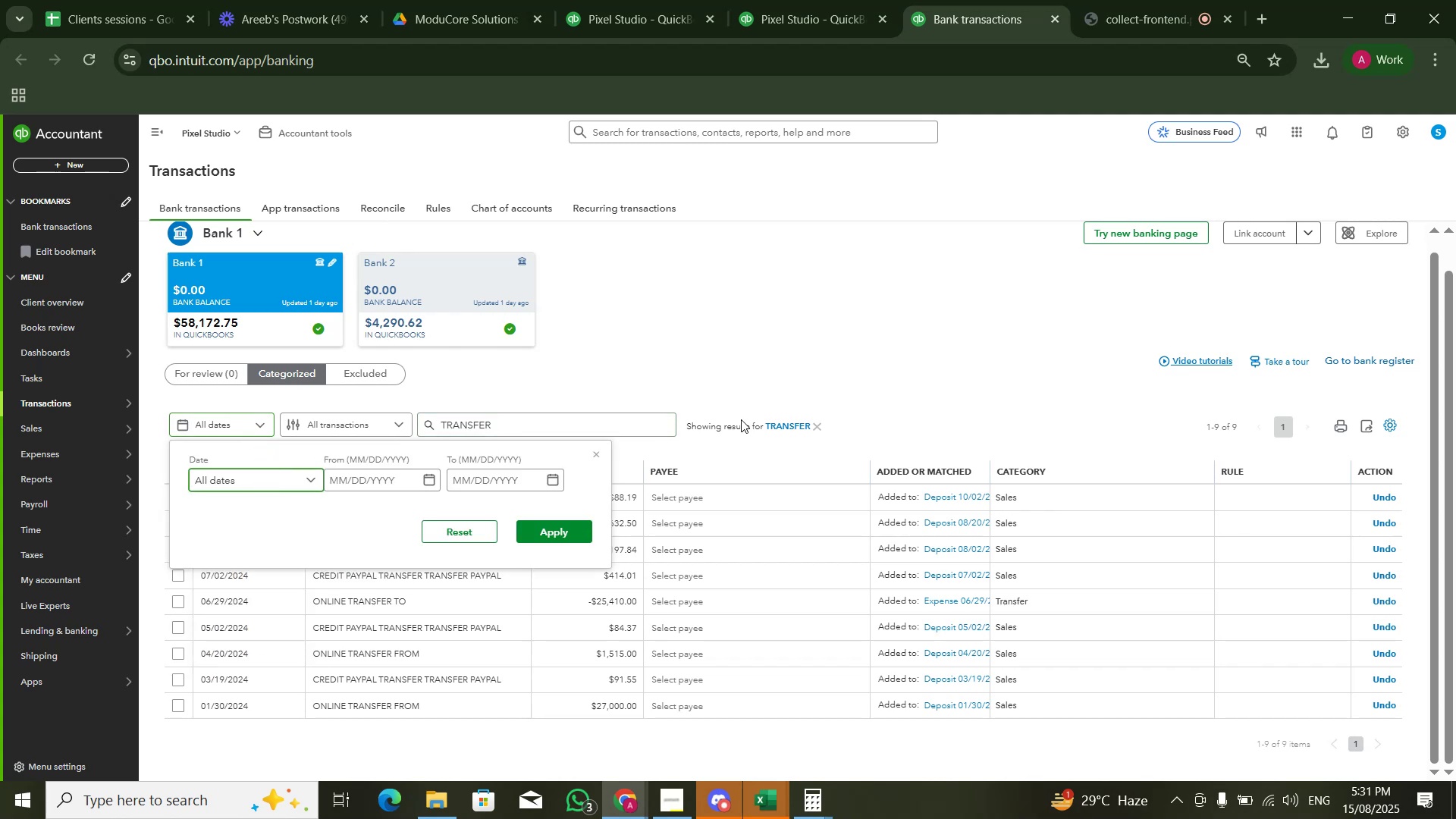 
left_click([662, 378])
 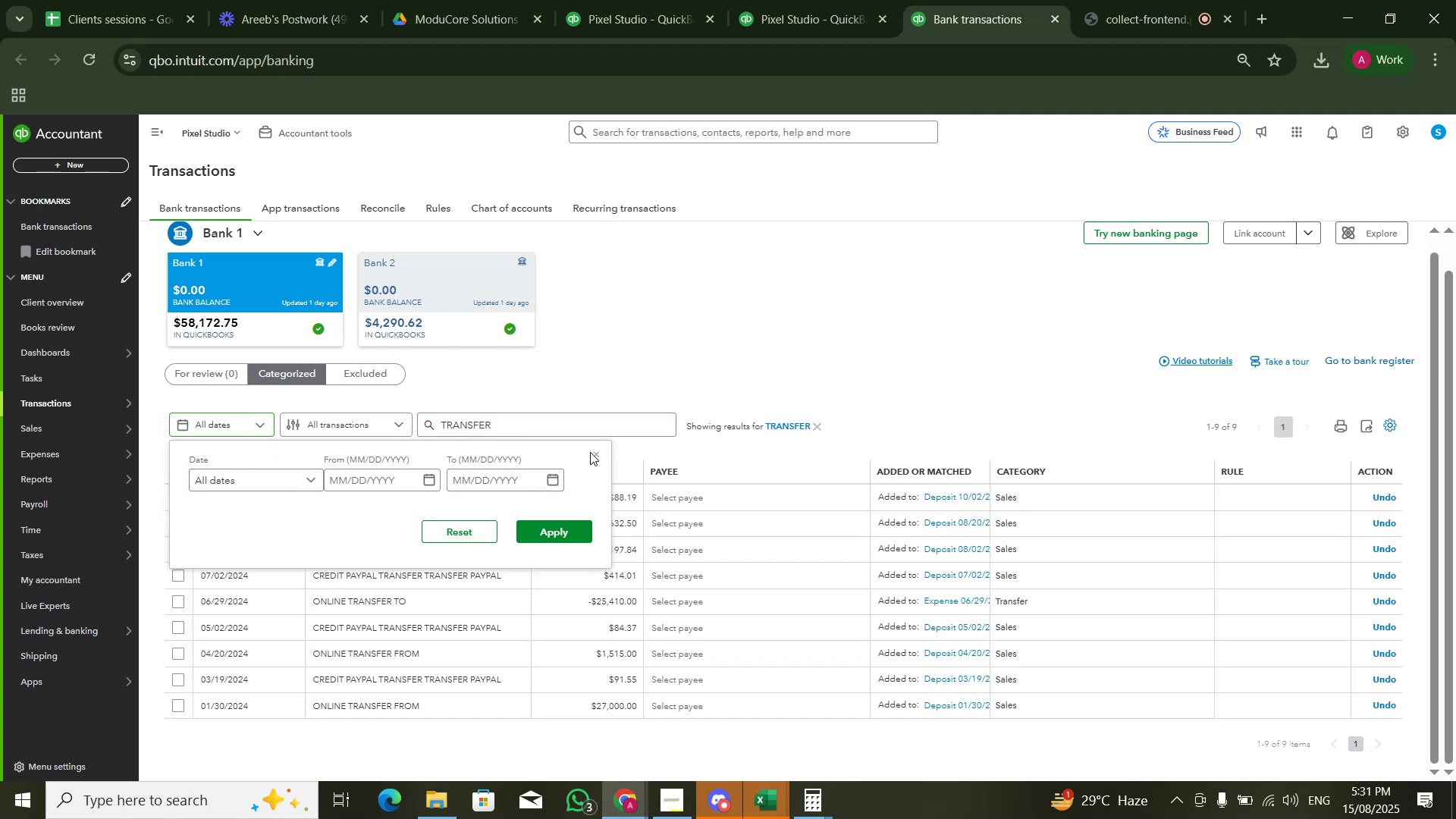 
left_click([591, 452])
 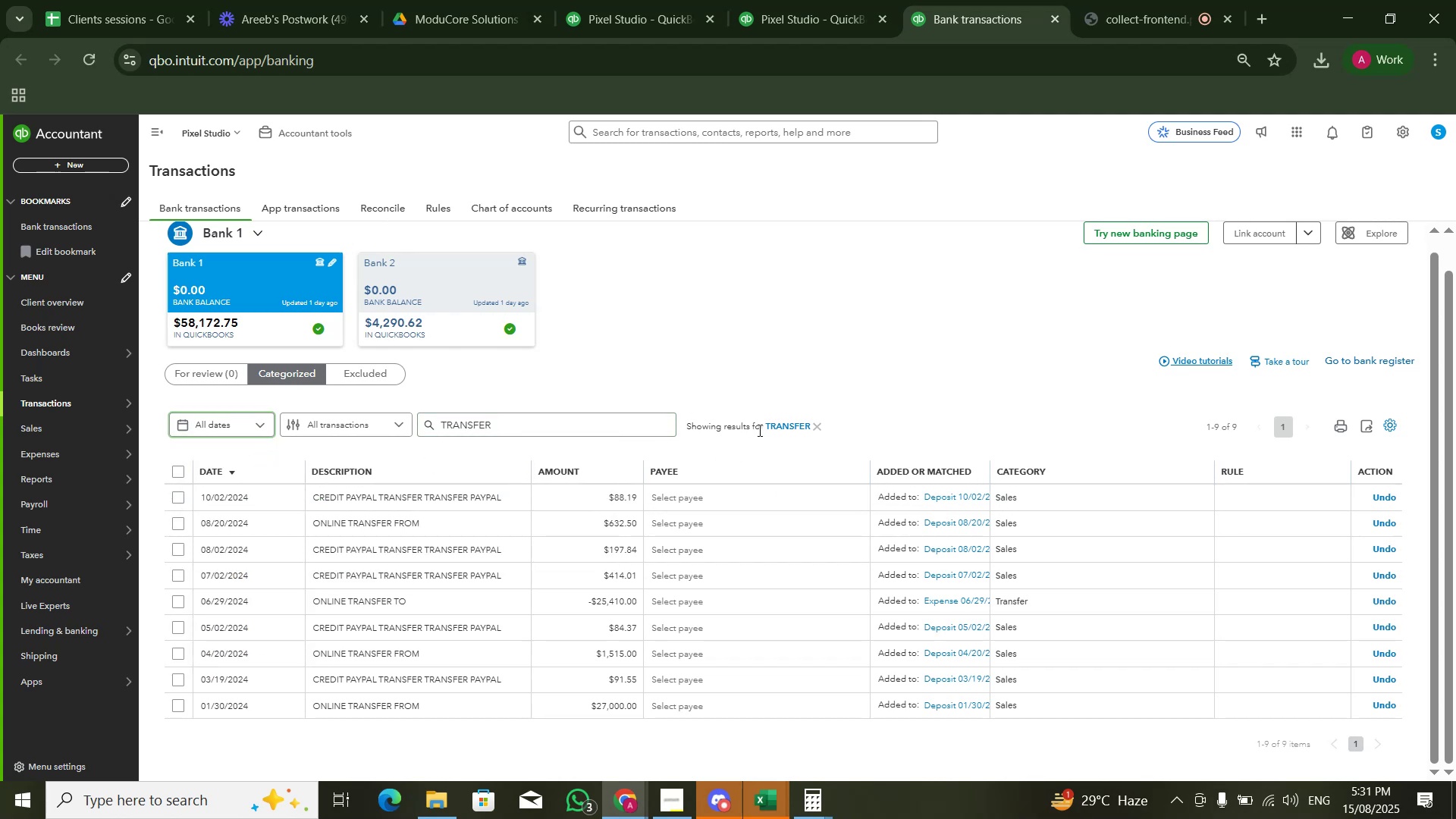 
left_click([811, 426])
 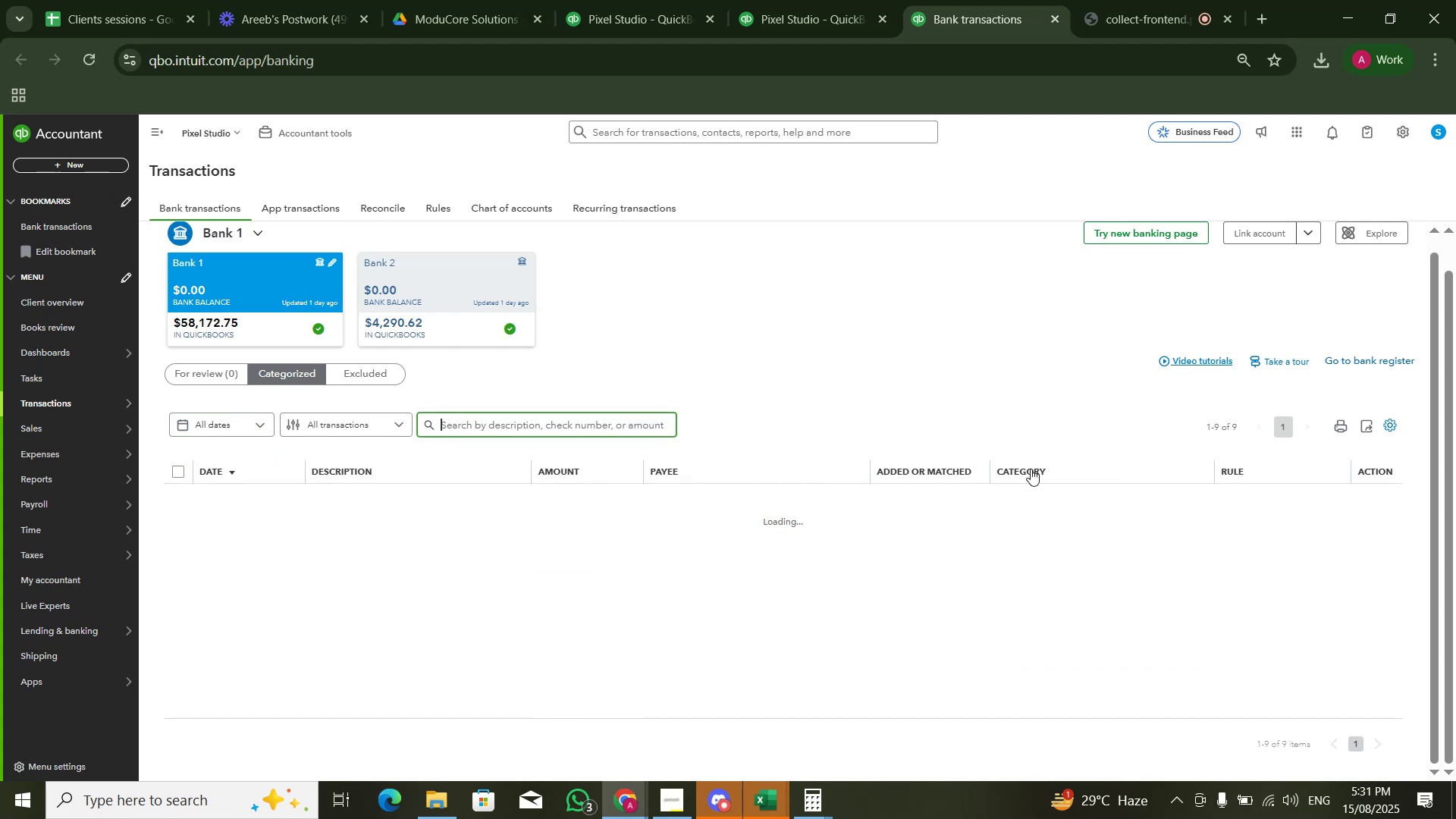 
left_click([1033, 469])
 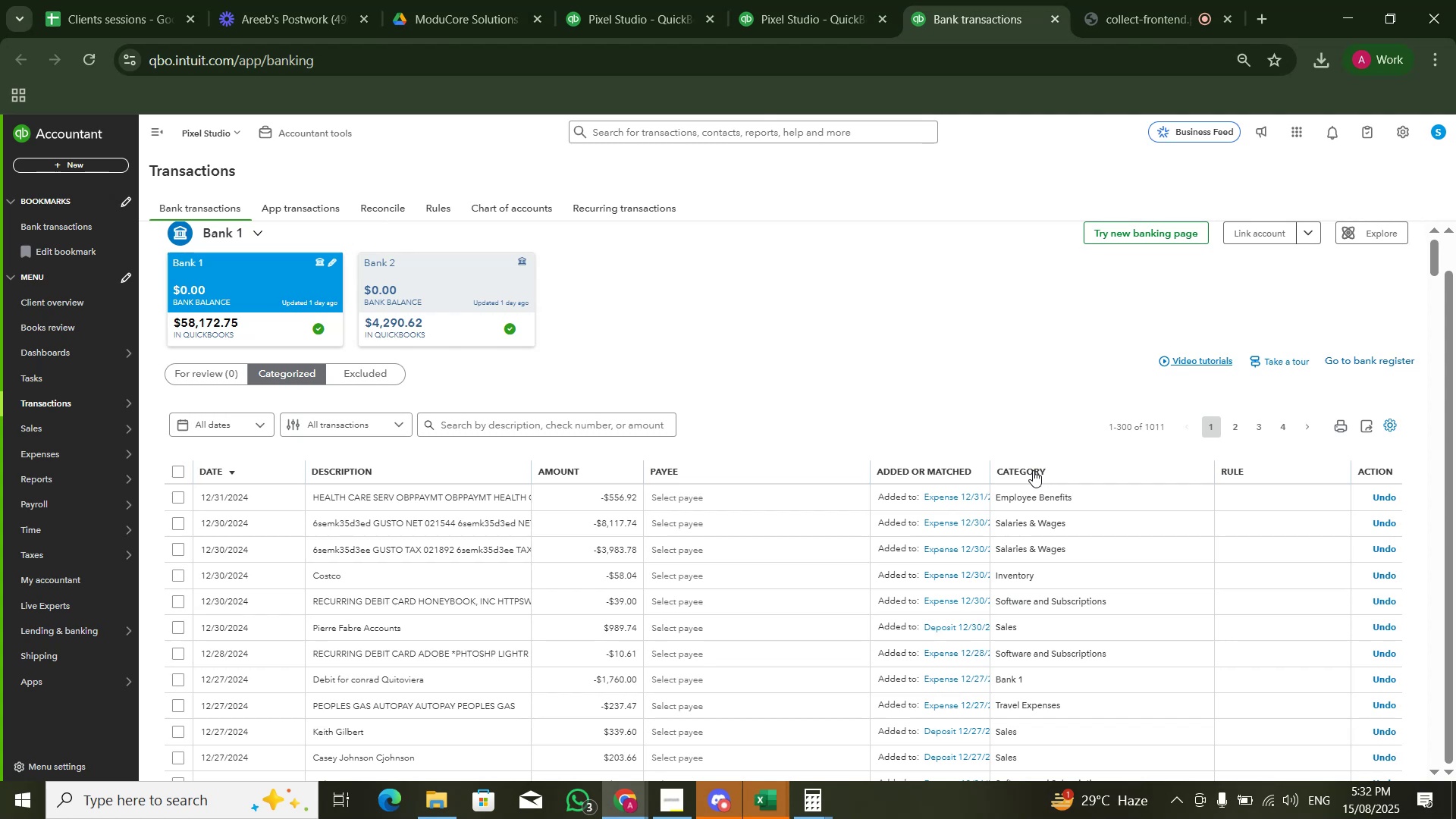 
wait(25.97)
 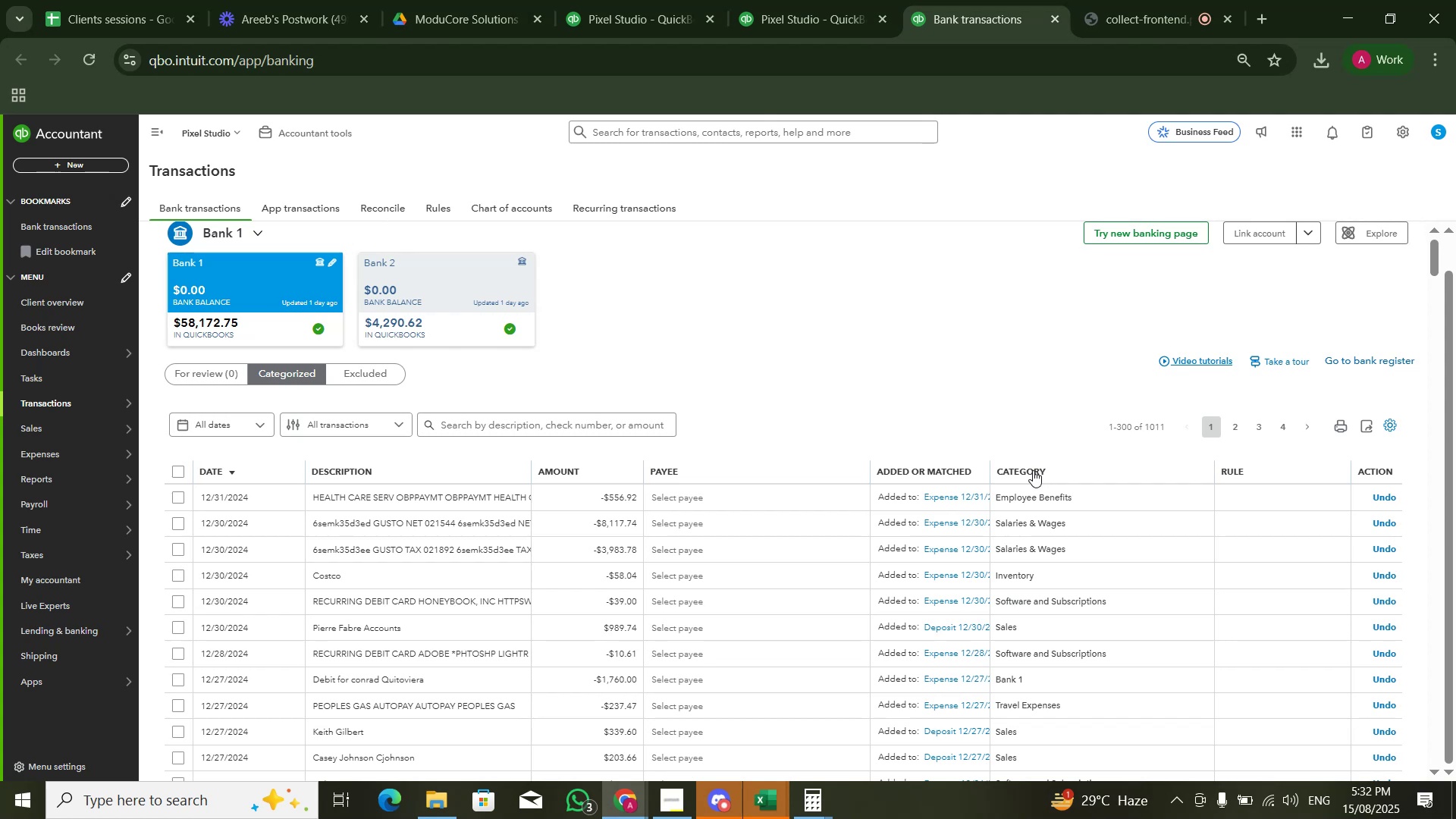 
left_click([1033, 470])
 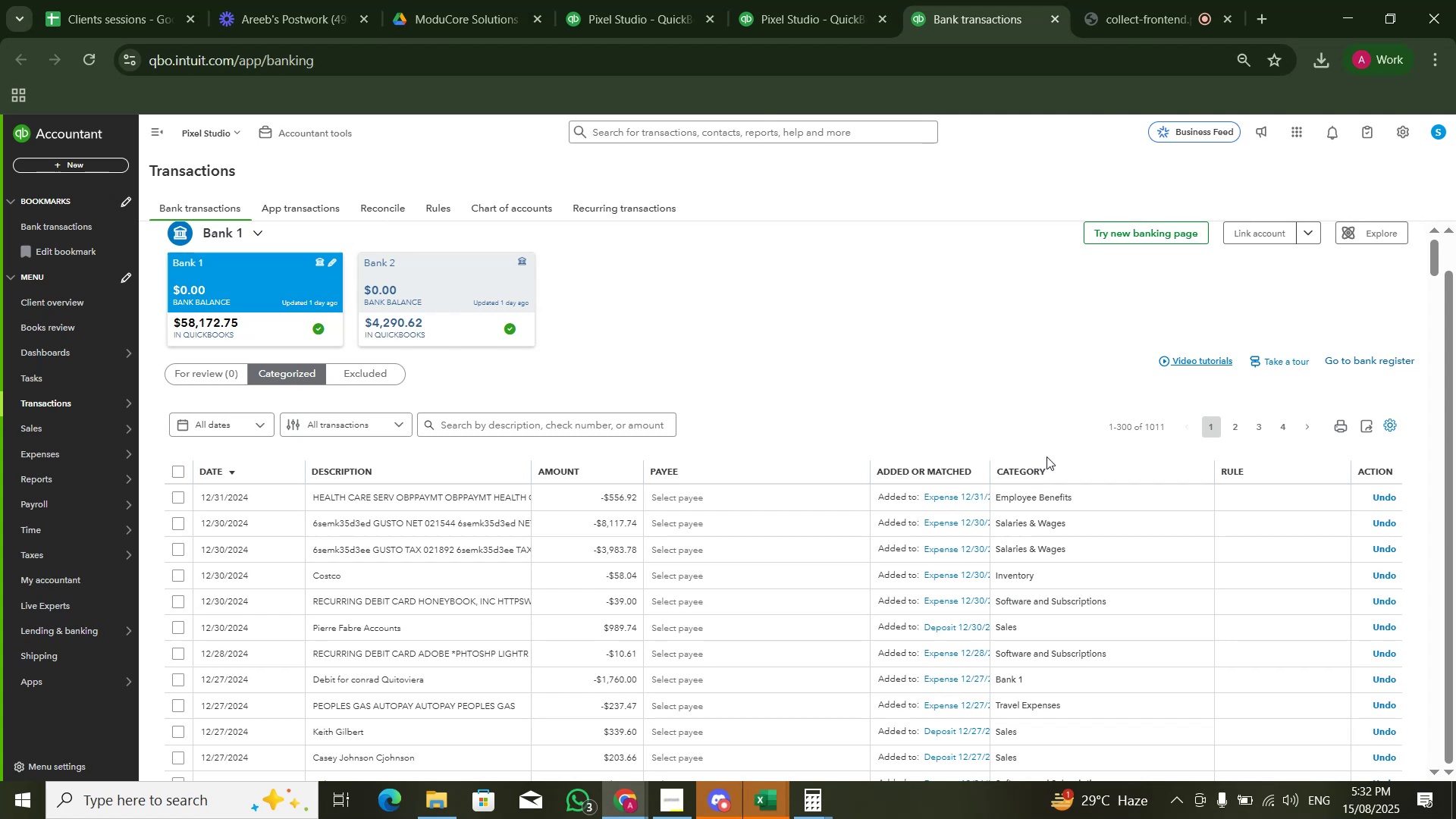 
double_click([1046, 457])
 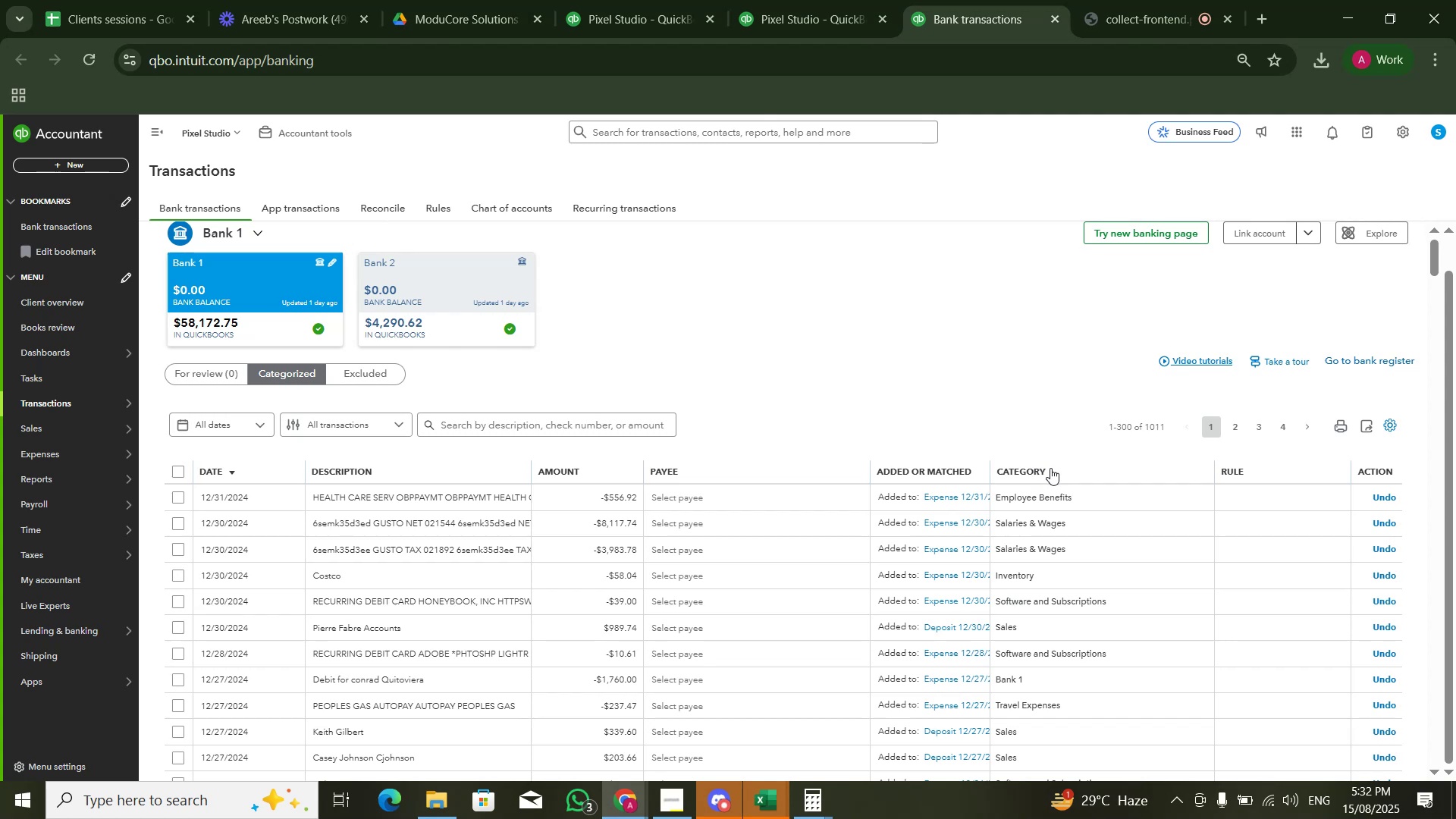 
triple_click([1050, 468])
 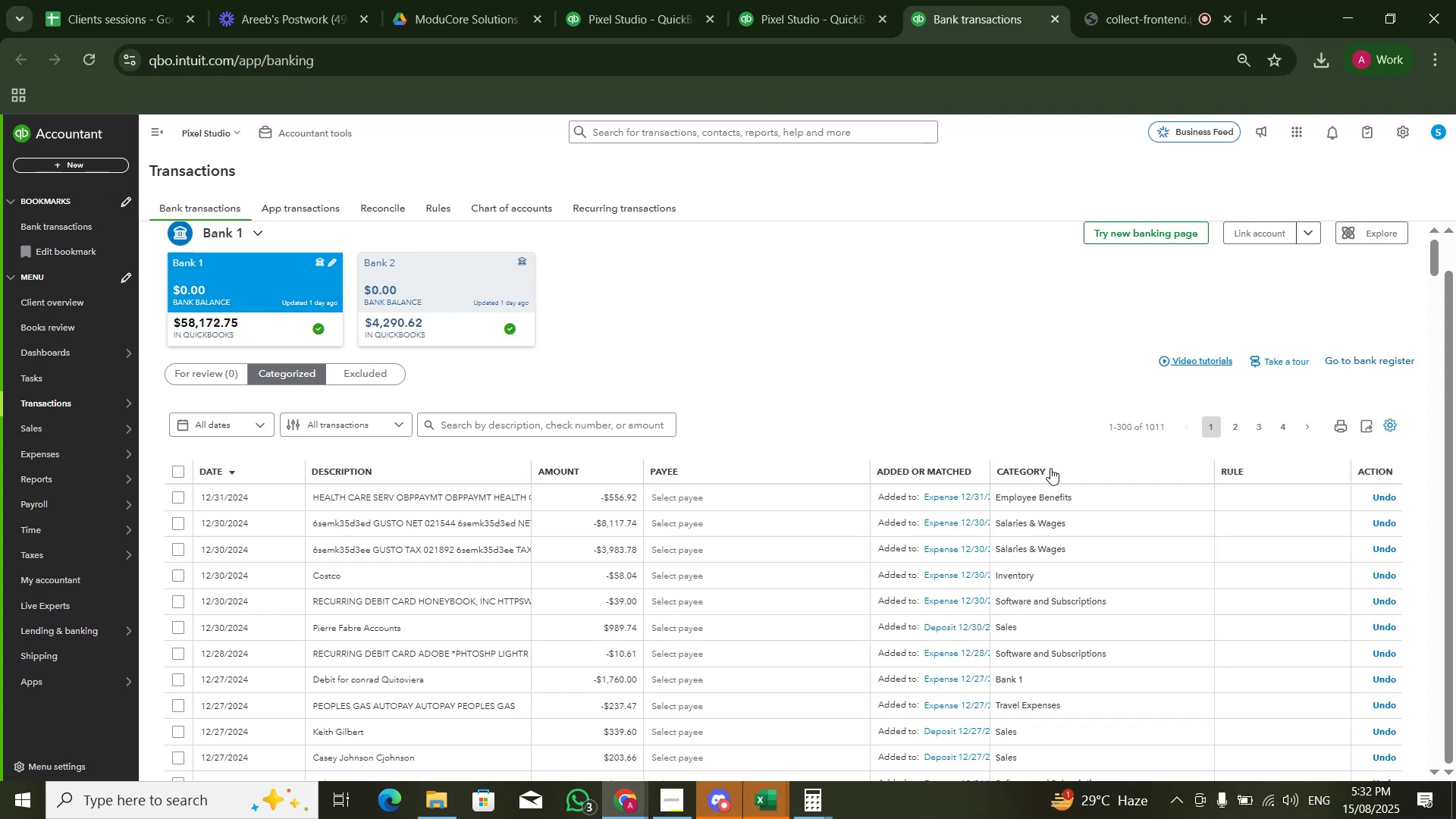 
triple_click([1050, 468])
 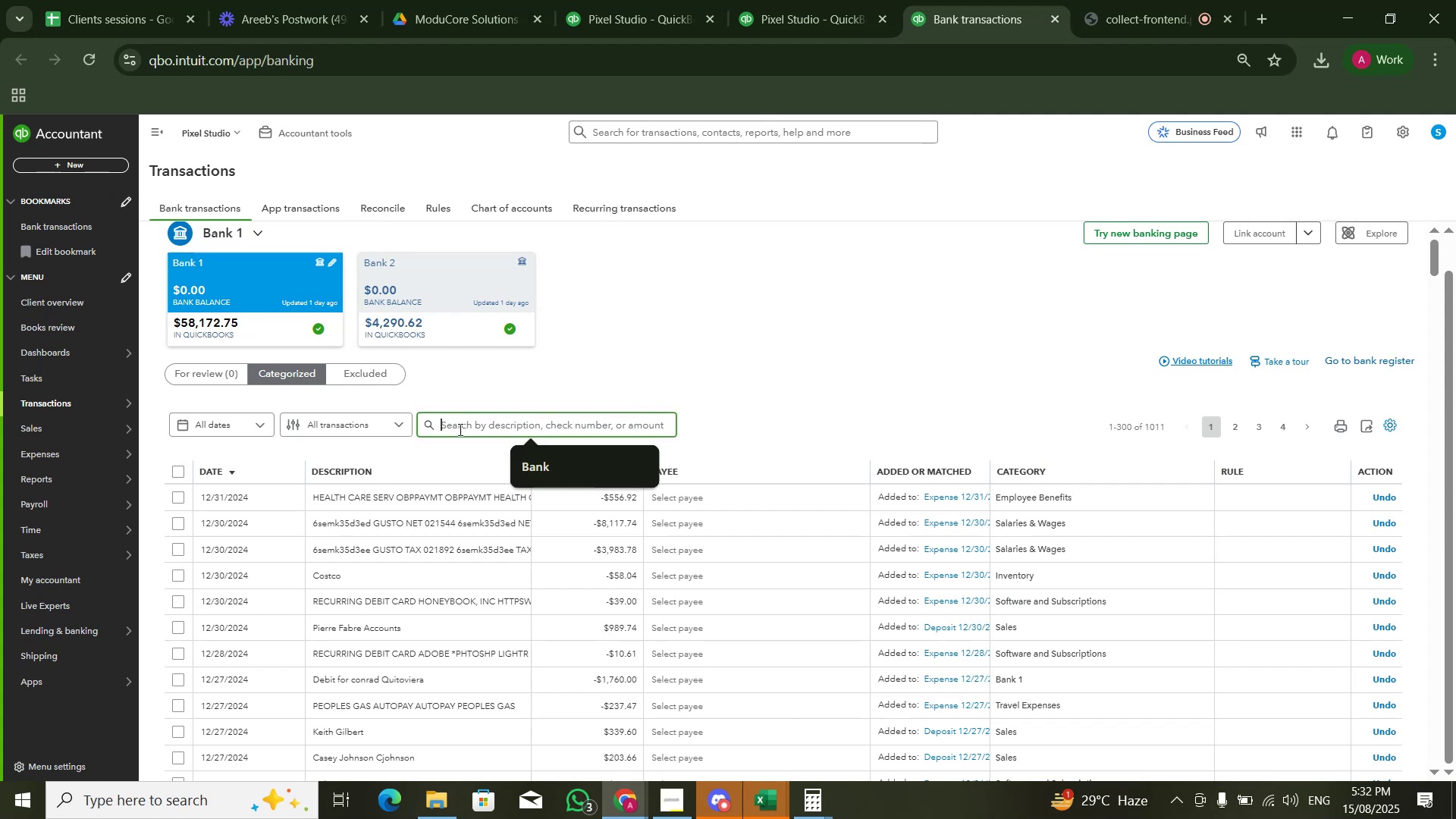 
scroll: coordinate [840, 359], scroll_direction: down, amount: 4.0
 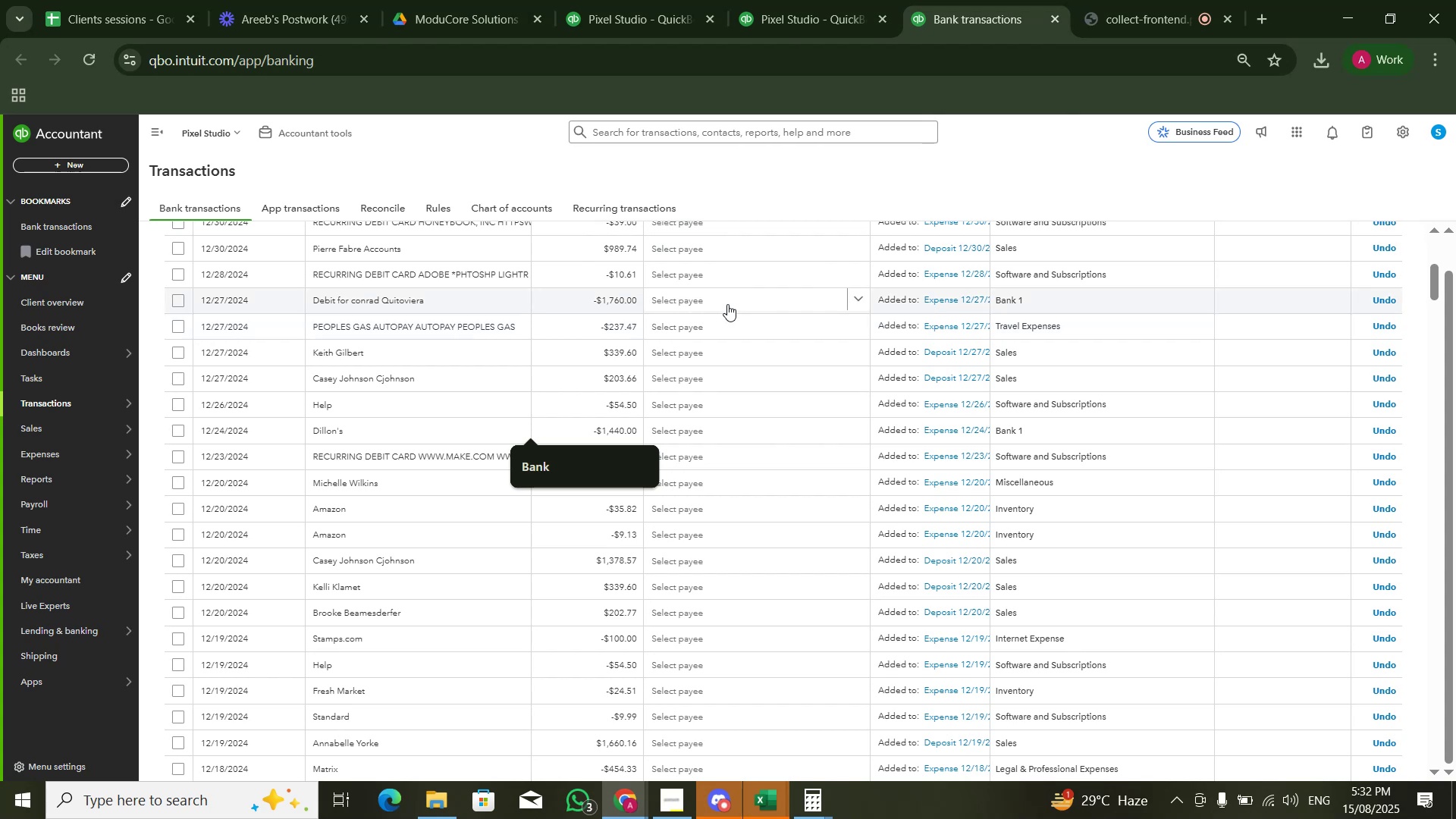 
scroll: coordinate [730, 304], scroll_direction: up, amount: 2.0
 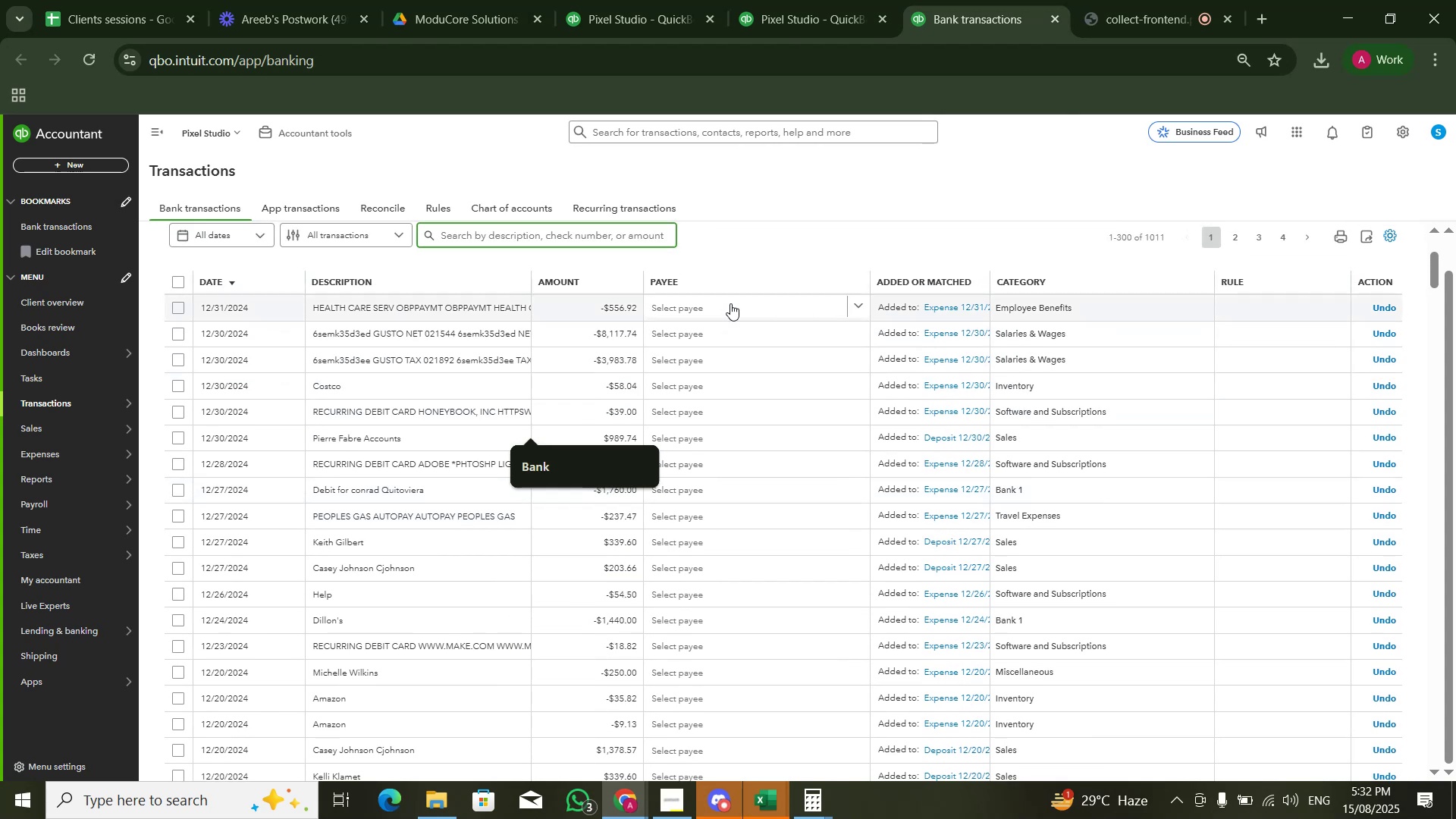 
scroll: coordinate [783, 400], scroll_direction: down, amount: 3.0
 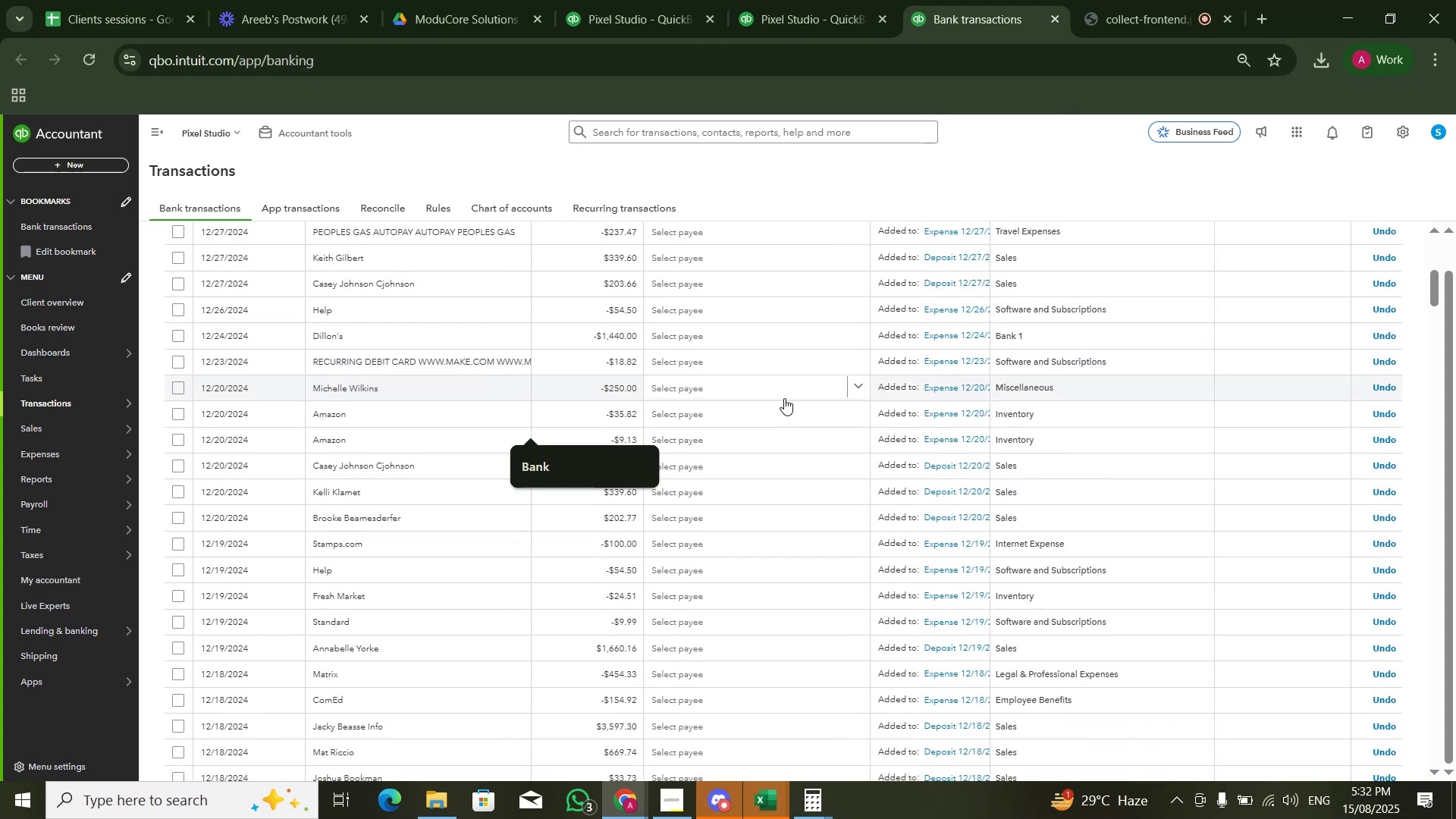 
scroll: coordinate [792, 337], scroll_direction: up, amount: 7.0
 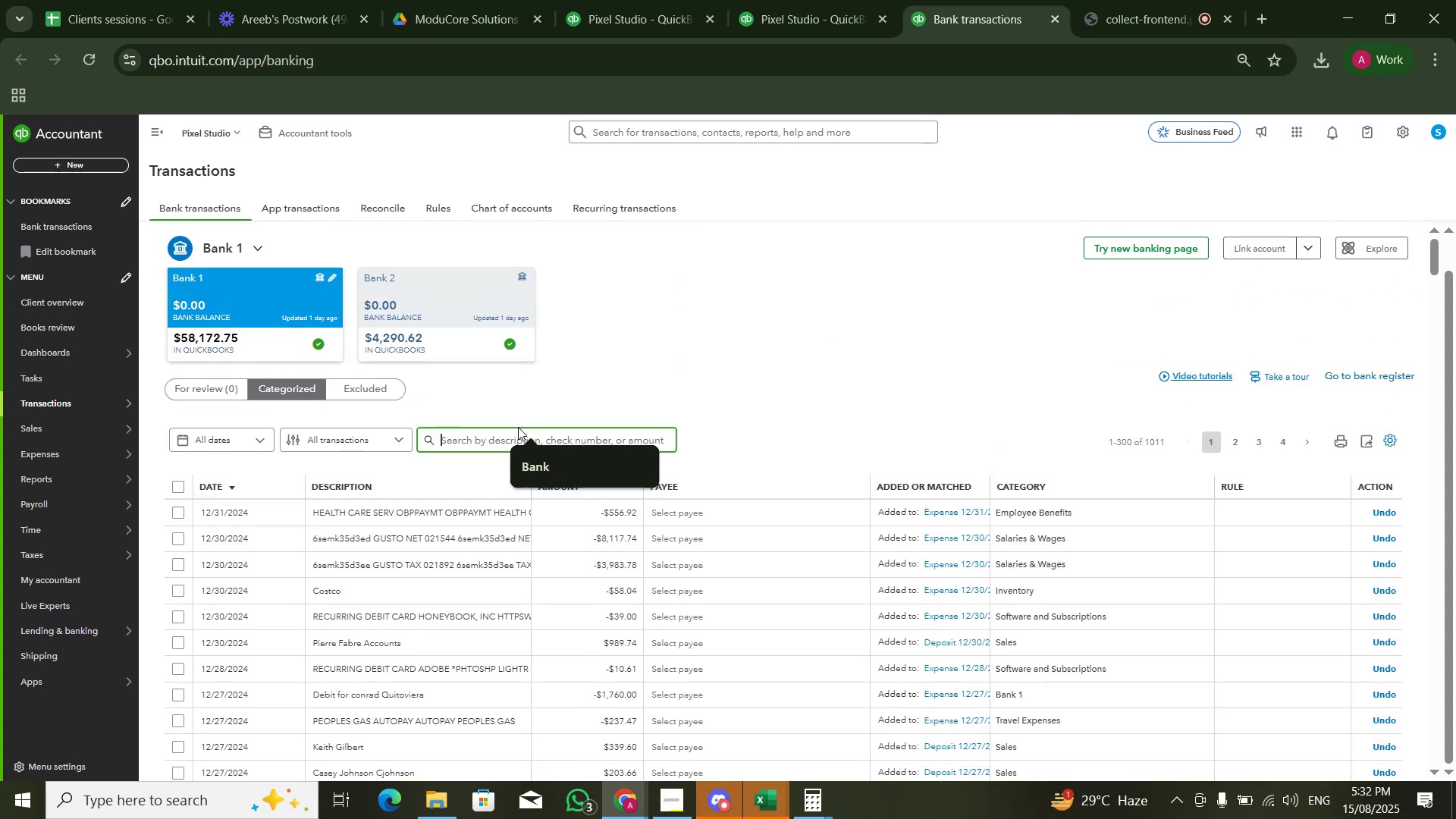 
left_click([515, 431])
 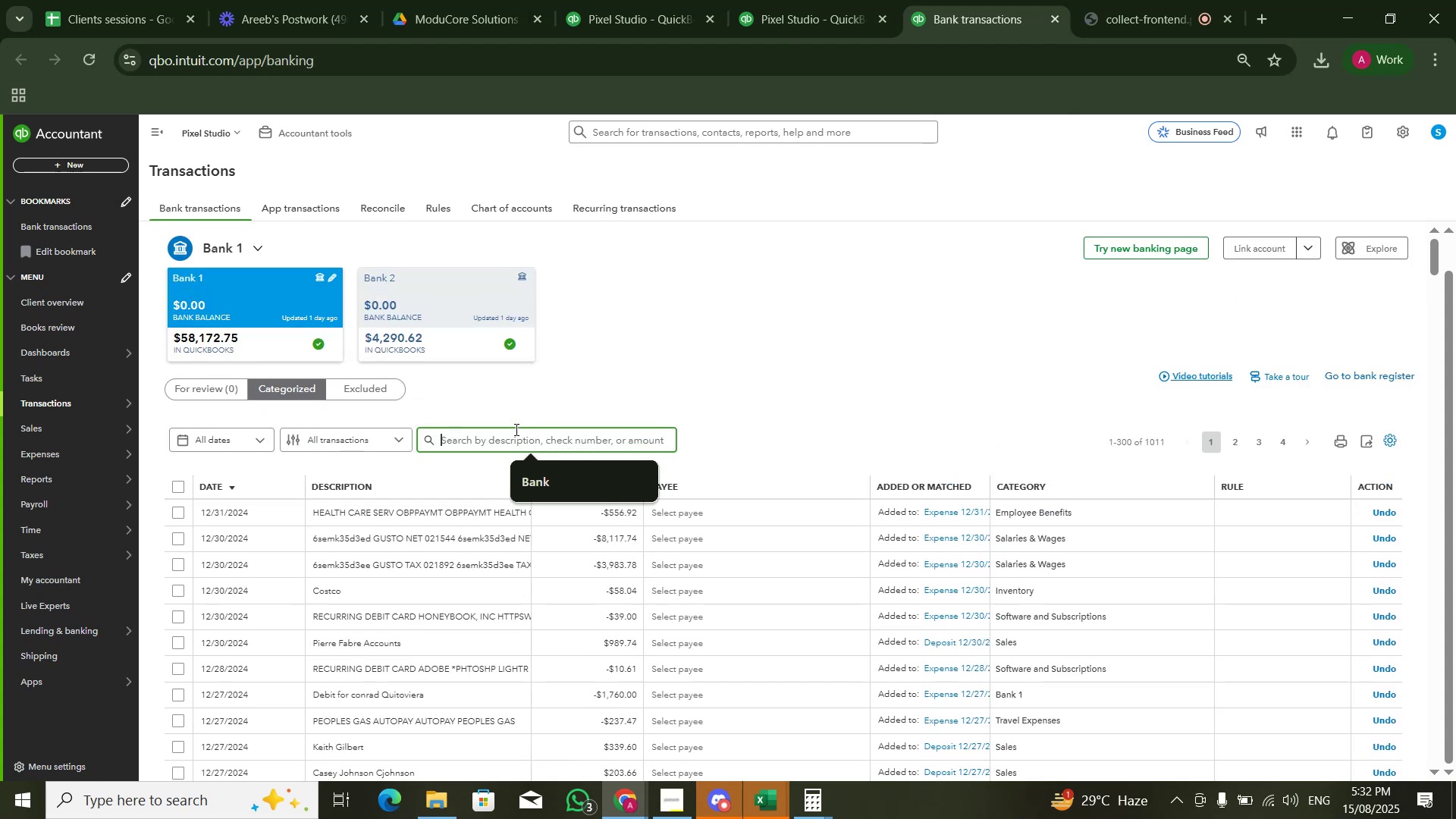 
type(TRANSFER)
 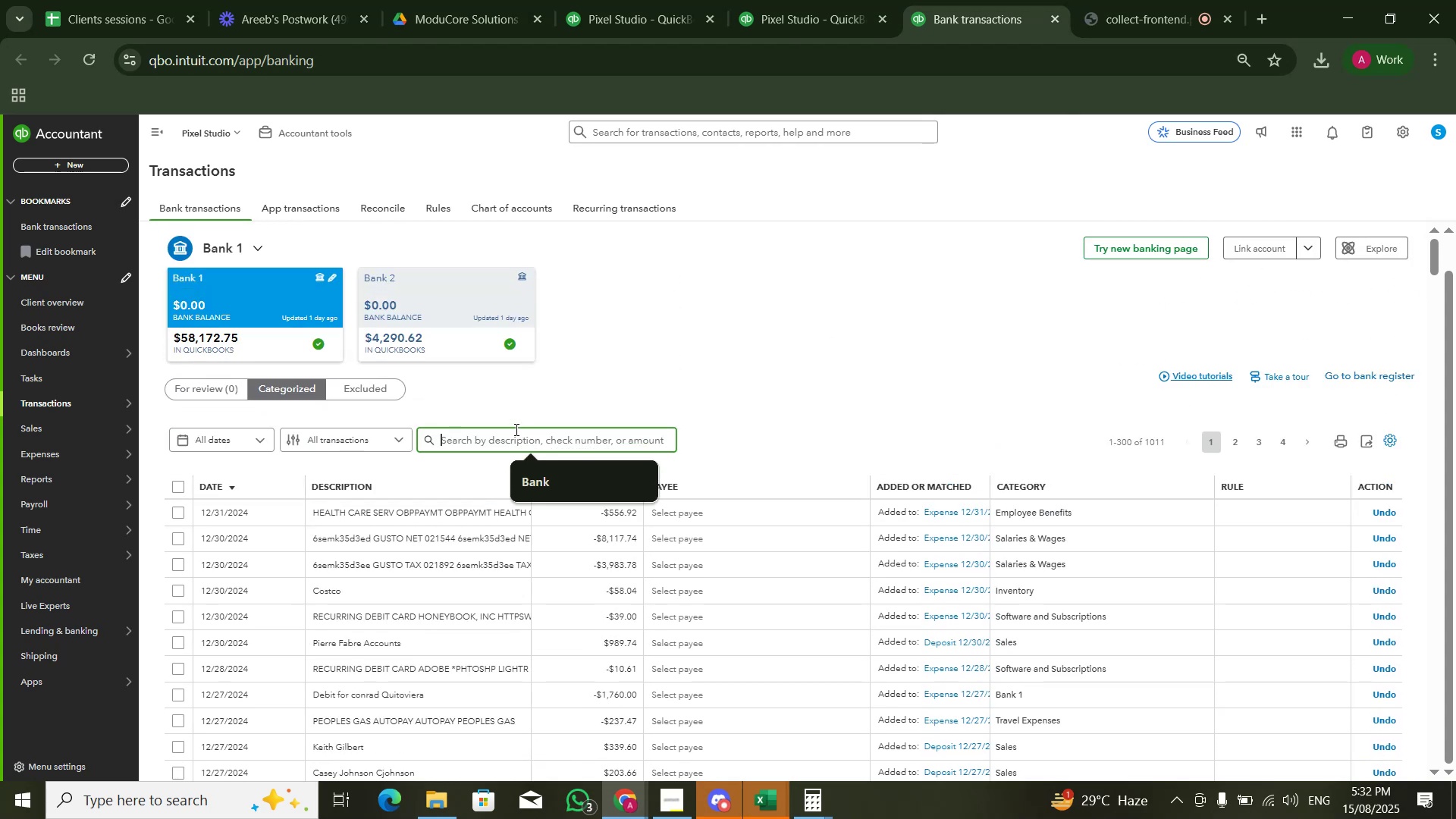 
key(Enter)
 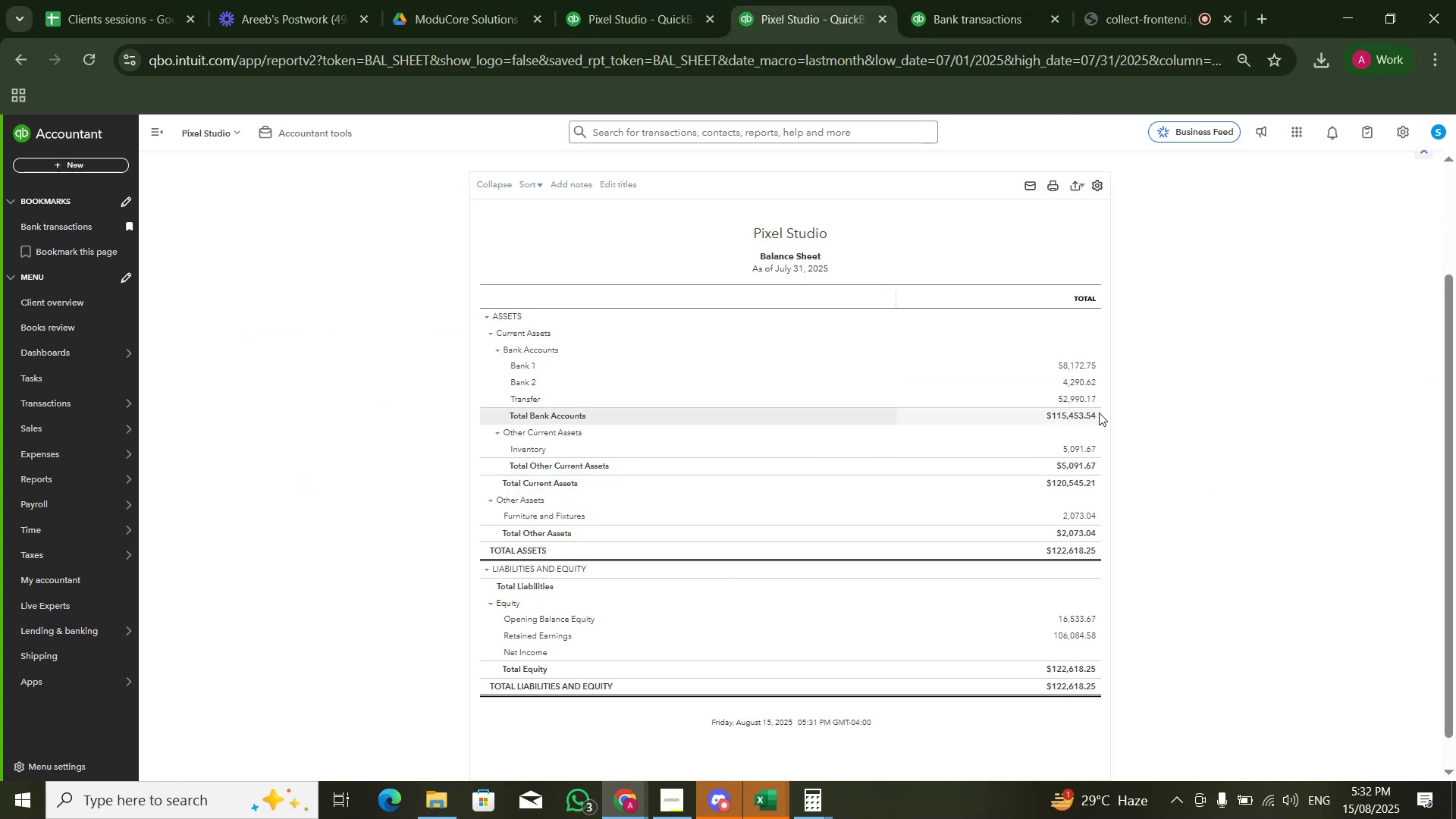 
wait(5.2)
 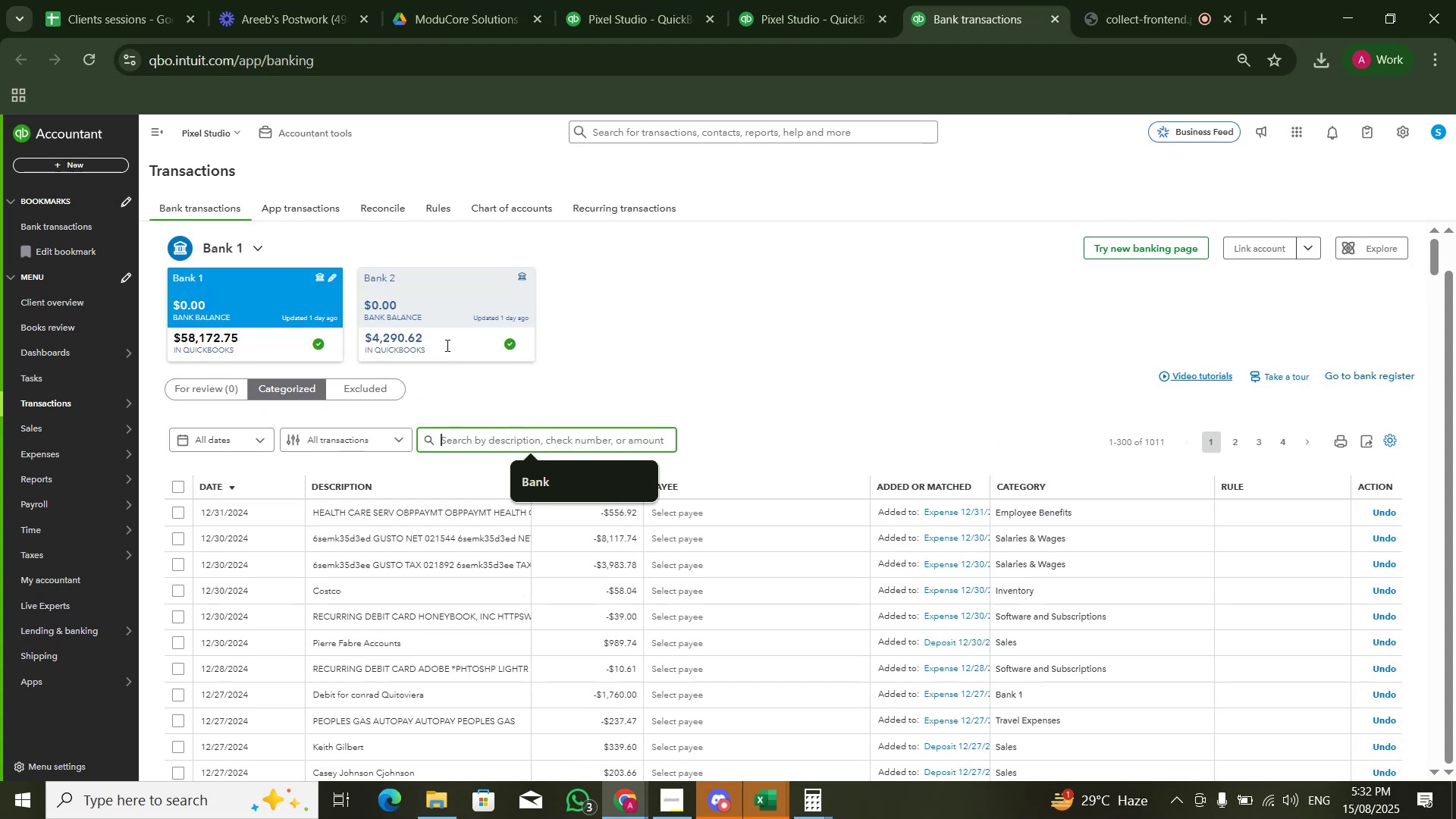 
left_click([759, 799])
 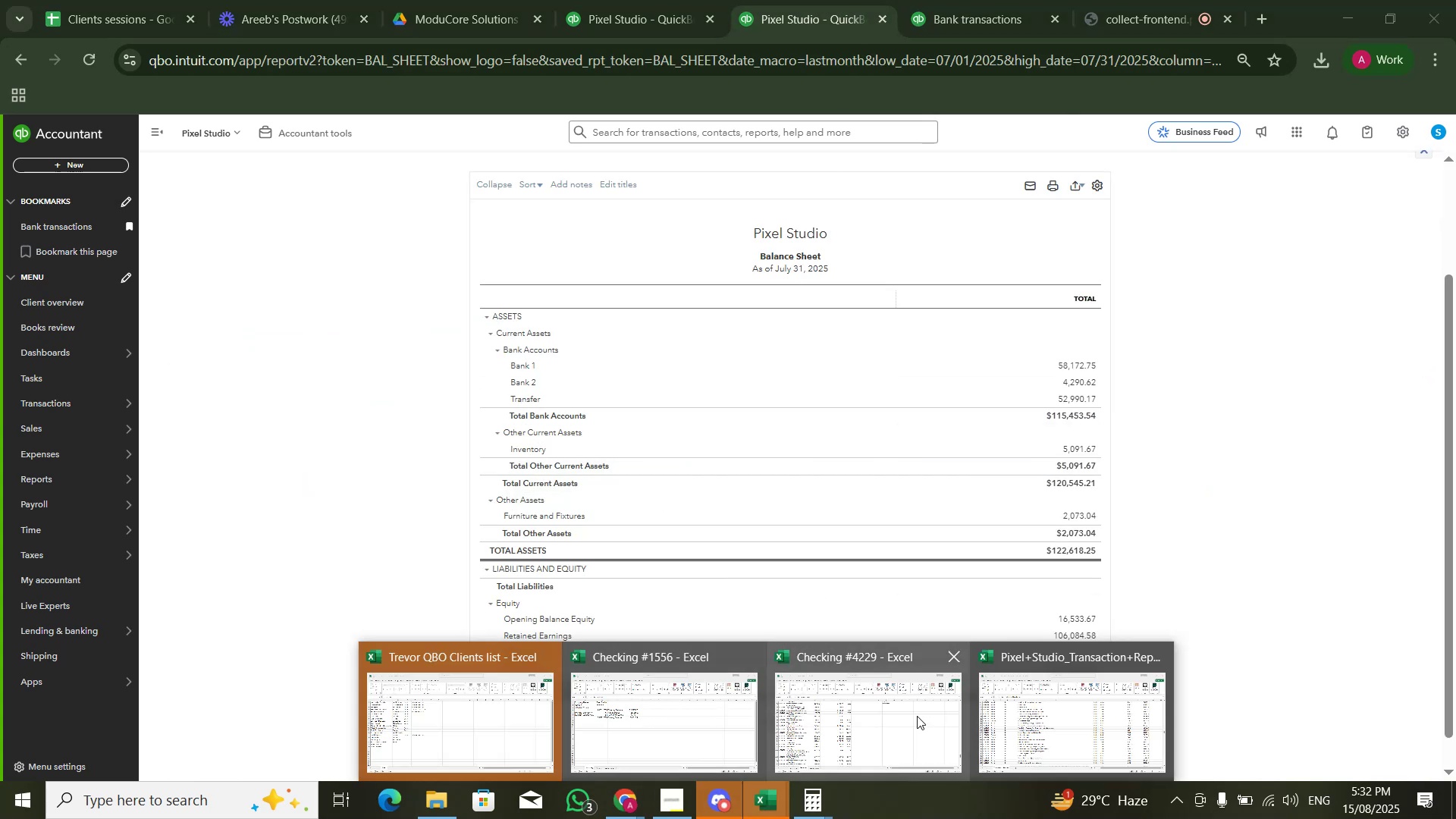 
left_click([1031, 711])
 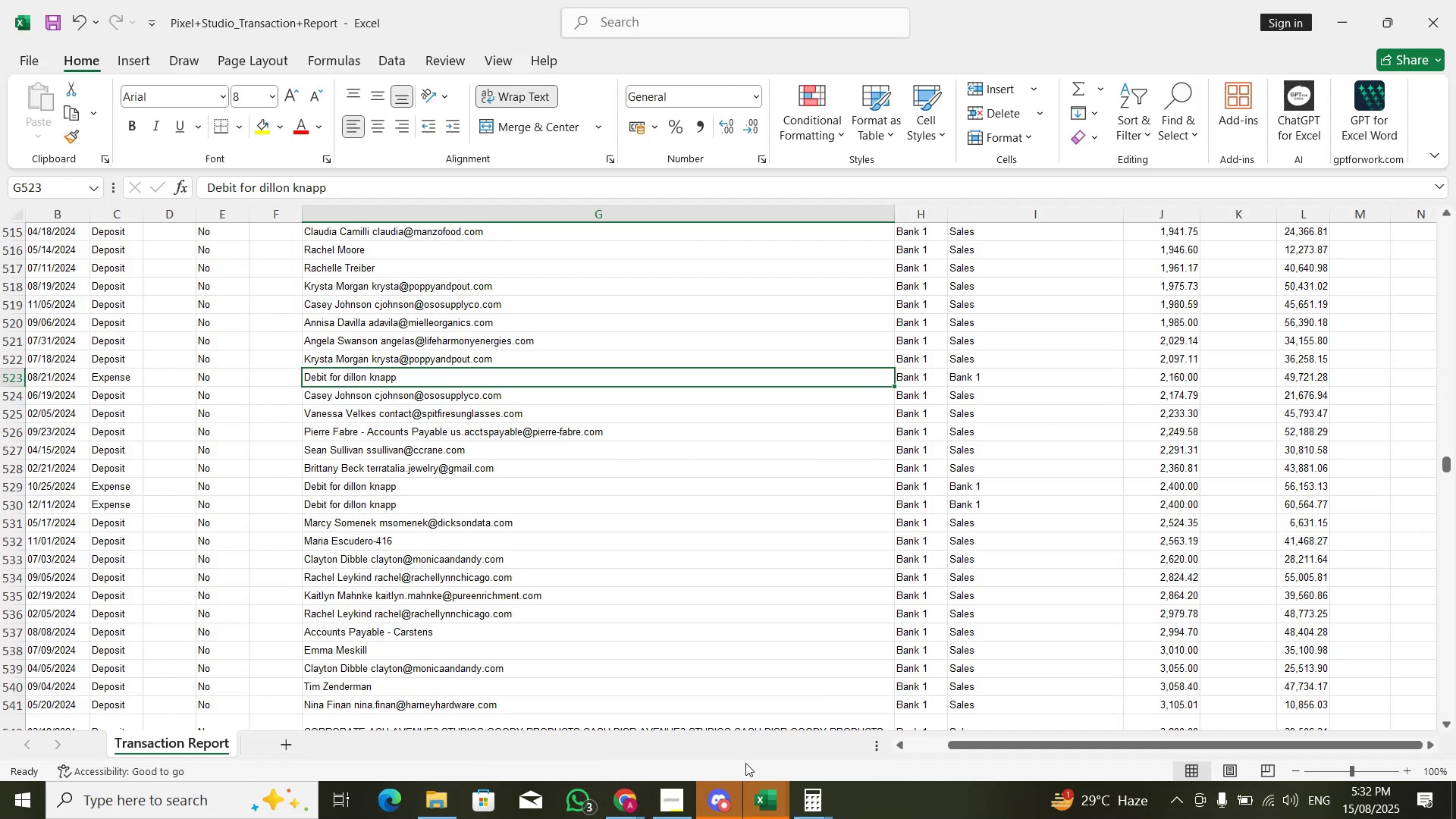 
left_click([1455, 0])
 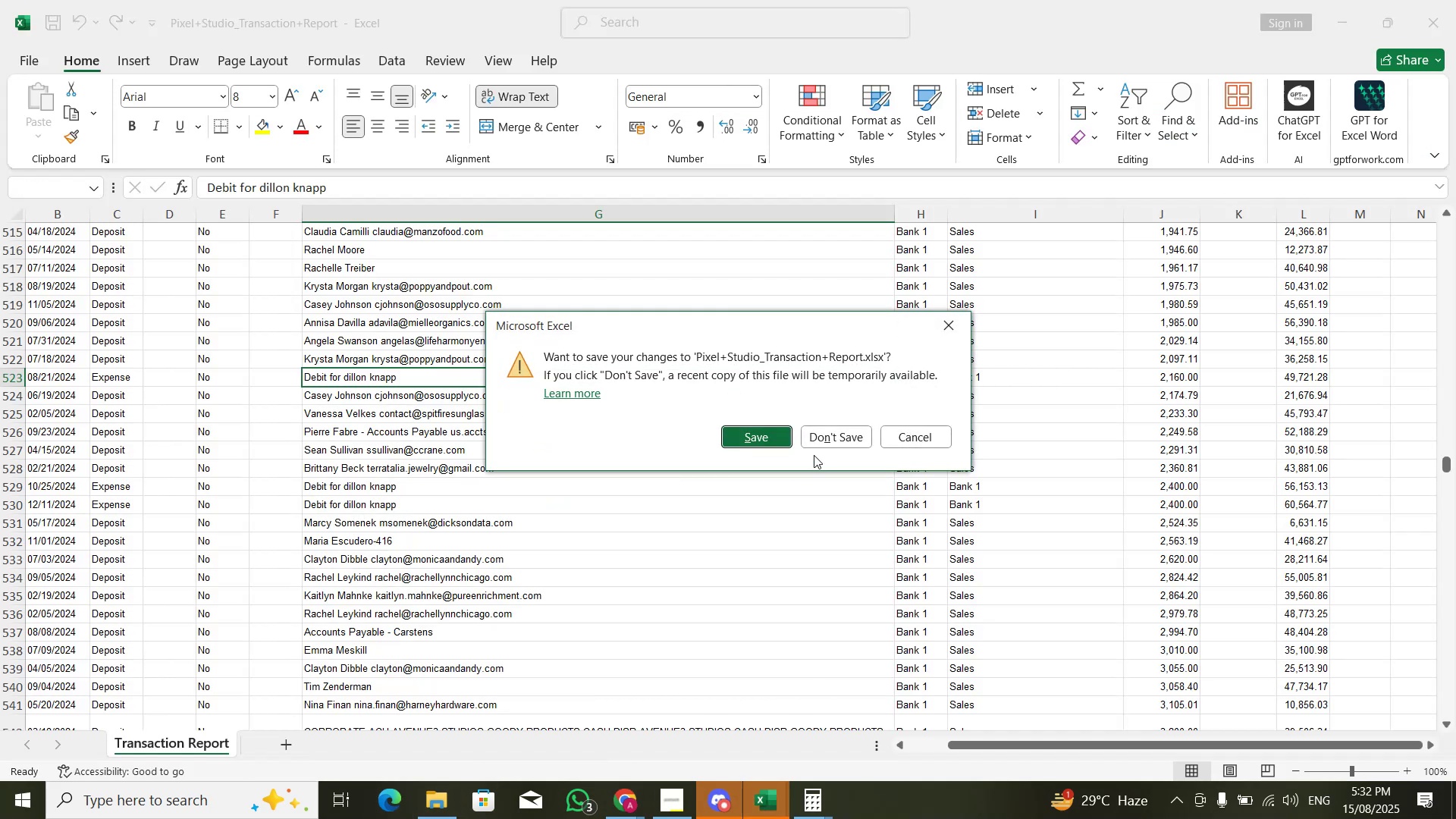 
left_click([813, 442])
 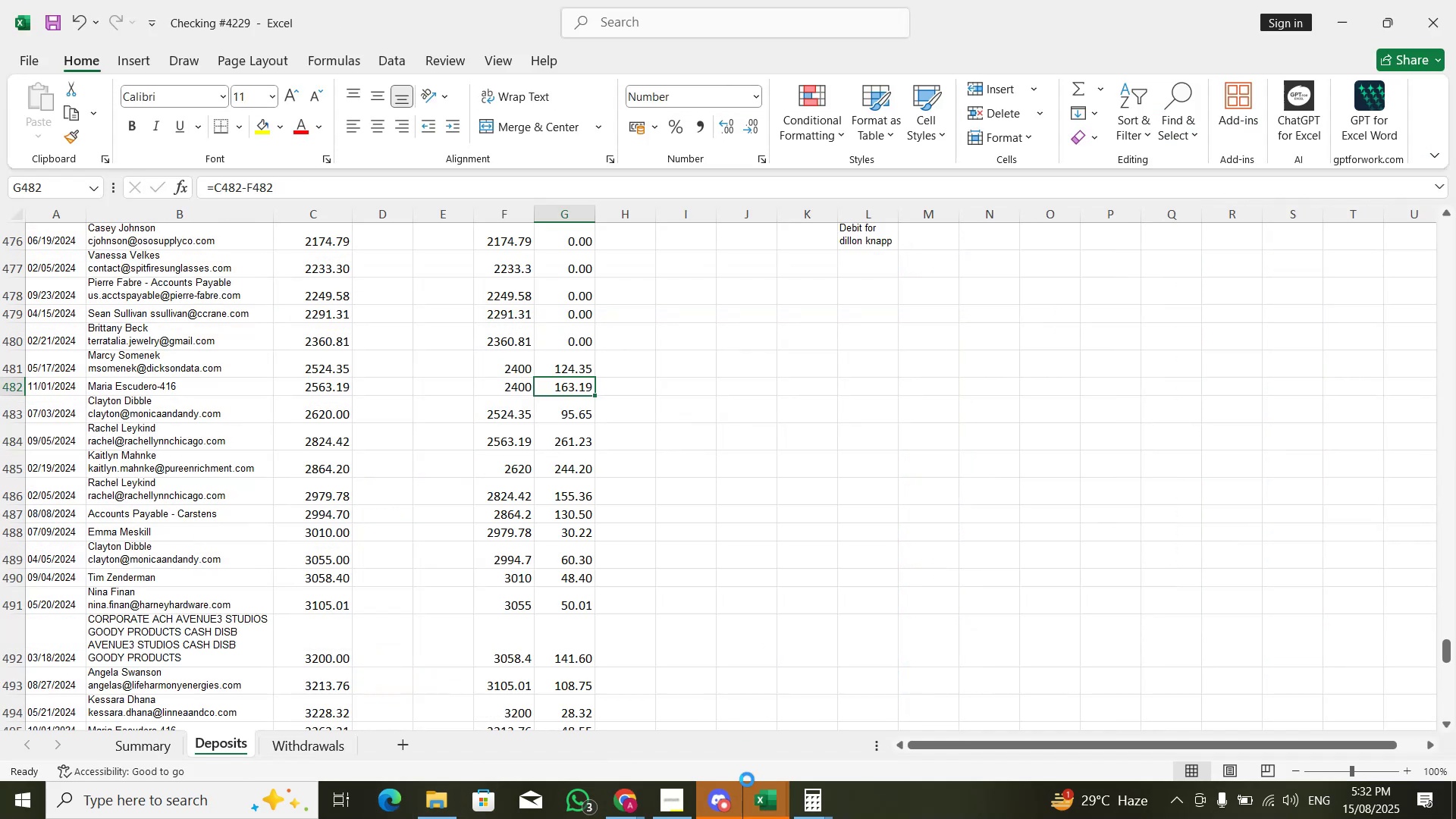 
left_click([752, 797])
 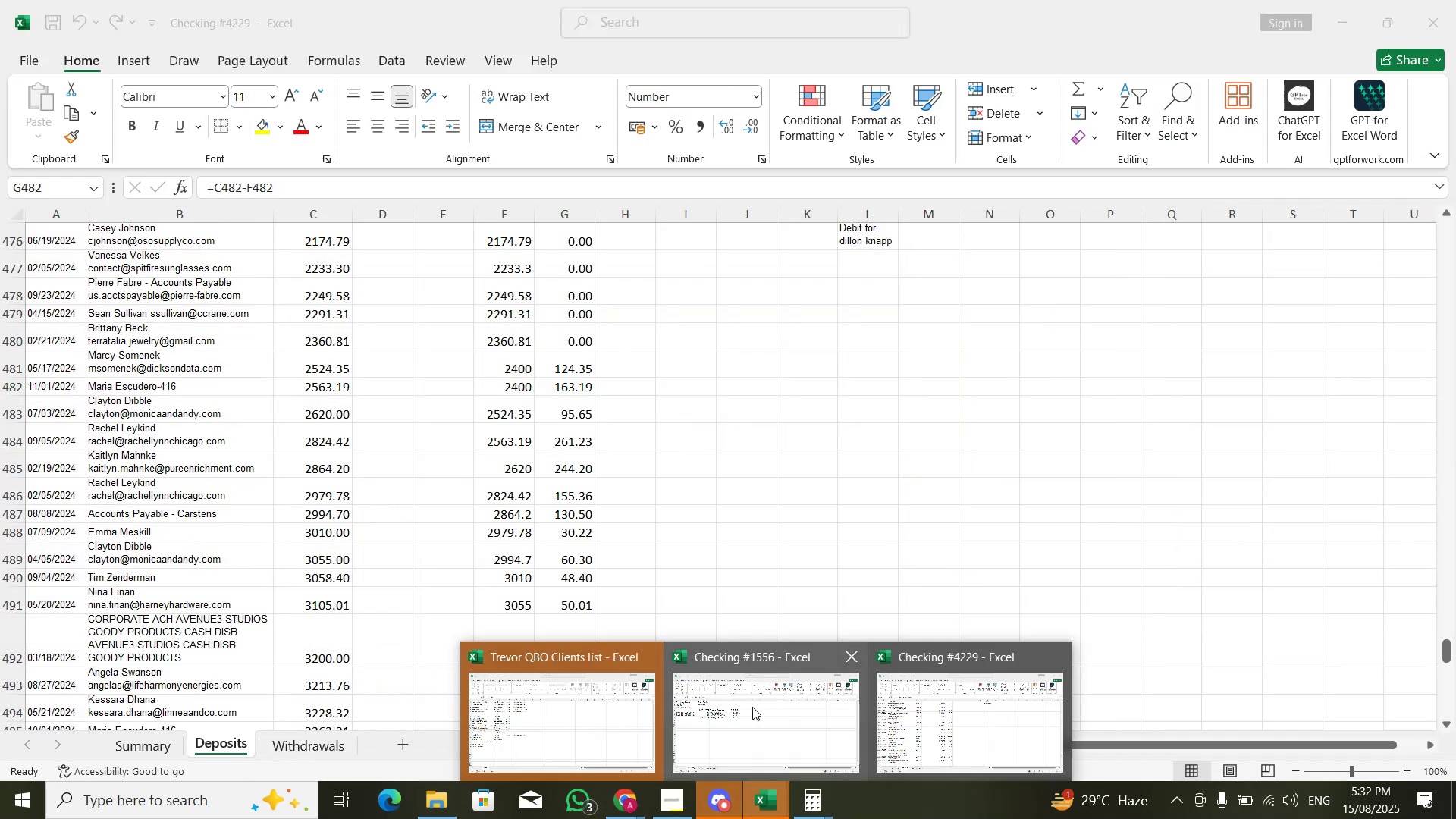 
left_click([754, 707])
 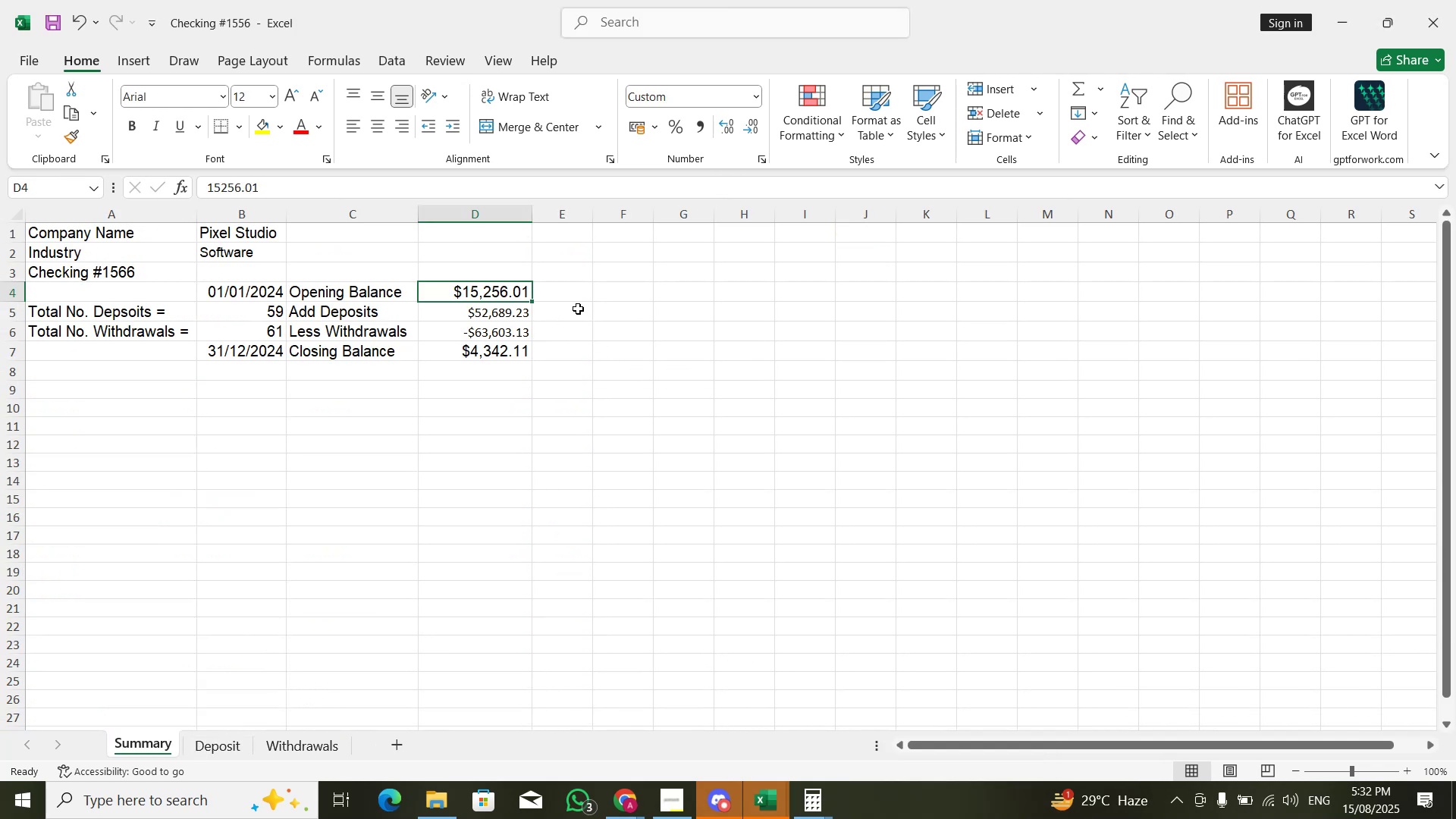 
wait(5.09)
 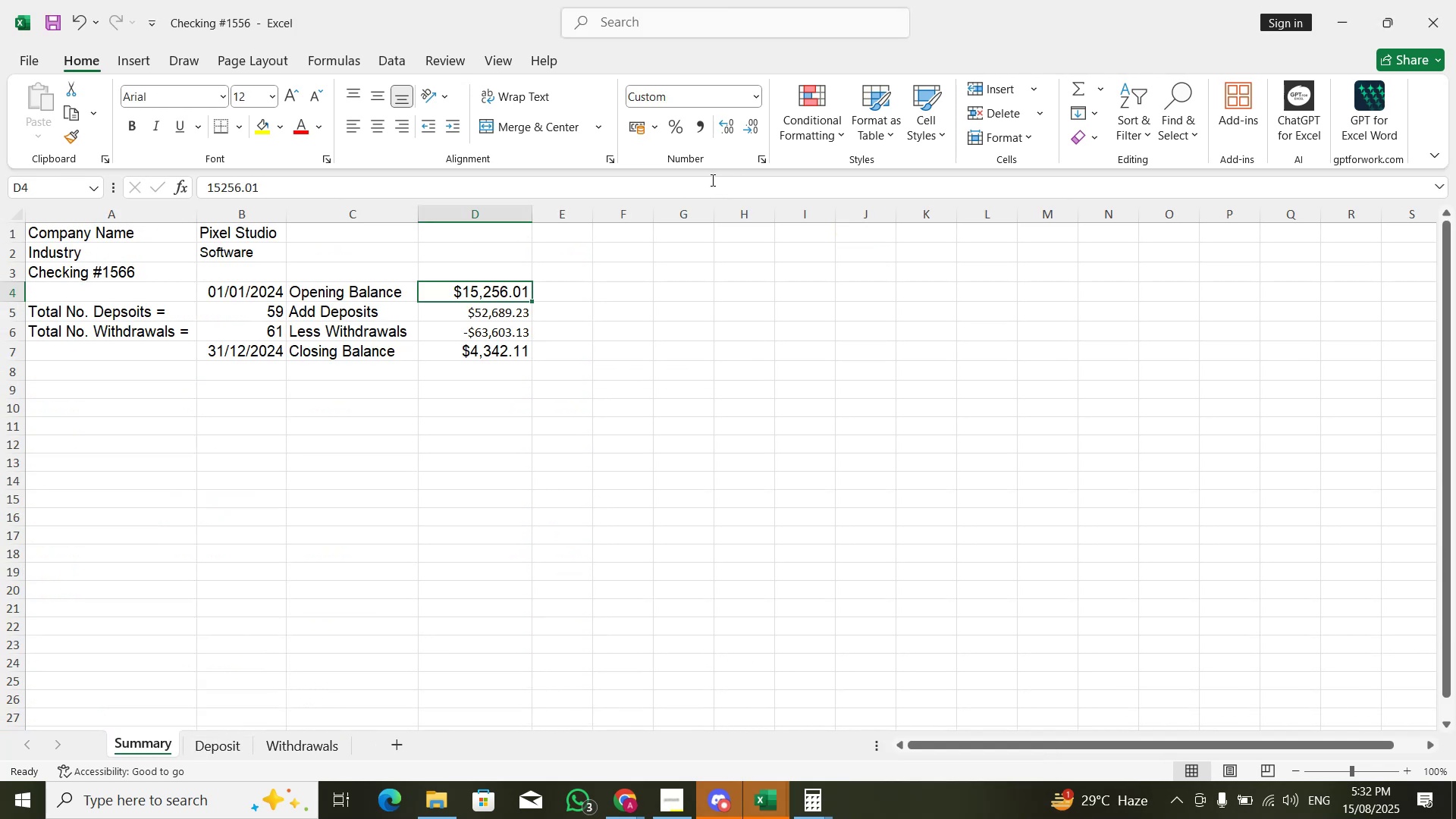 
key(Alt+Tab)
 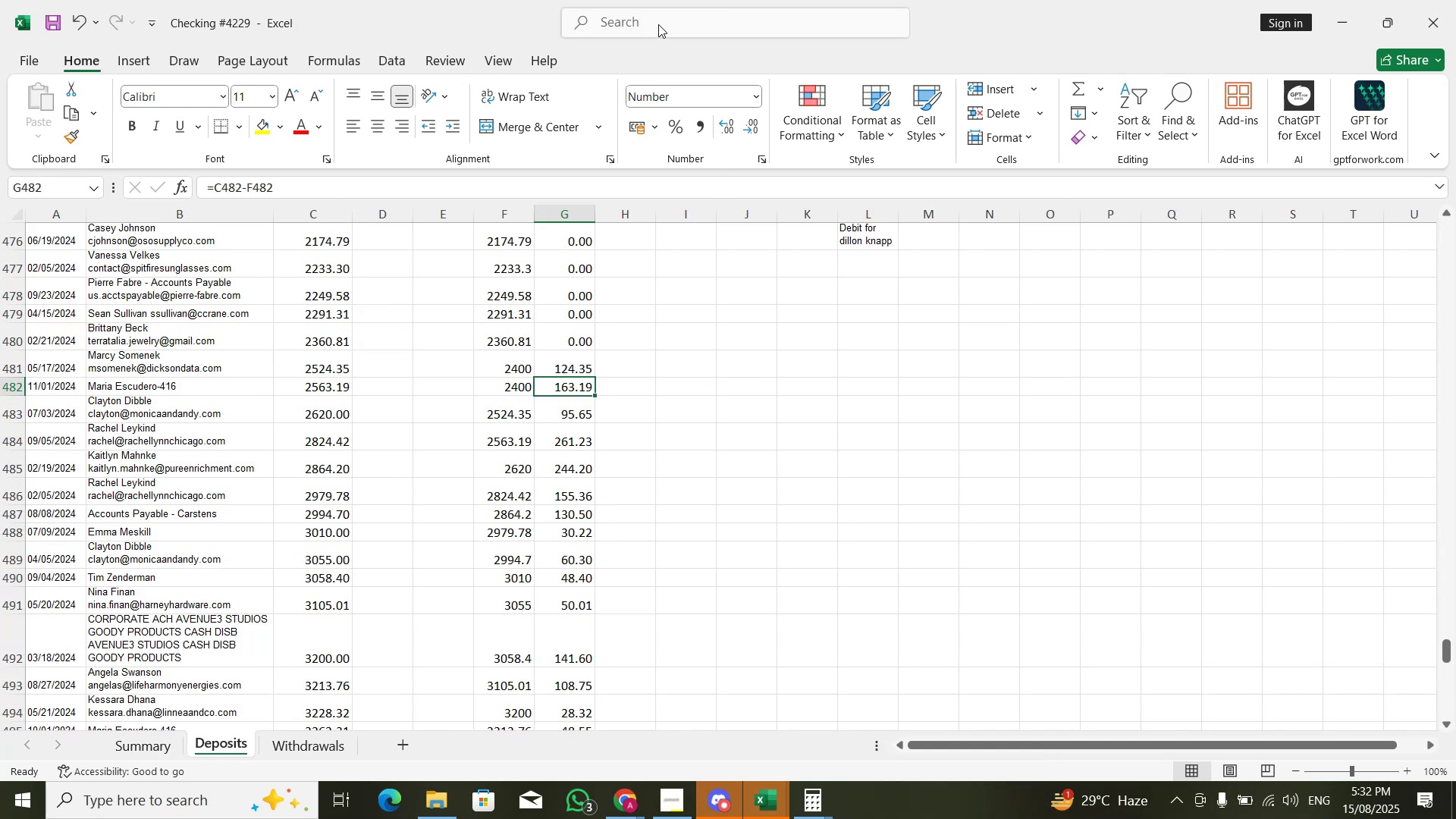 
key(Alt+AltLeft)
 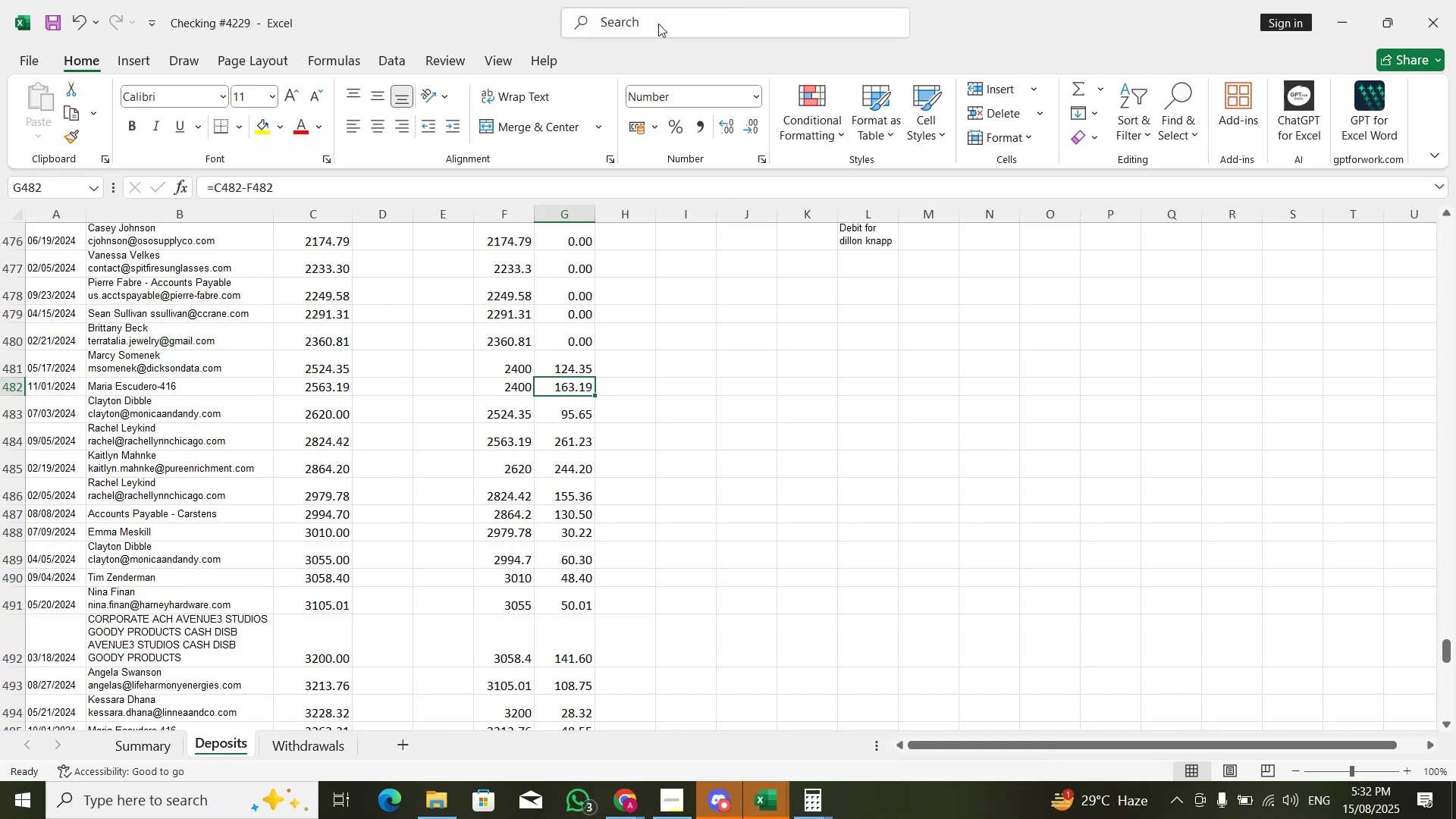 
key(Alt+Tab)
 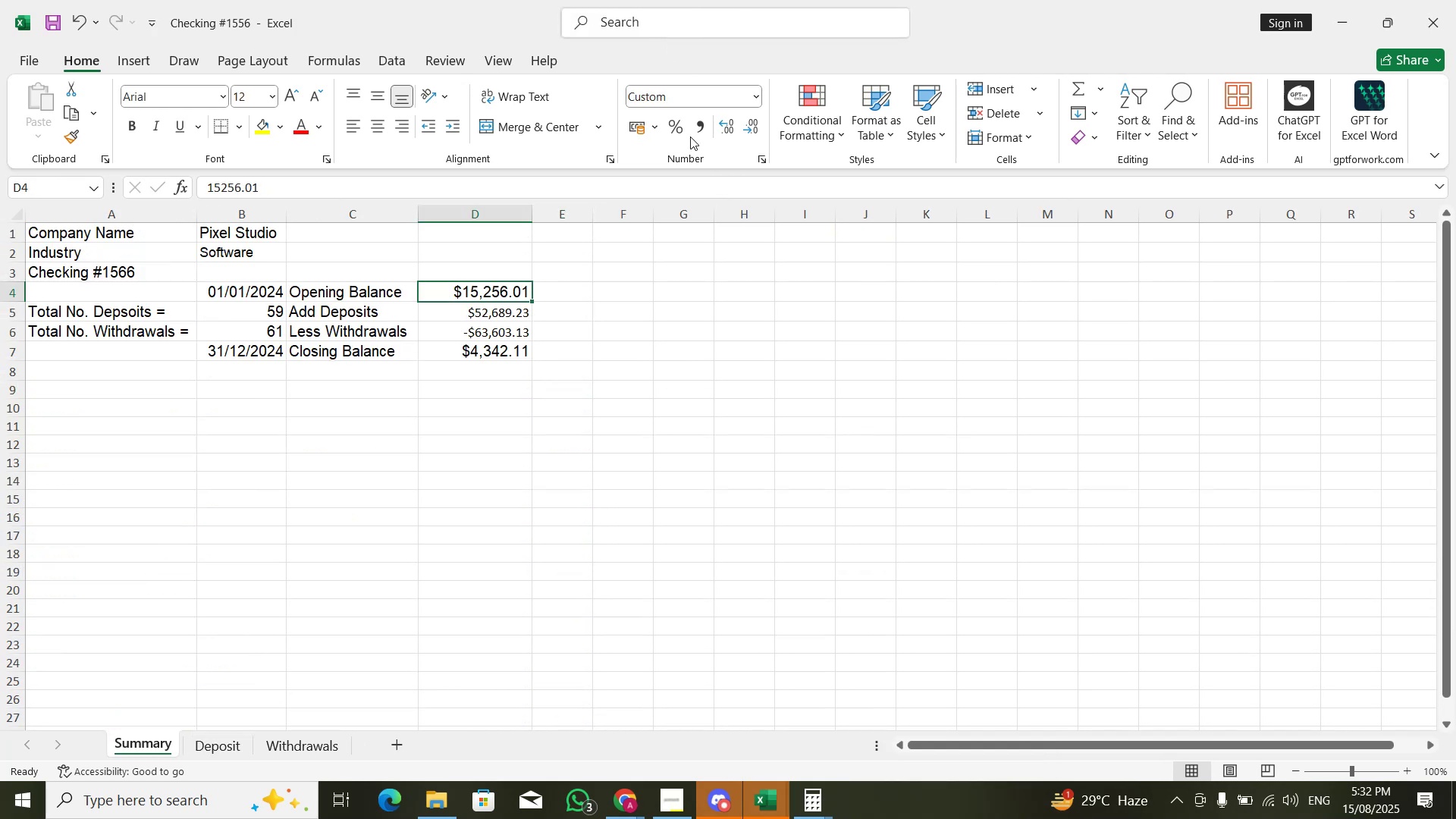 
key(Alt+AltLeft)
 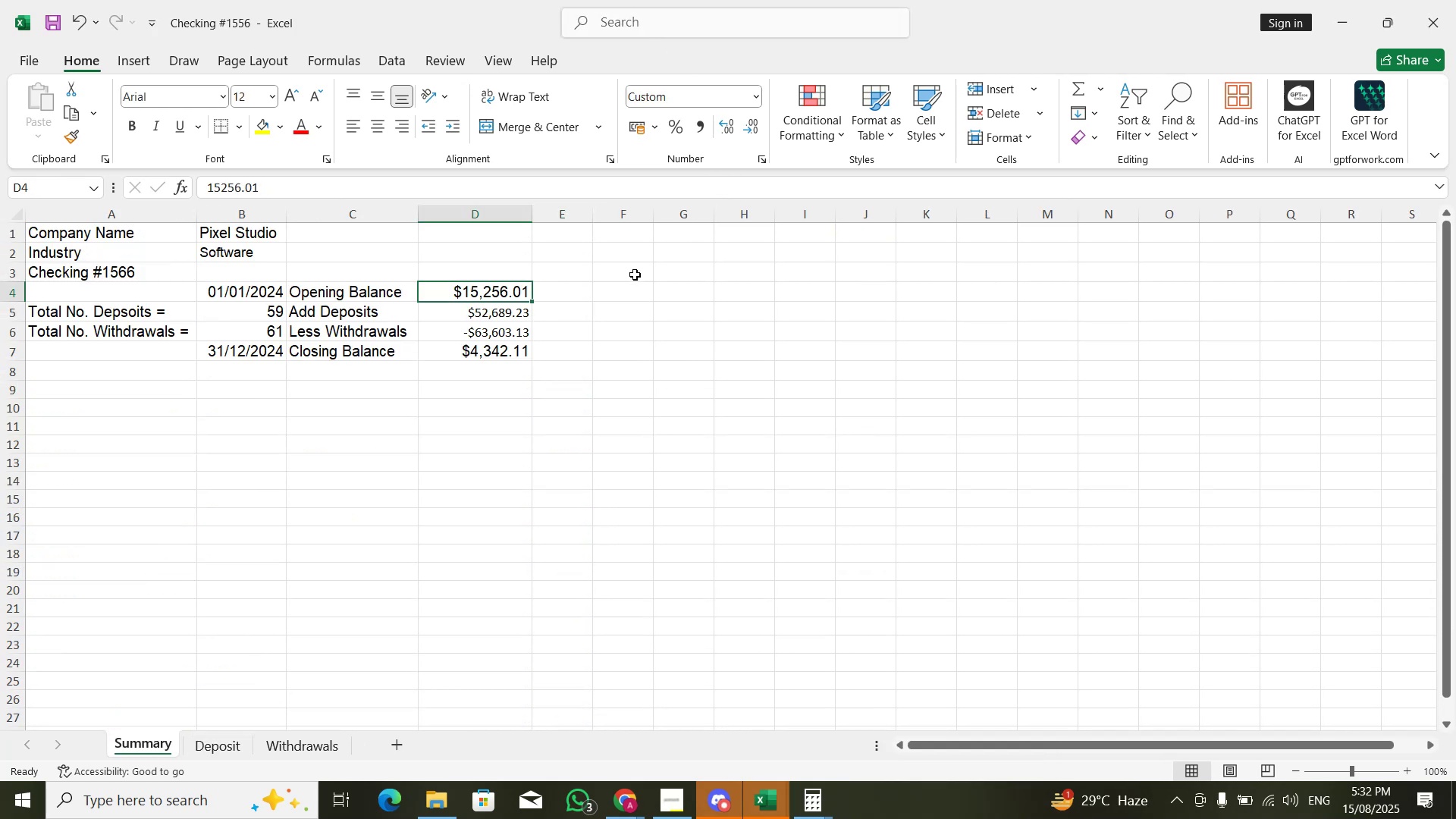 
key(Alt+Tab)
 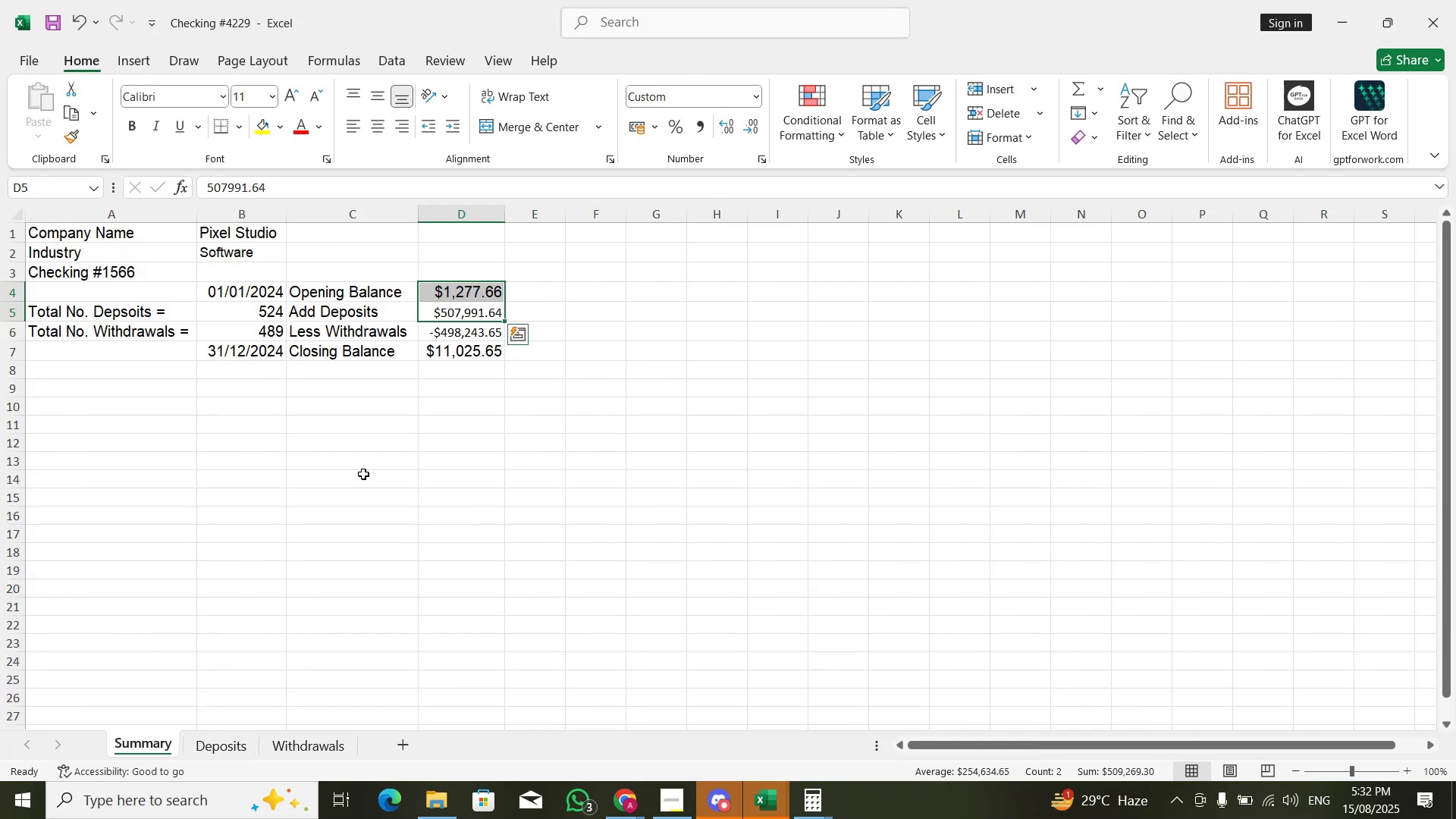 
left_click([462, 356])
 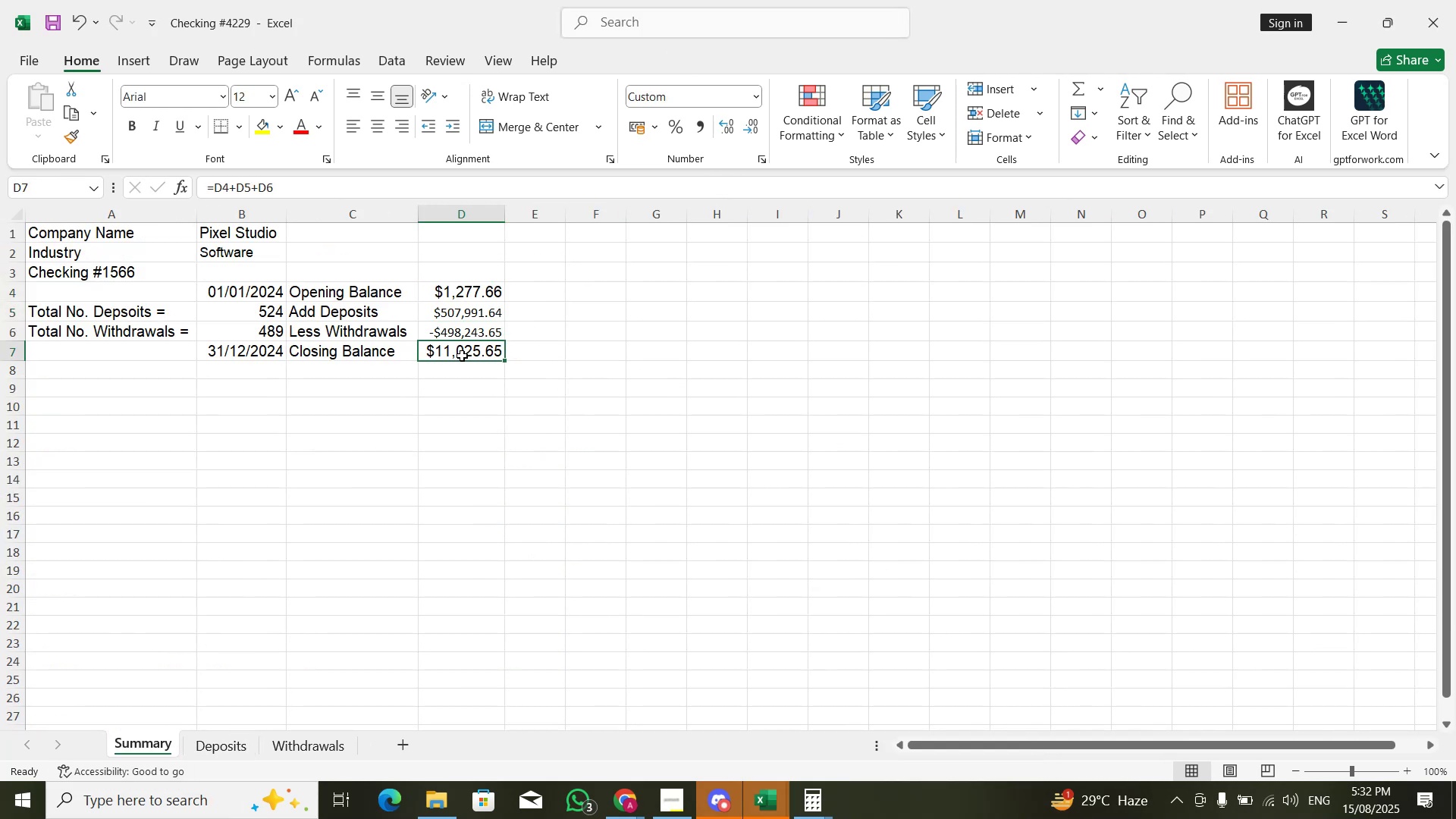 
key(Alt+Tab)
 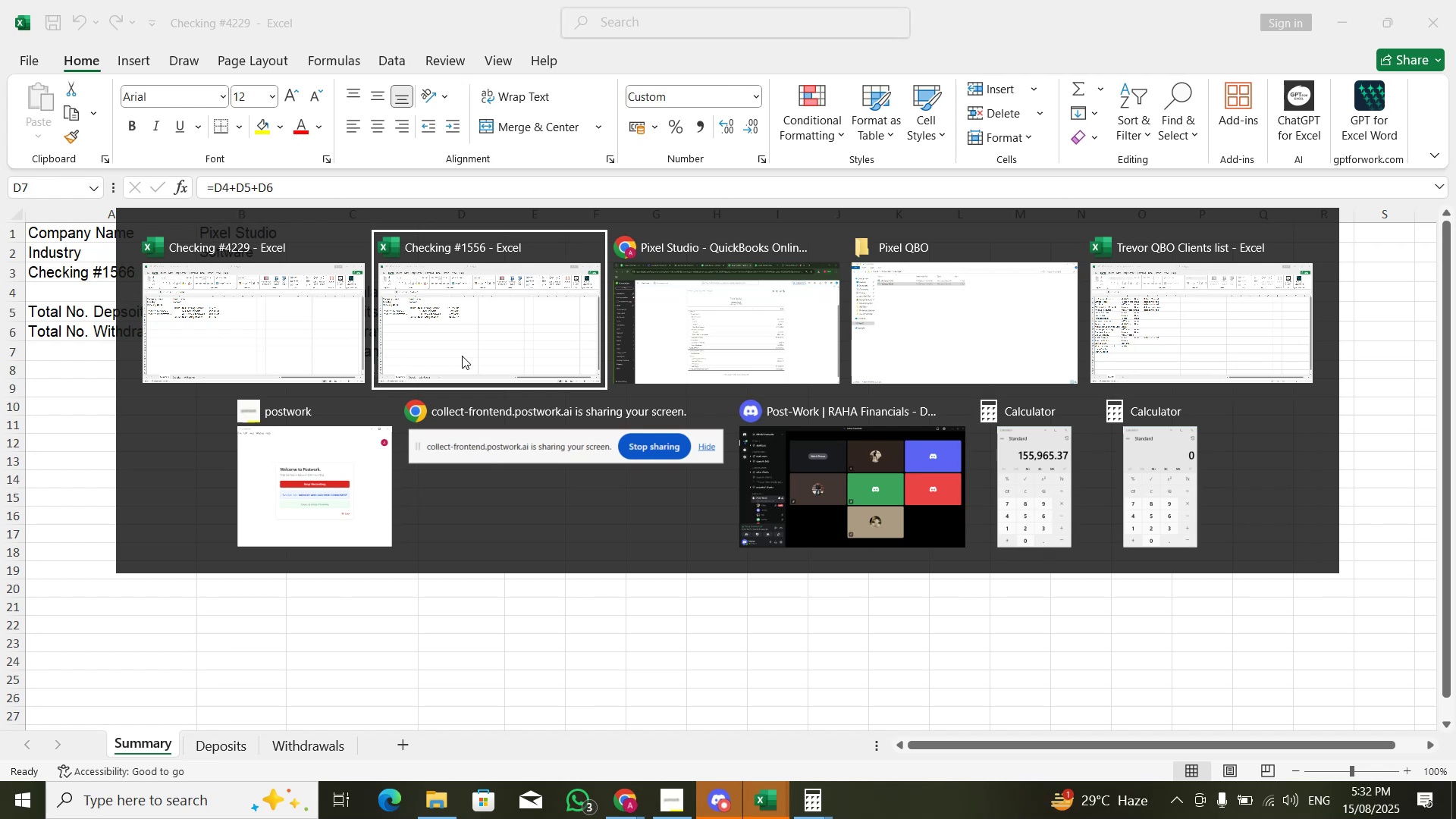 
key(Alt+Tab)
 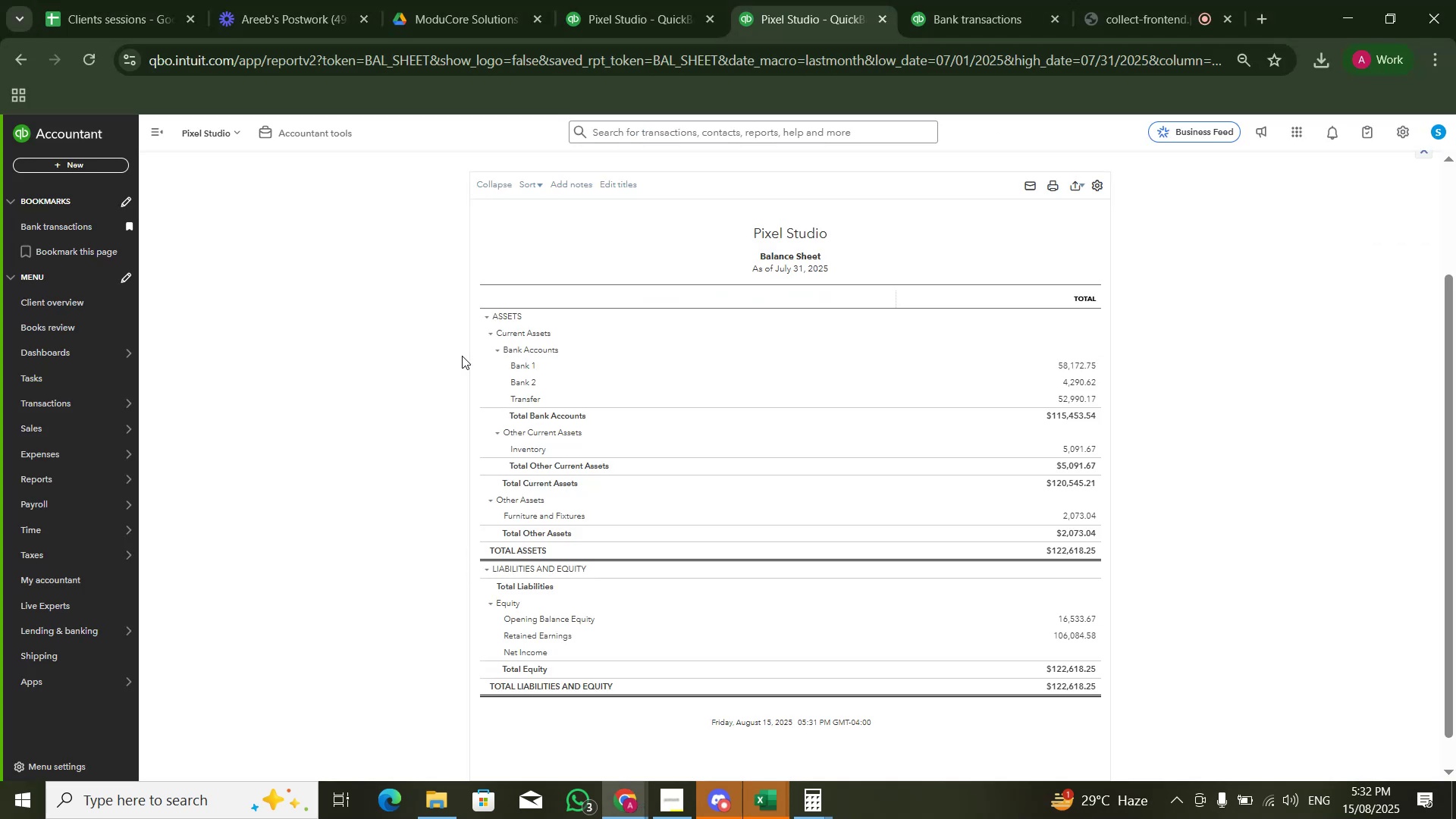 
key(Alt+AltLeft)
 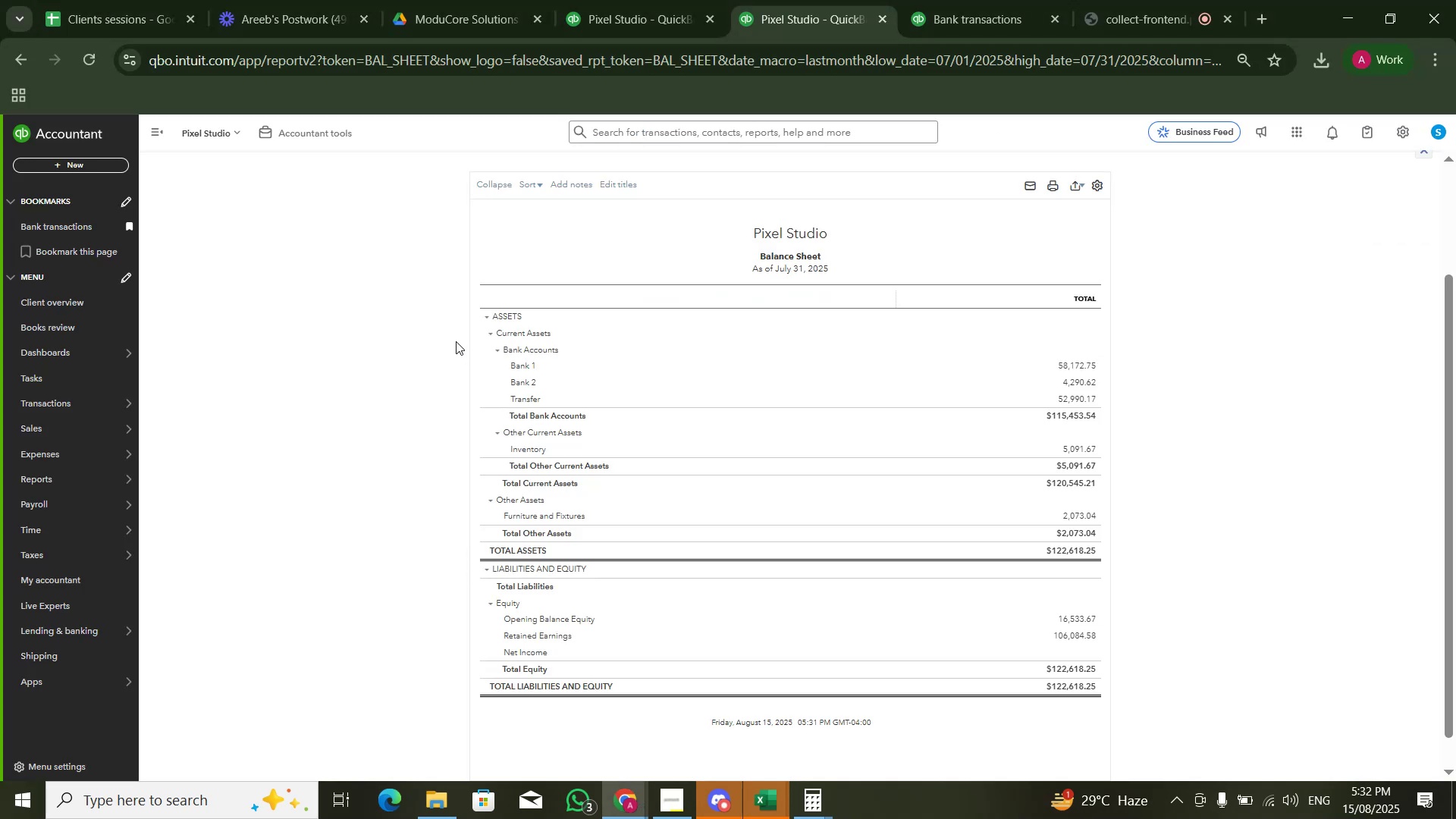 
key(Alt+Tab)
 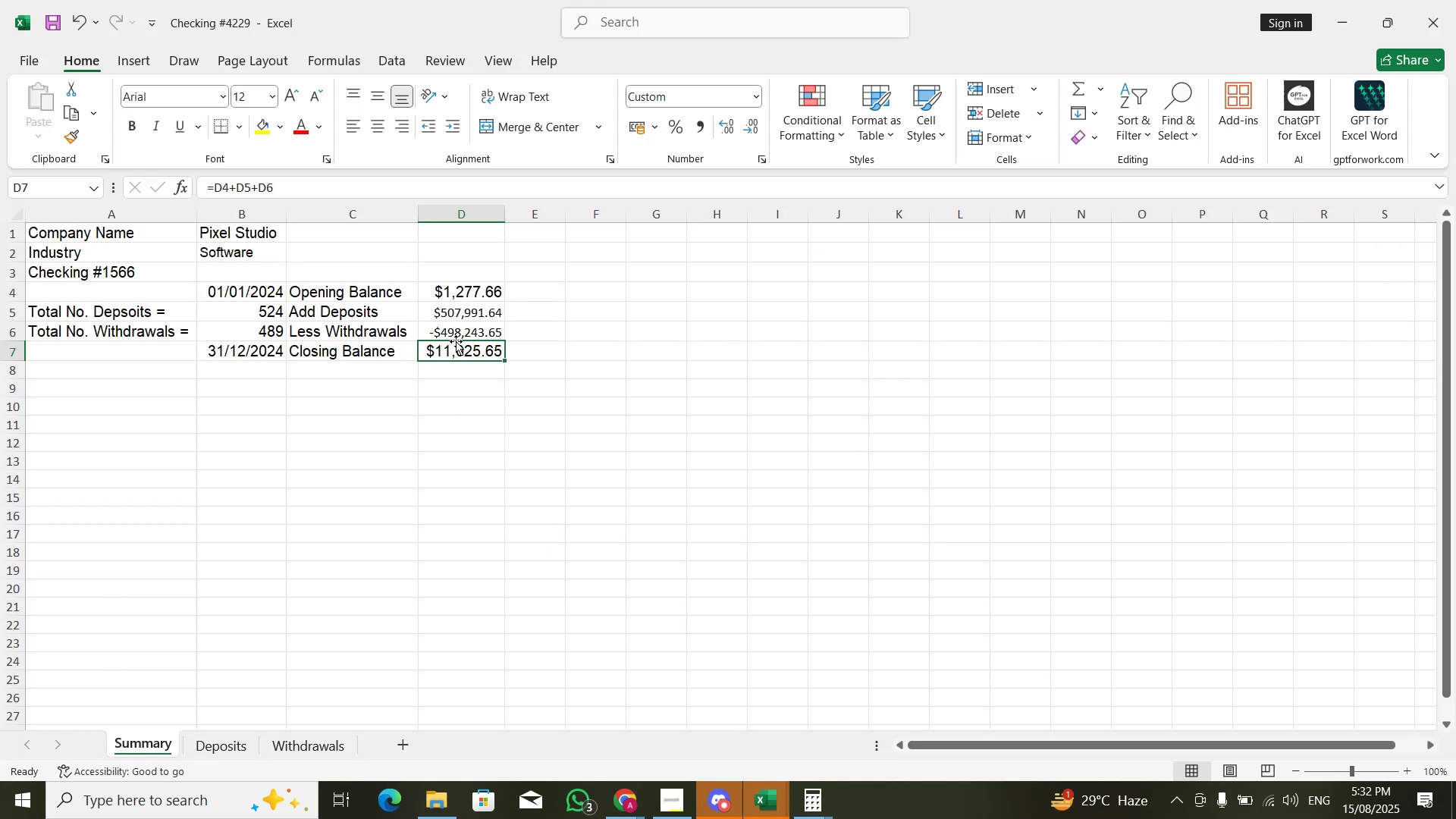 
key(Alt+Tab)
 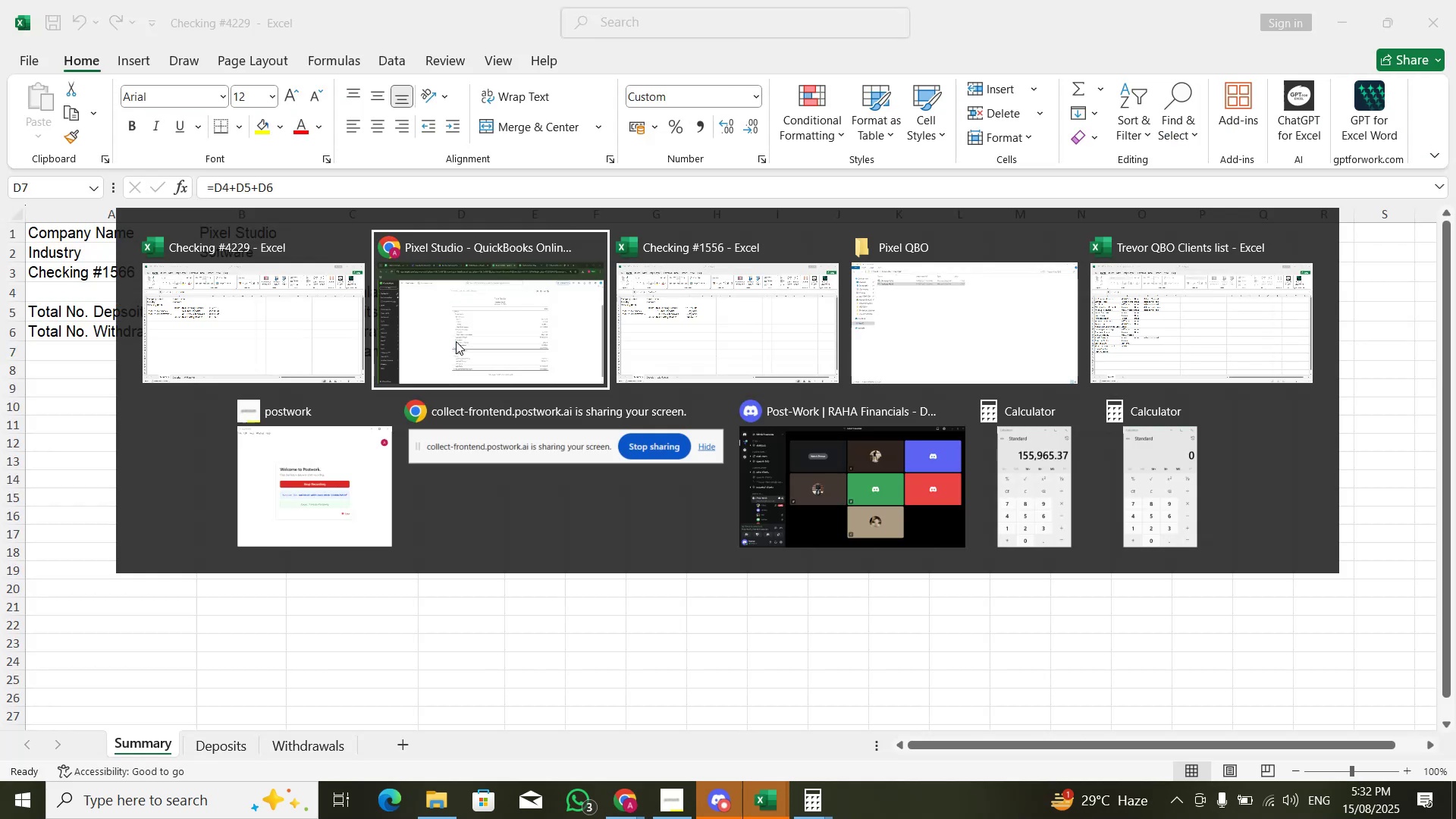 
key(Alt+Tab)
 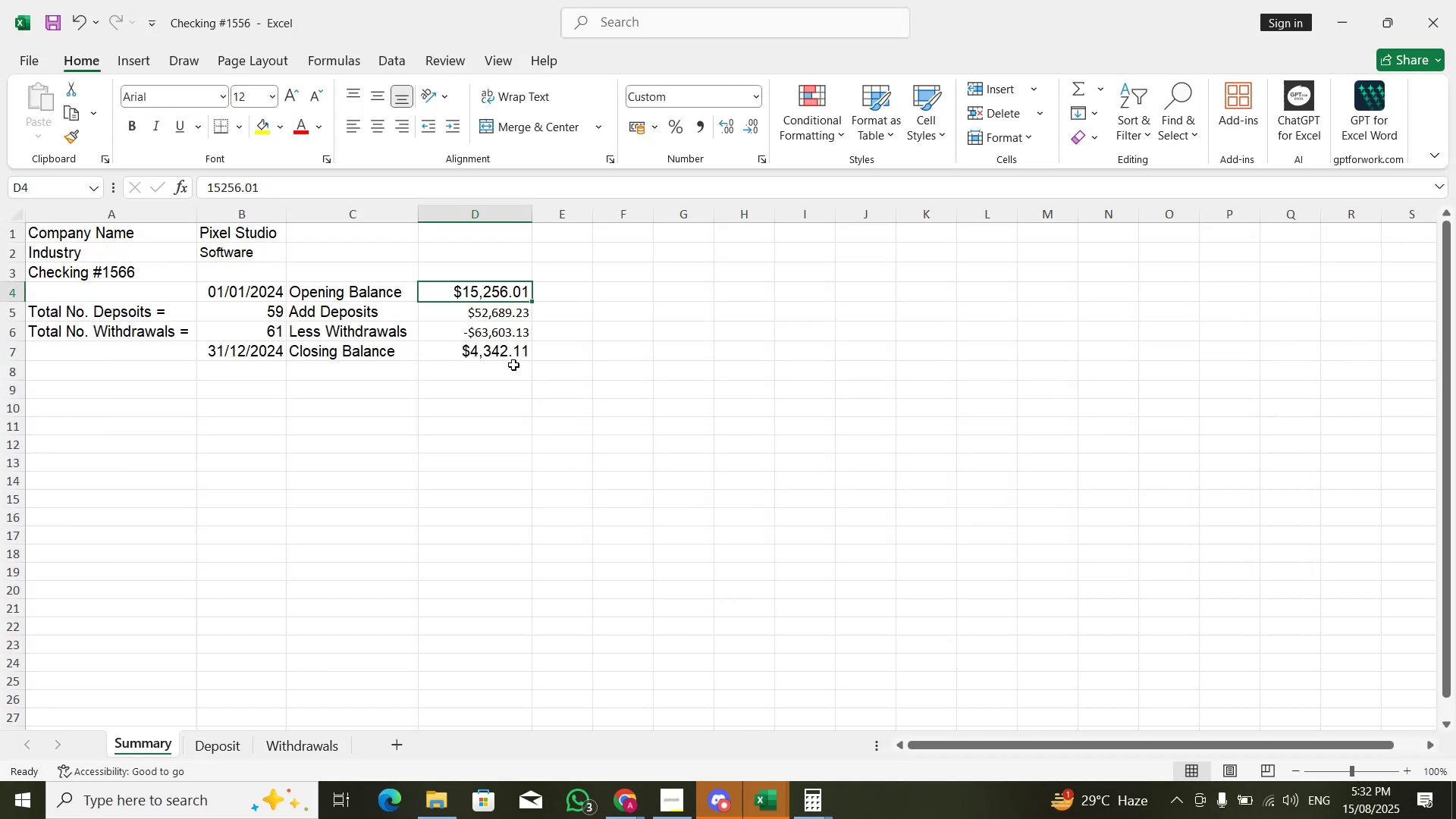 
left_click([515, 354])
 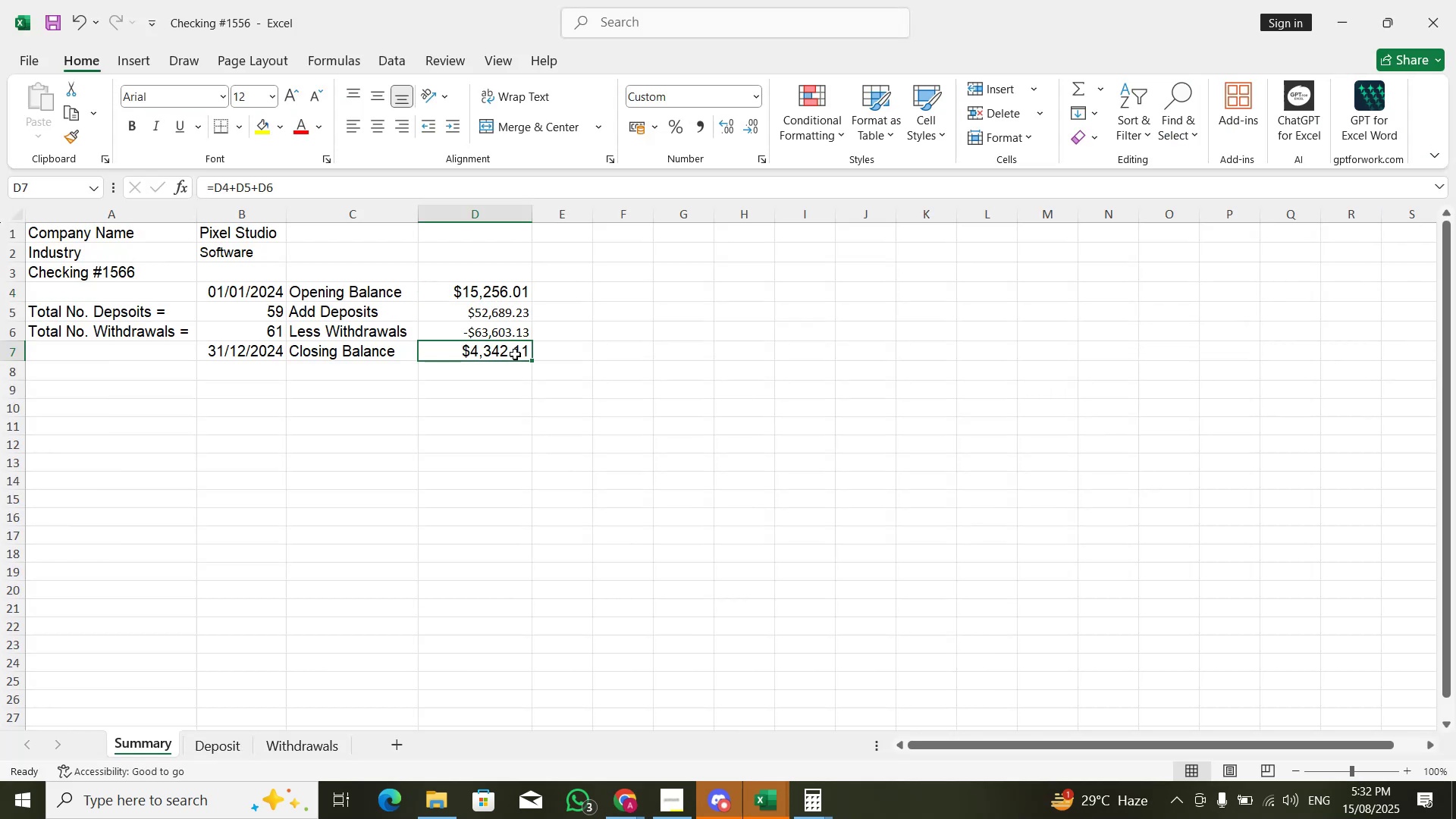 
key(Alt+Tab)
 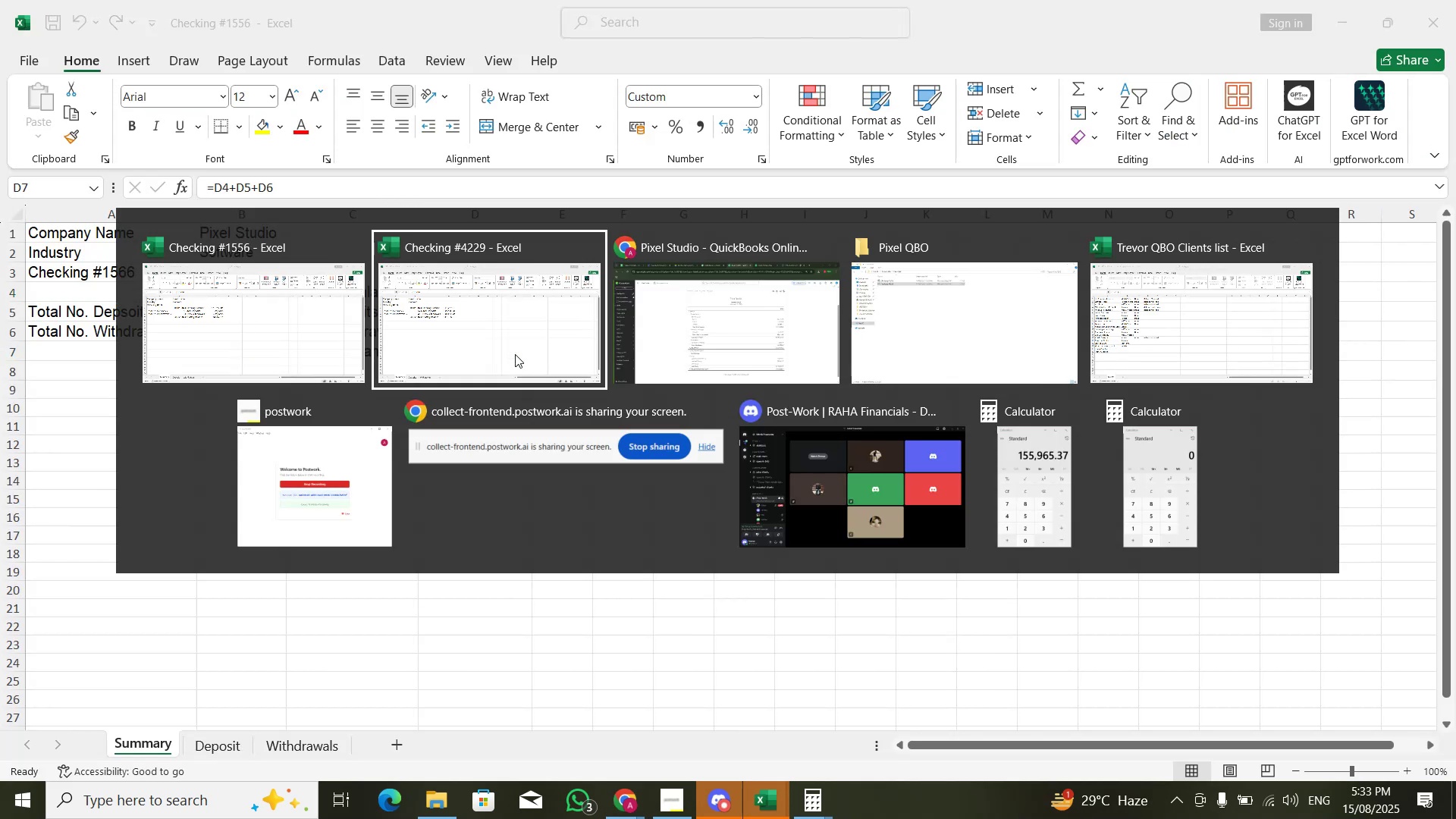 
key(Alt+Tab)
 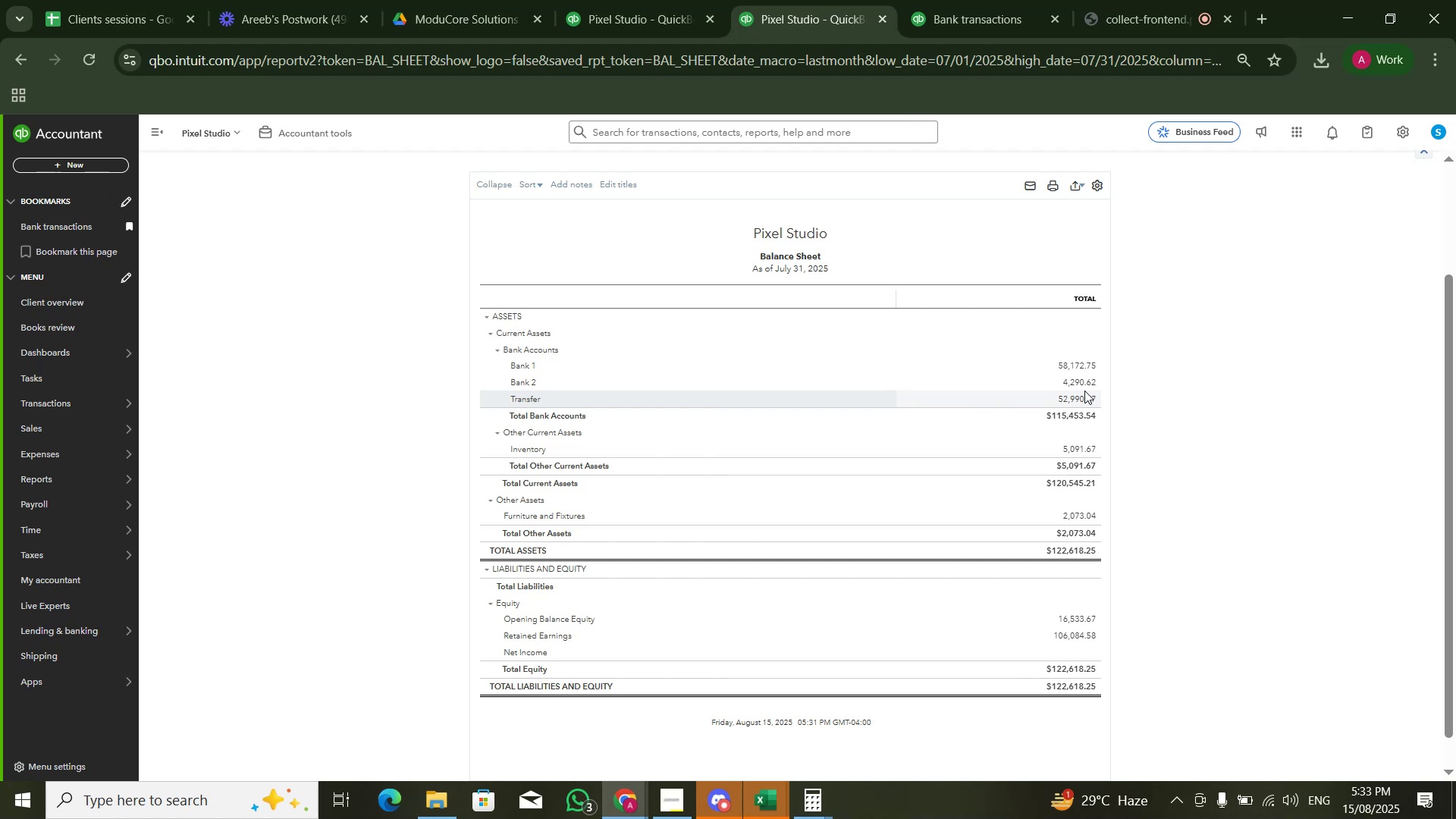 
wait(5.43)
 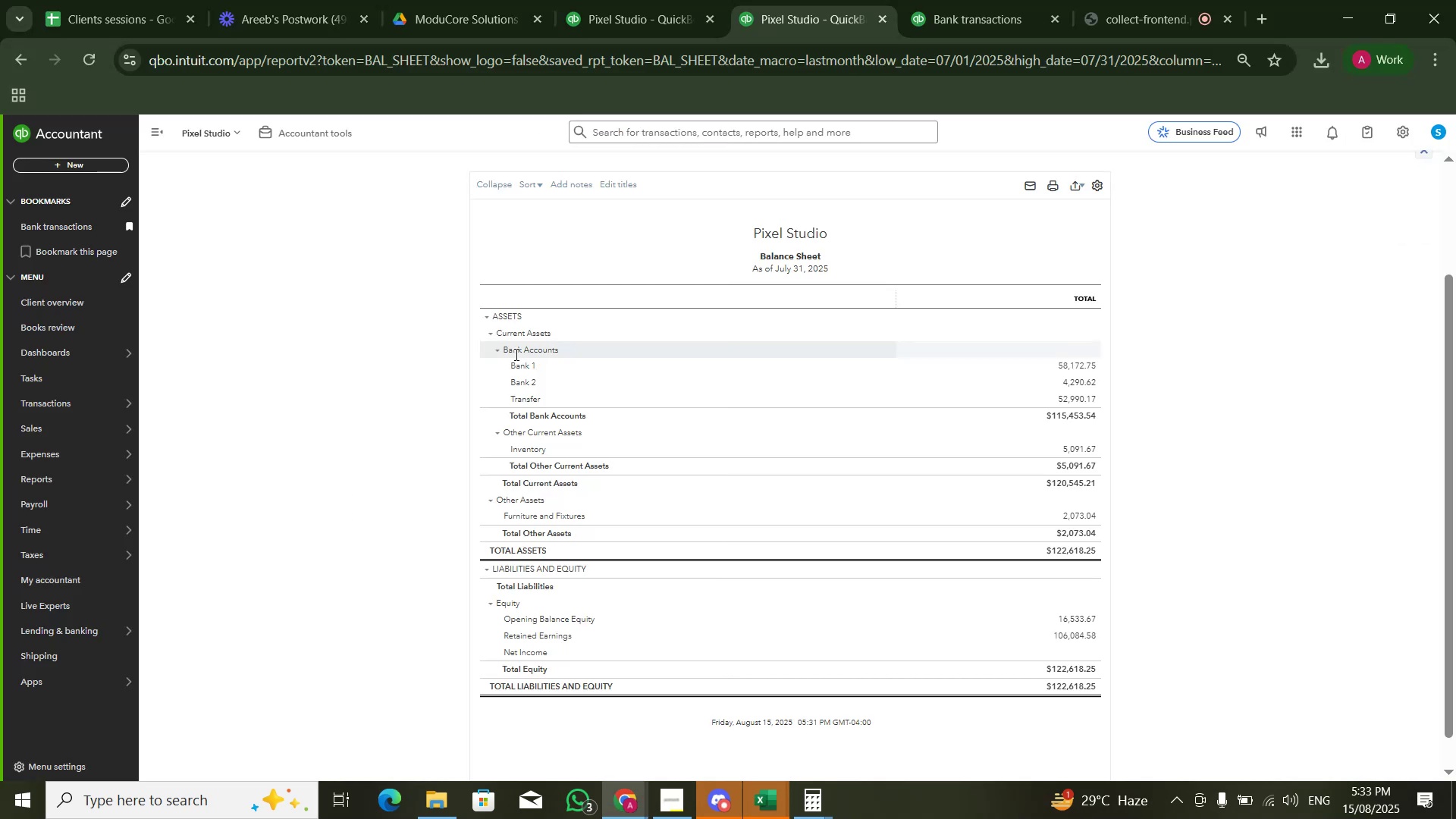 
left_click([1080, 348])
 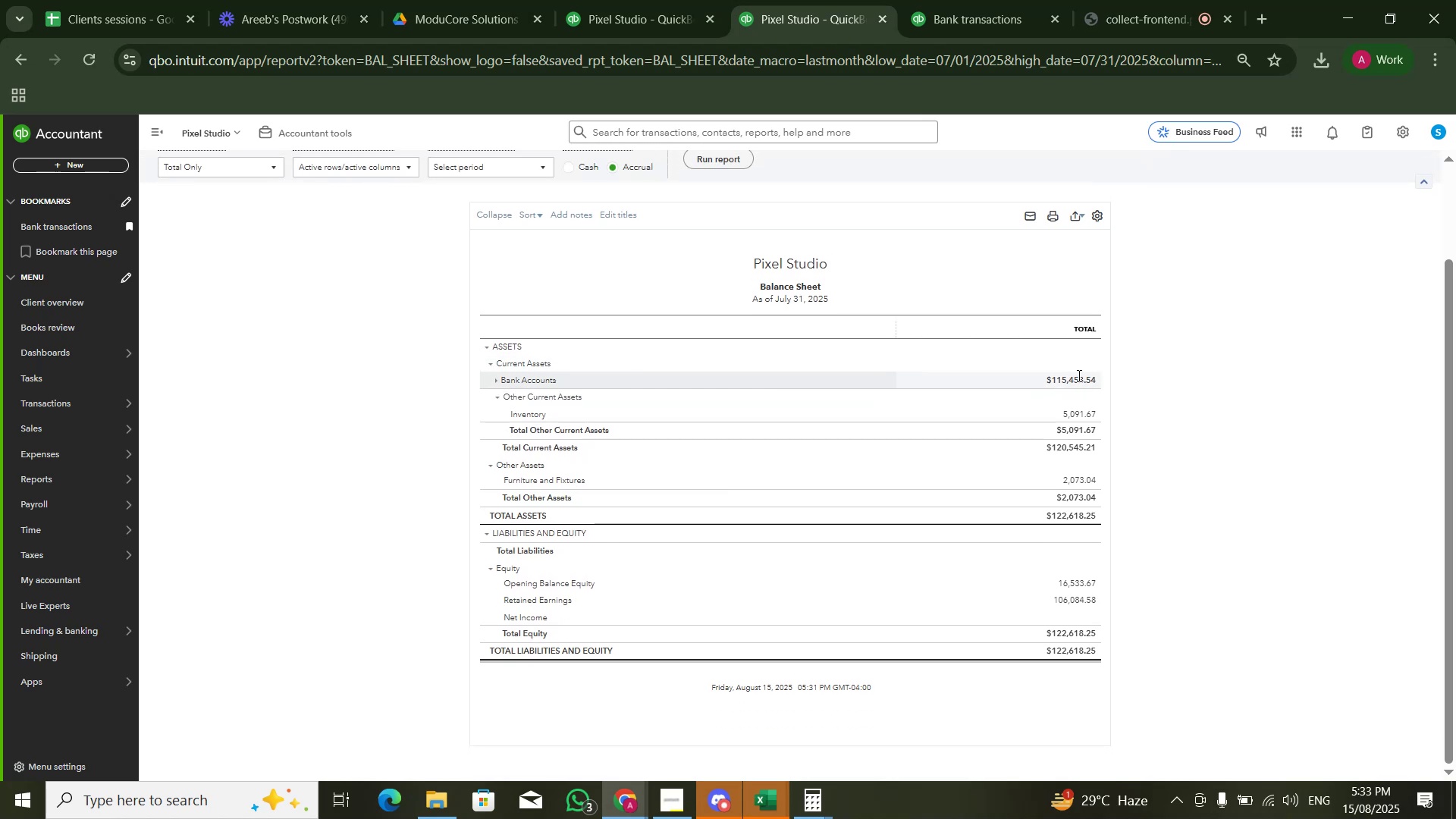 
left_click([1078, 381])
 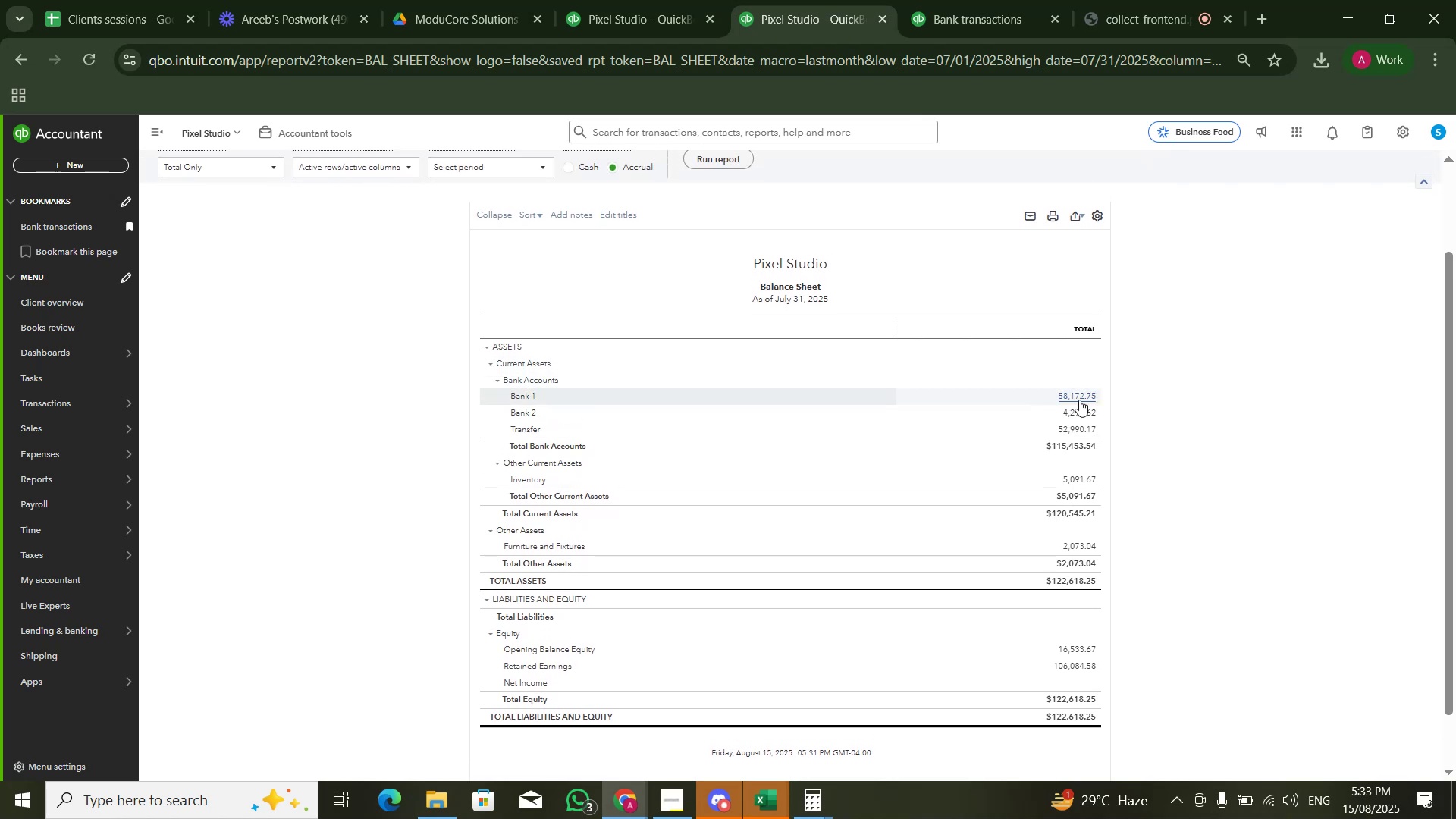 
left_click([1079, 400])
 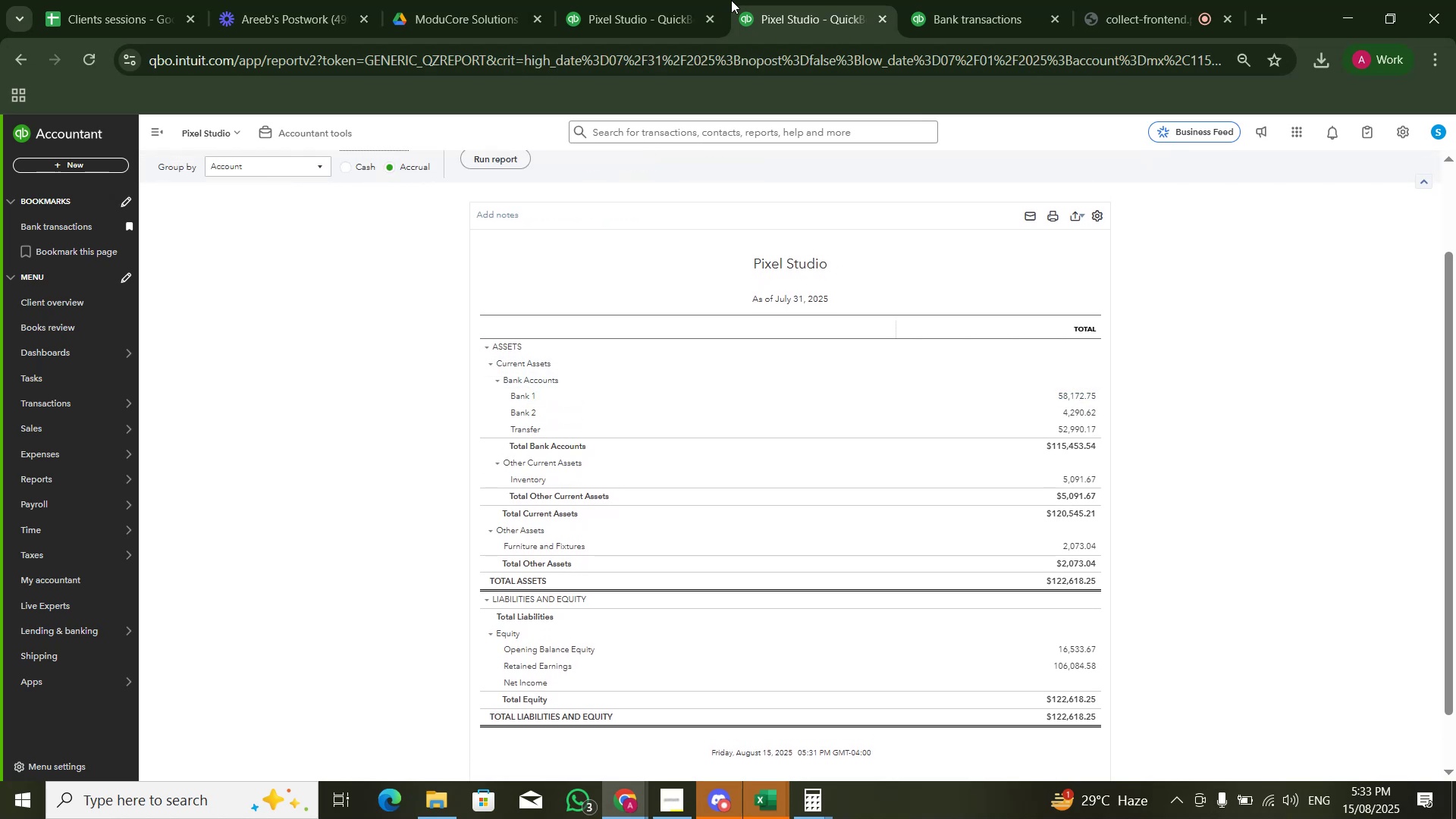 
left_click([708, 1])
 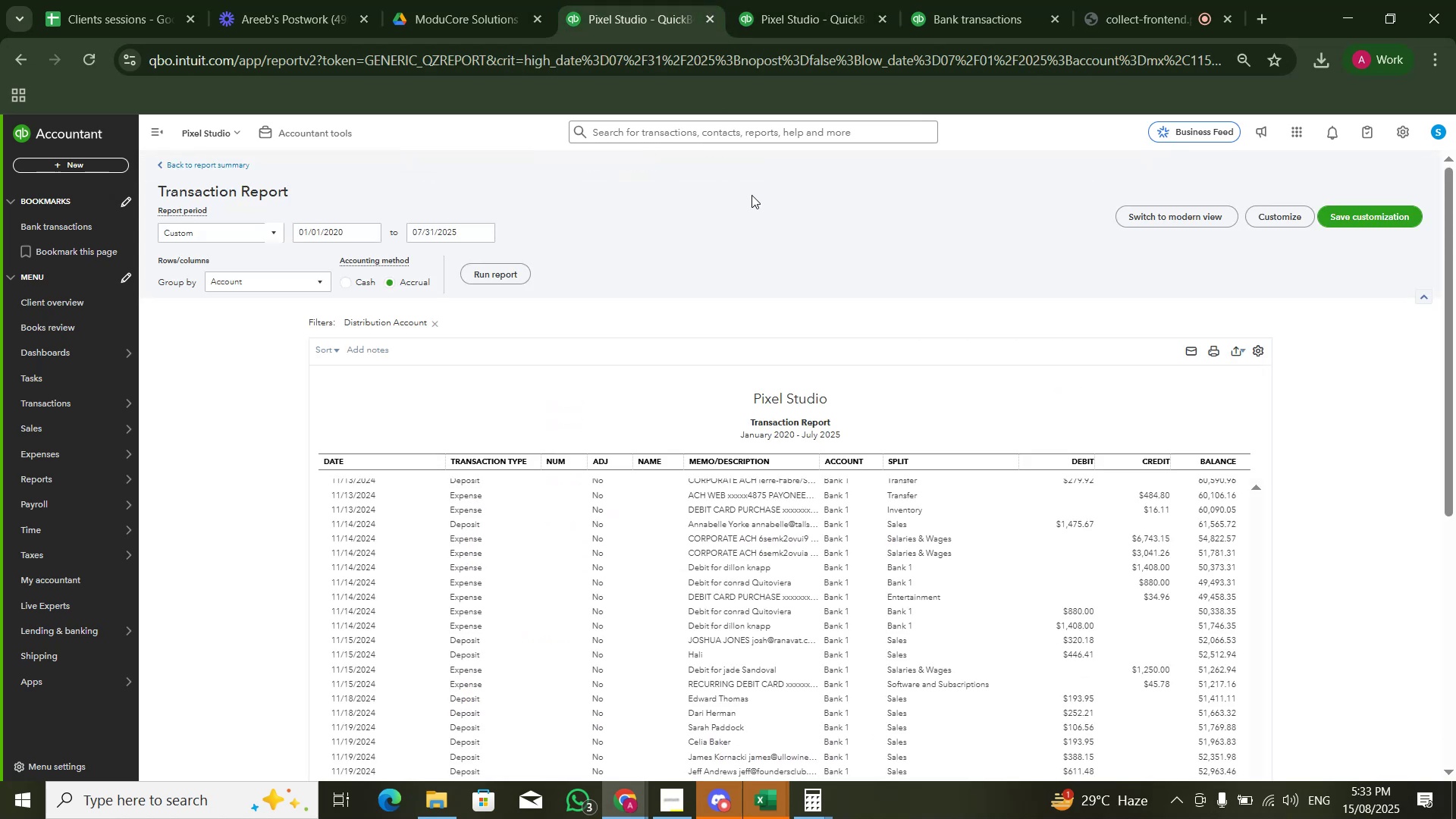 
scroll: coordinate [1076, 328], scroll_direction: down, amount: 12.0
 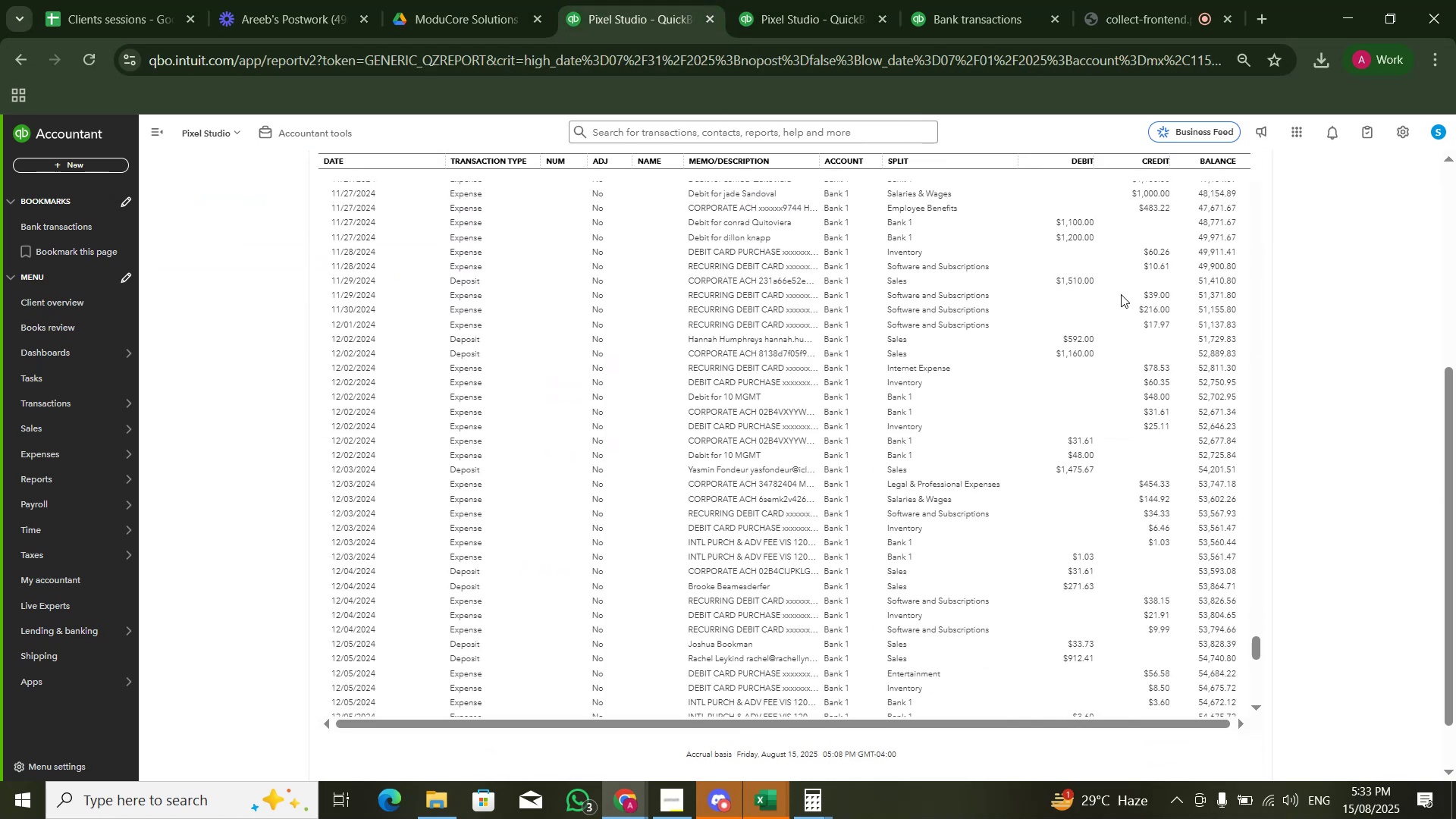 
wait(8.05)
 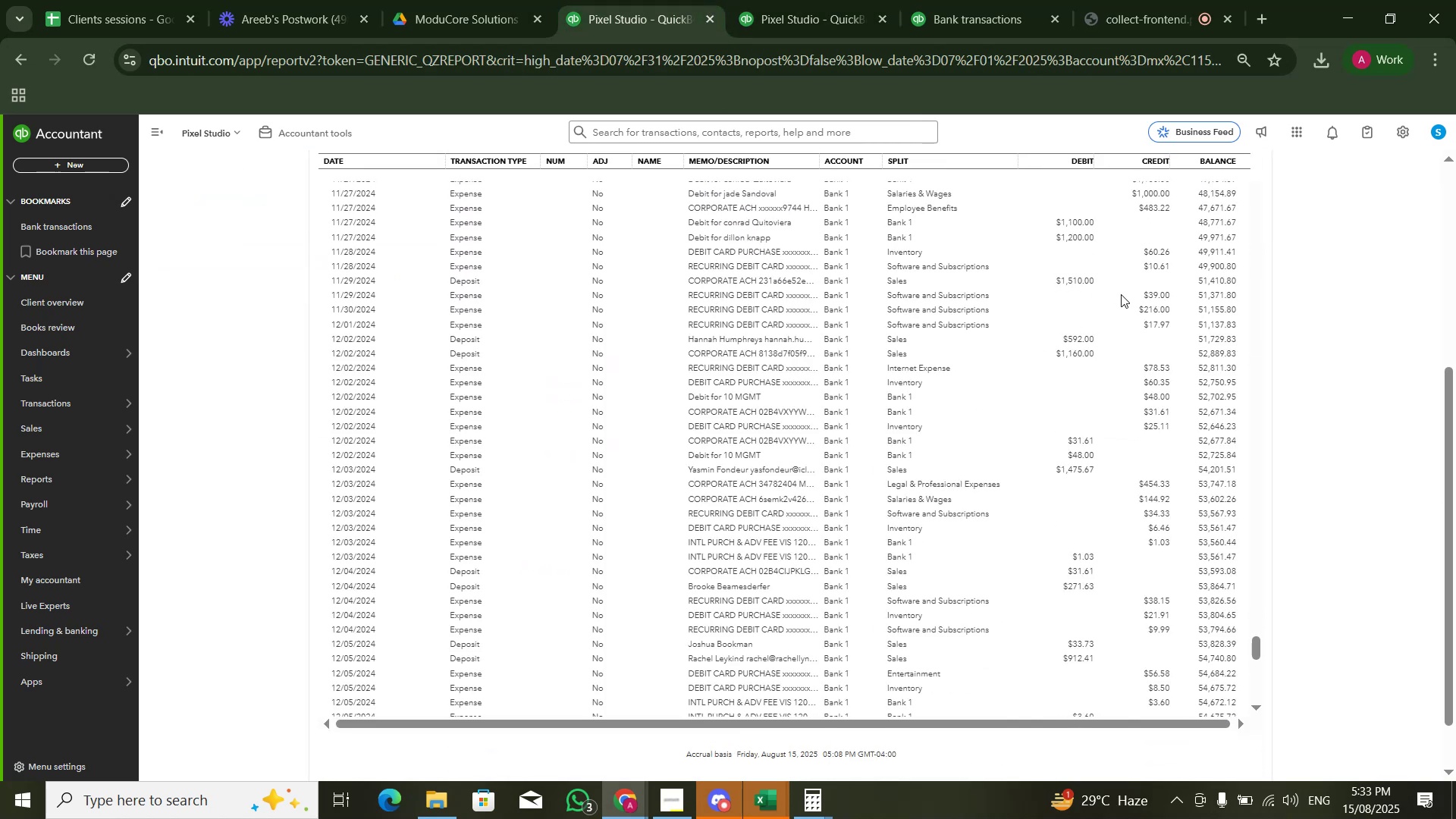 
key(Alt+AltLeft)
 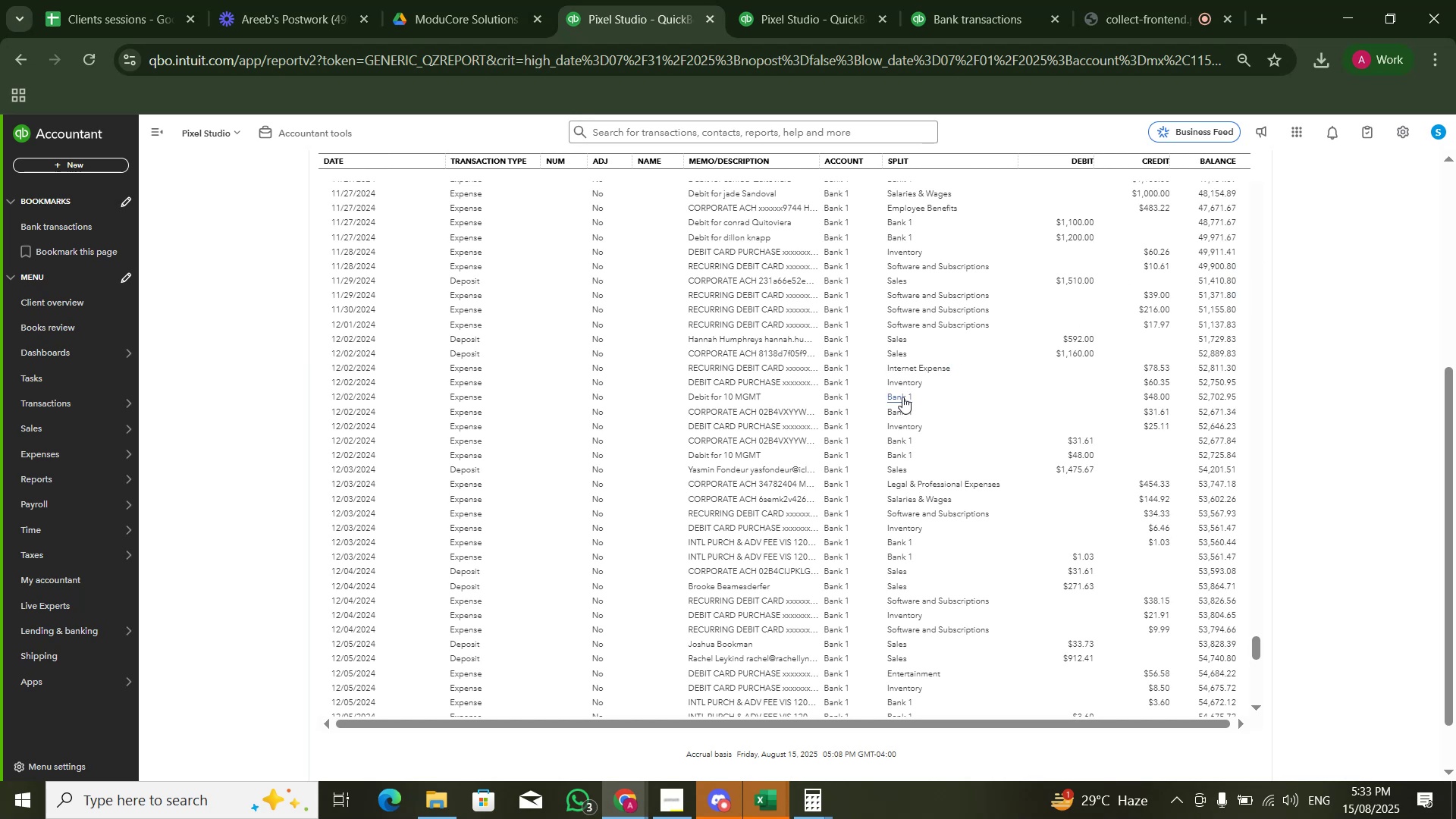 
key(Alt+Tab)
 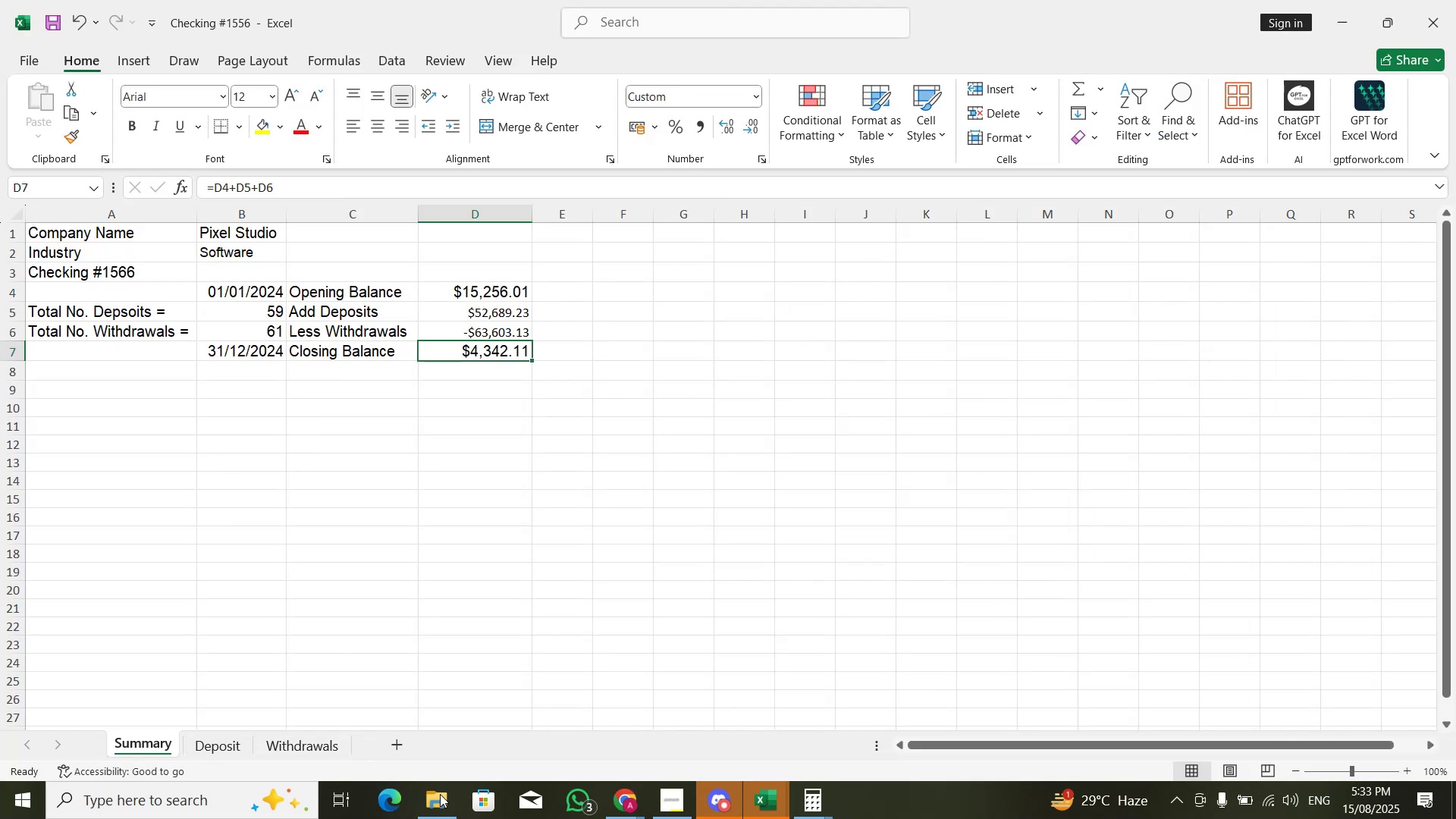 
key(Alt+AltLeft)
 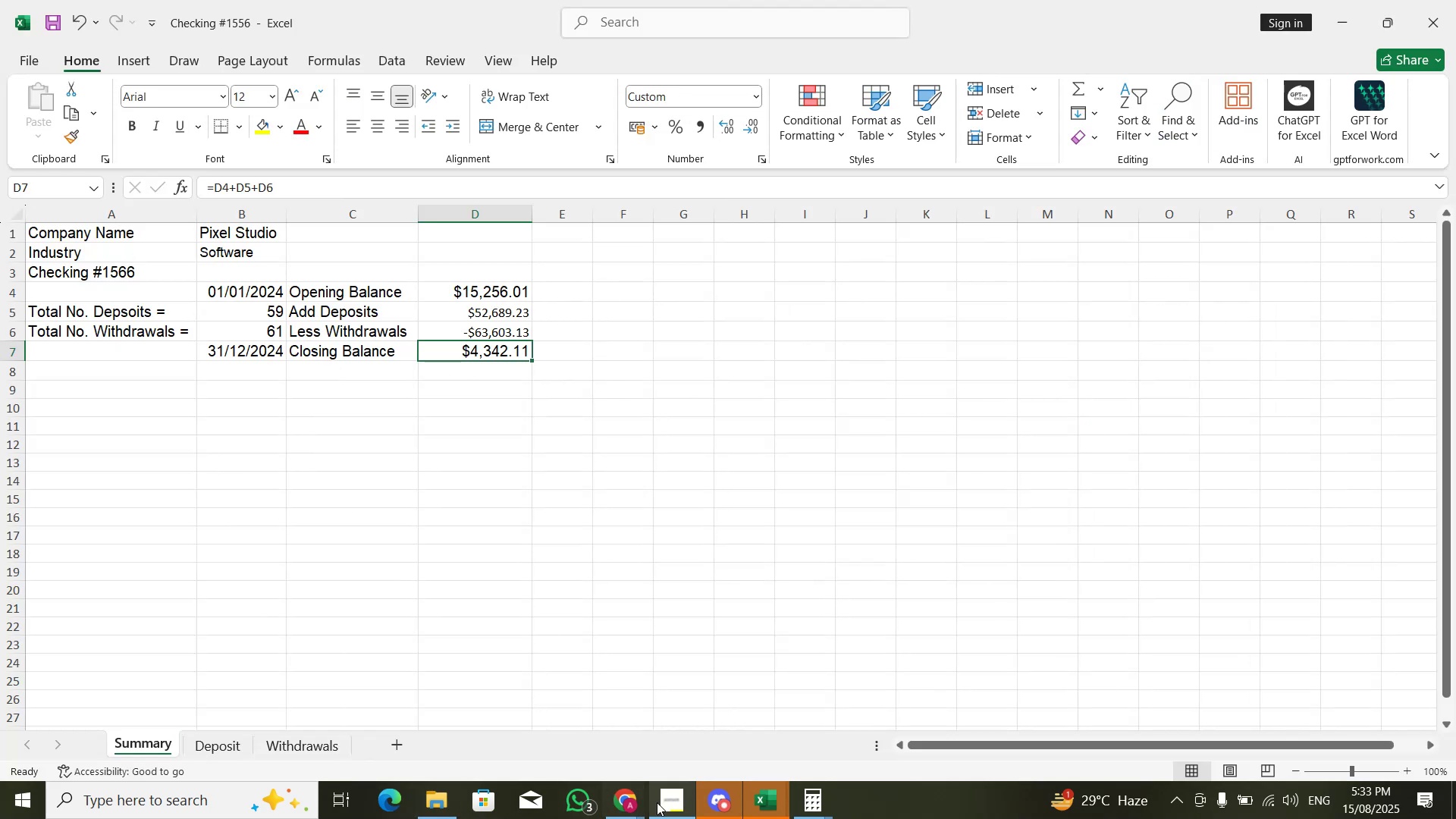 
key(Alt+Tab)
 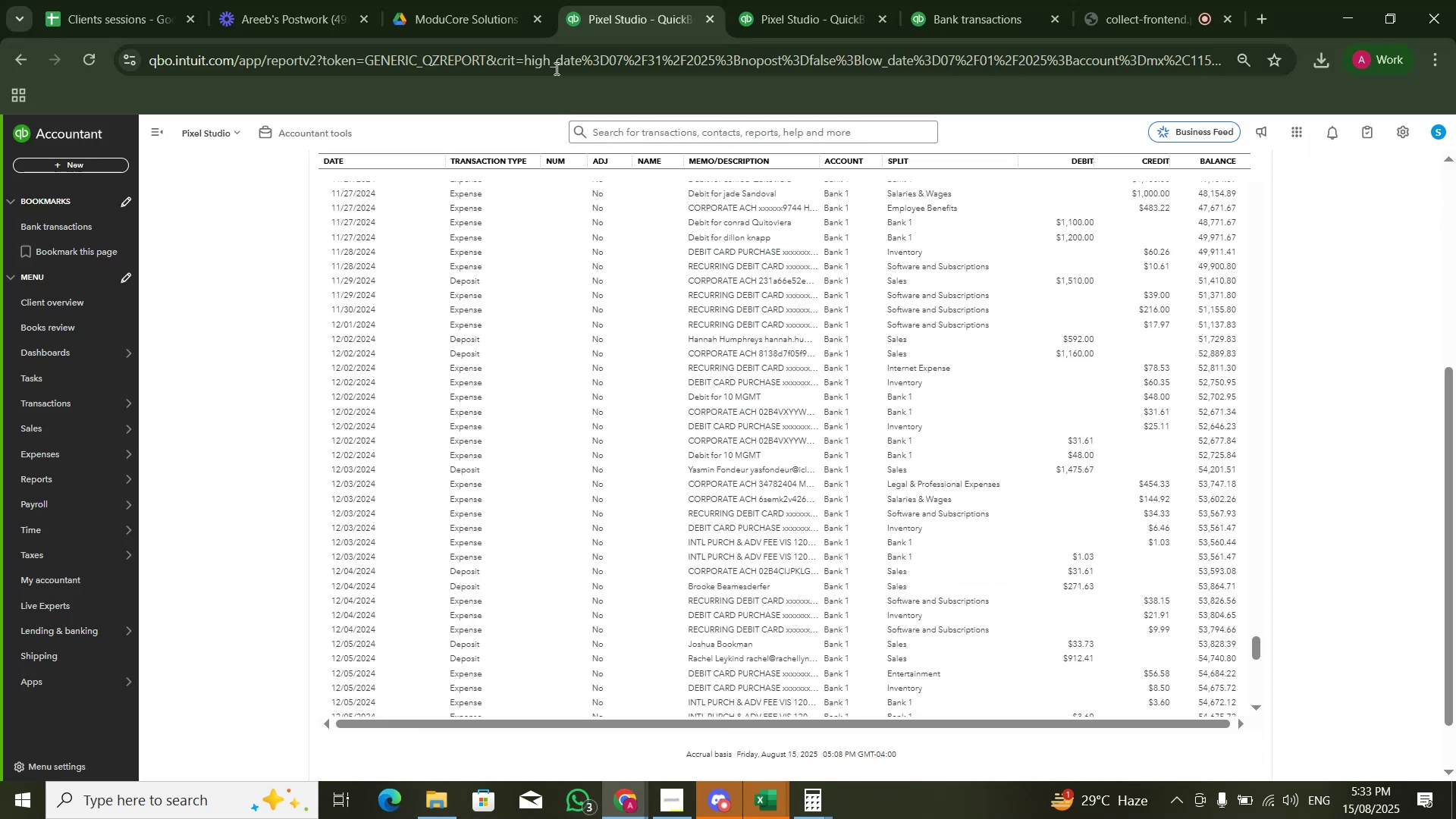 
left_click([788, 0])
 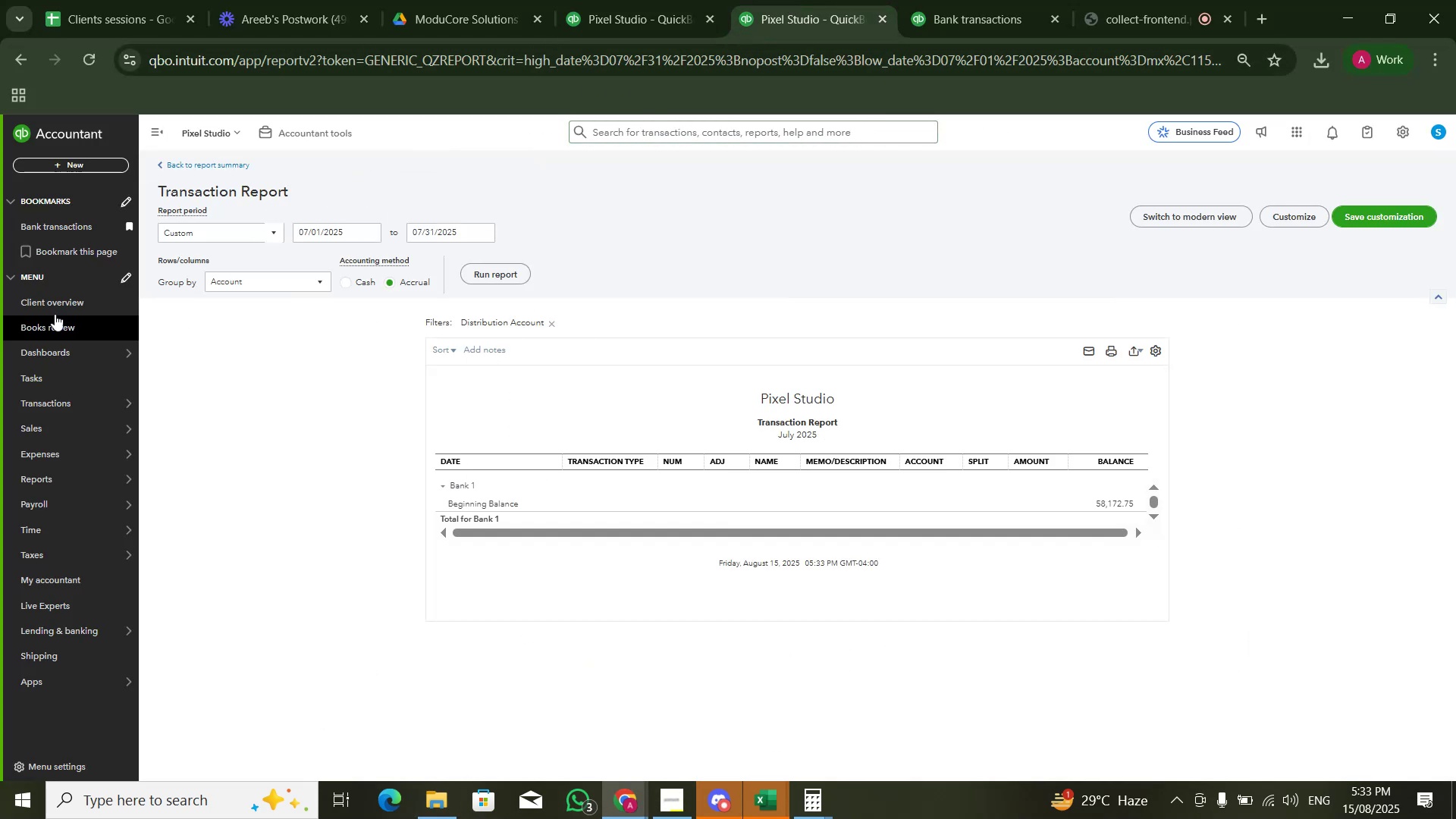 
left_click([17, 229])
 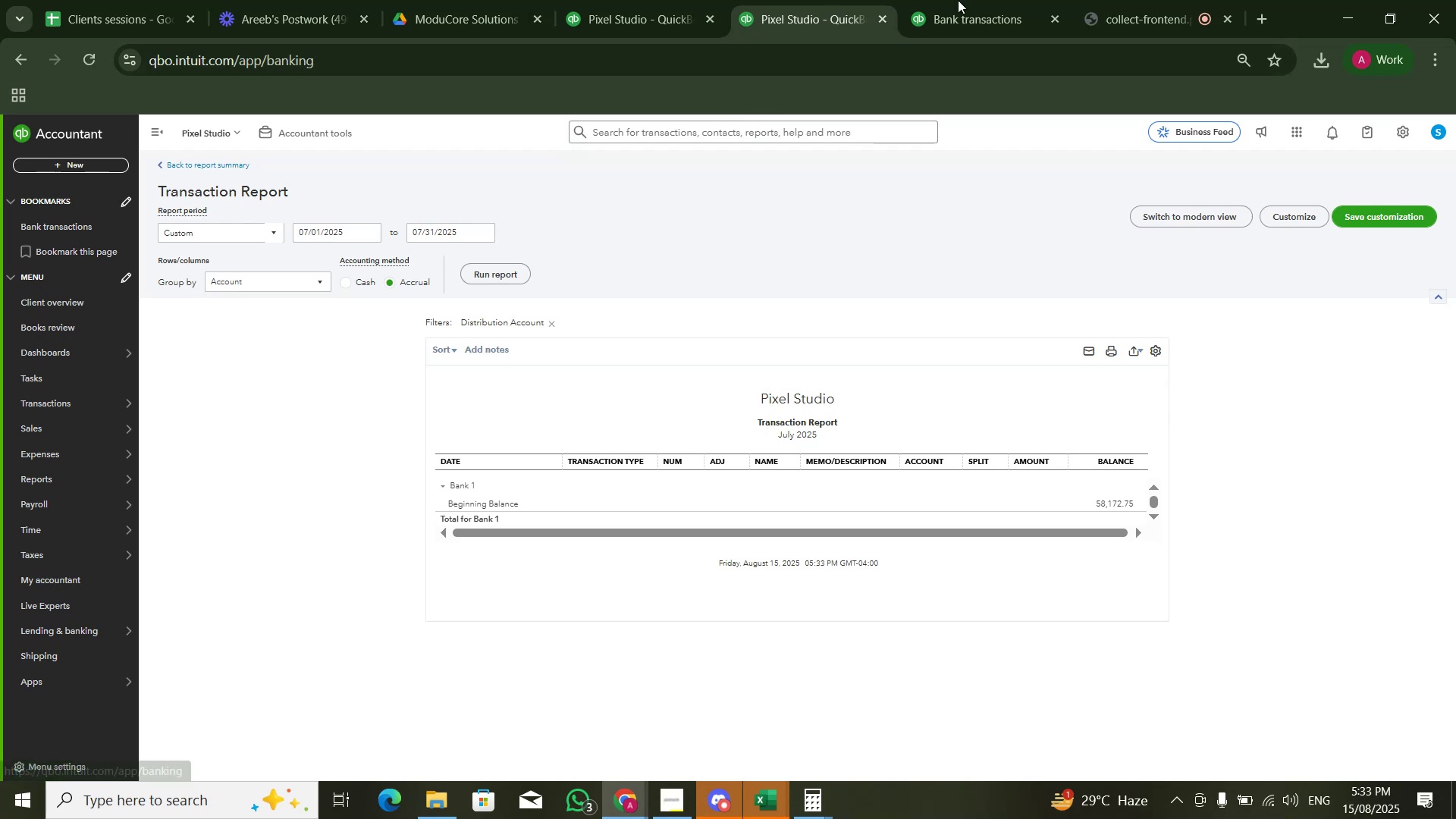 
left_click([981, 0])
 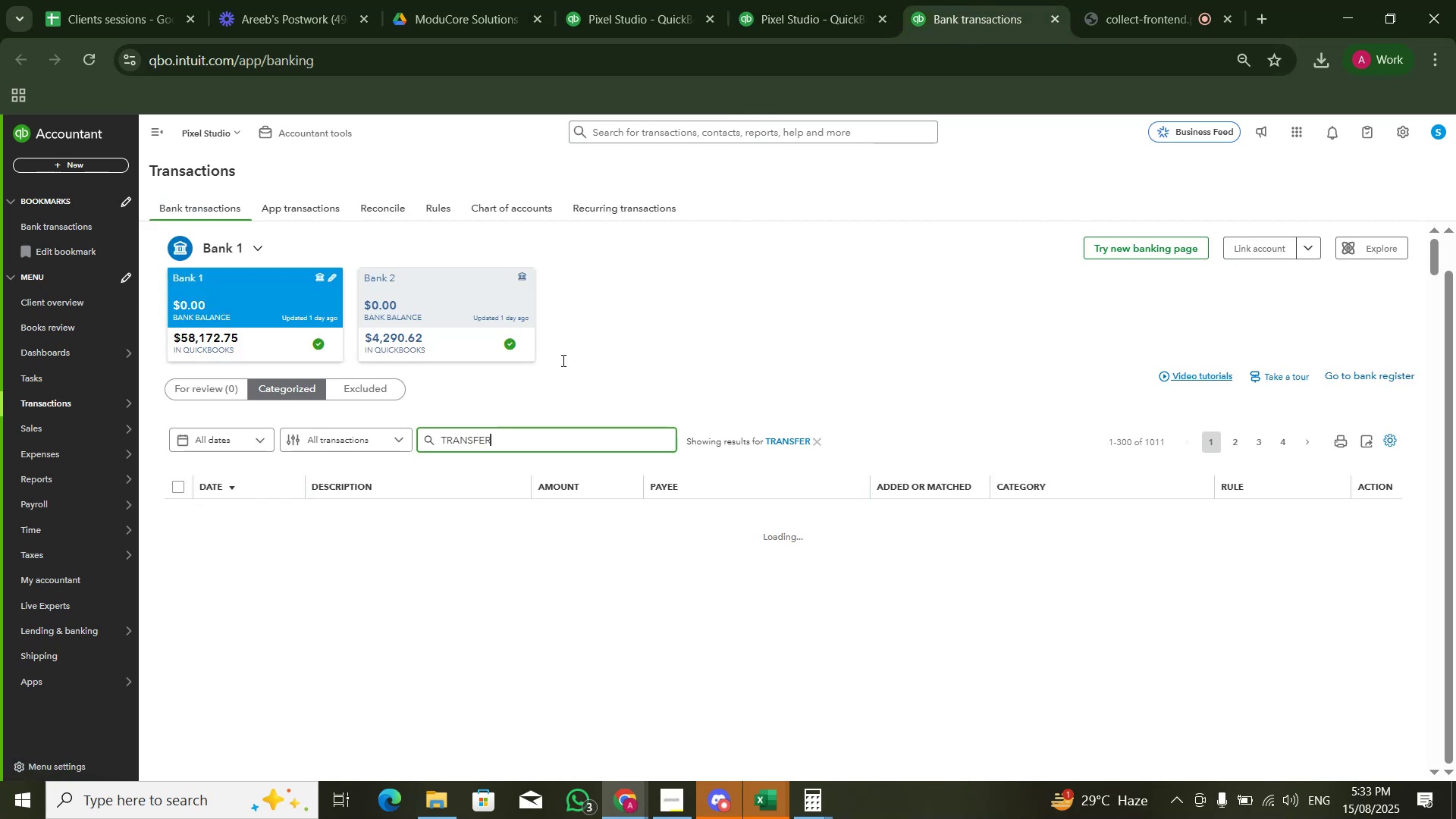 
wait(6.29)
 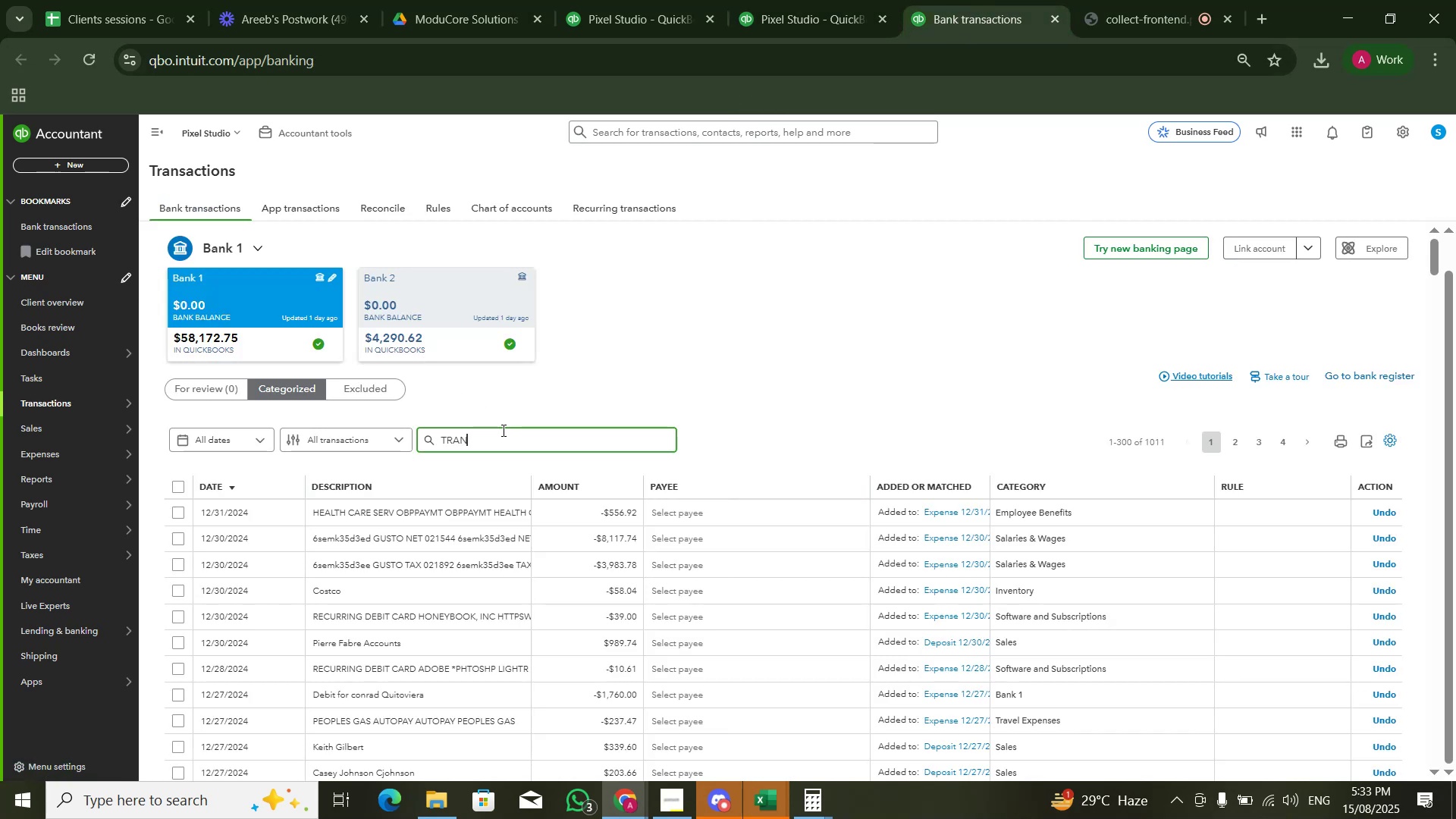 
left_click([639, 0])
 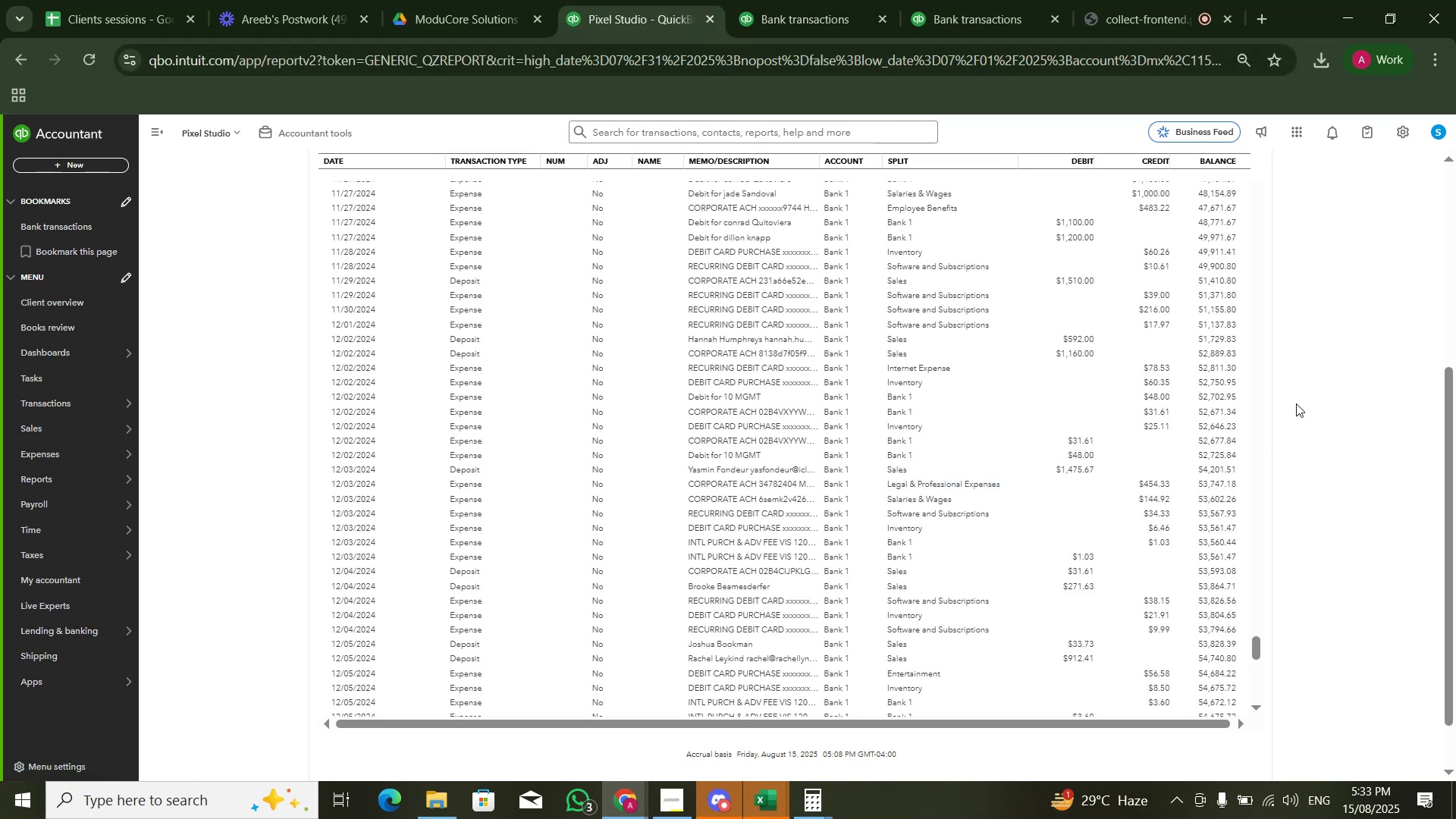 
scroll: coordinate [1132, 402], scroll_direction: down, amount: 1.0
 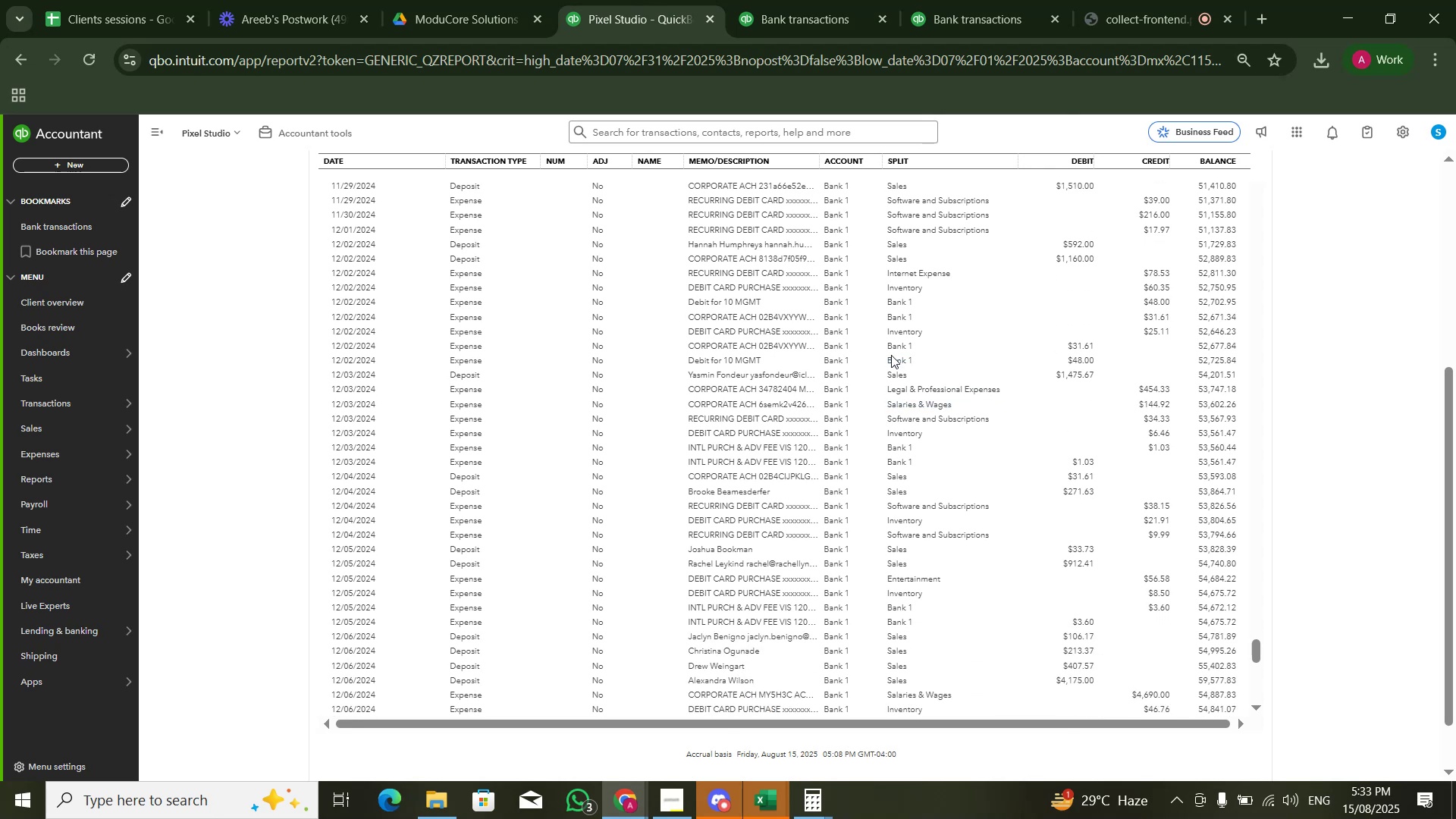 
wait(8.18)
 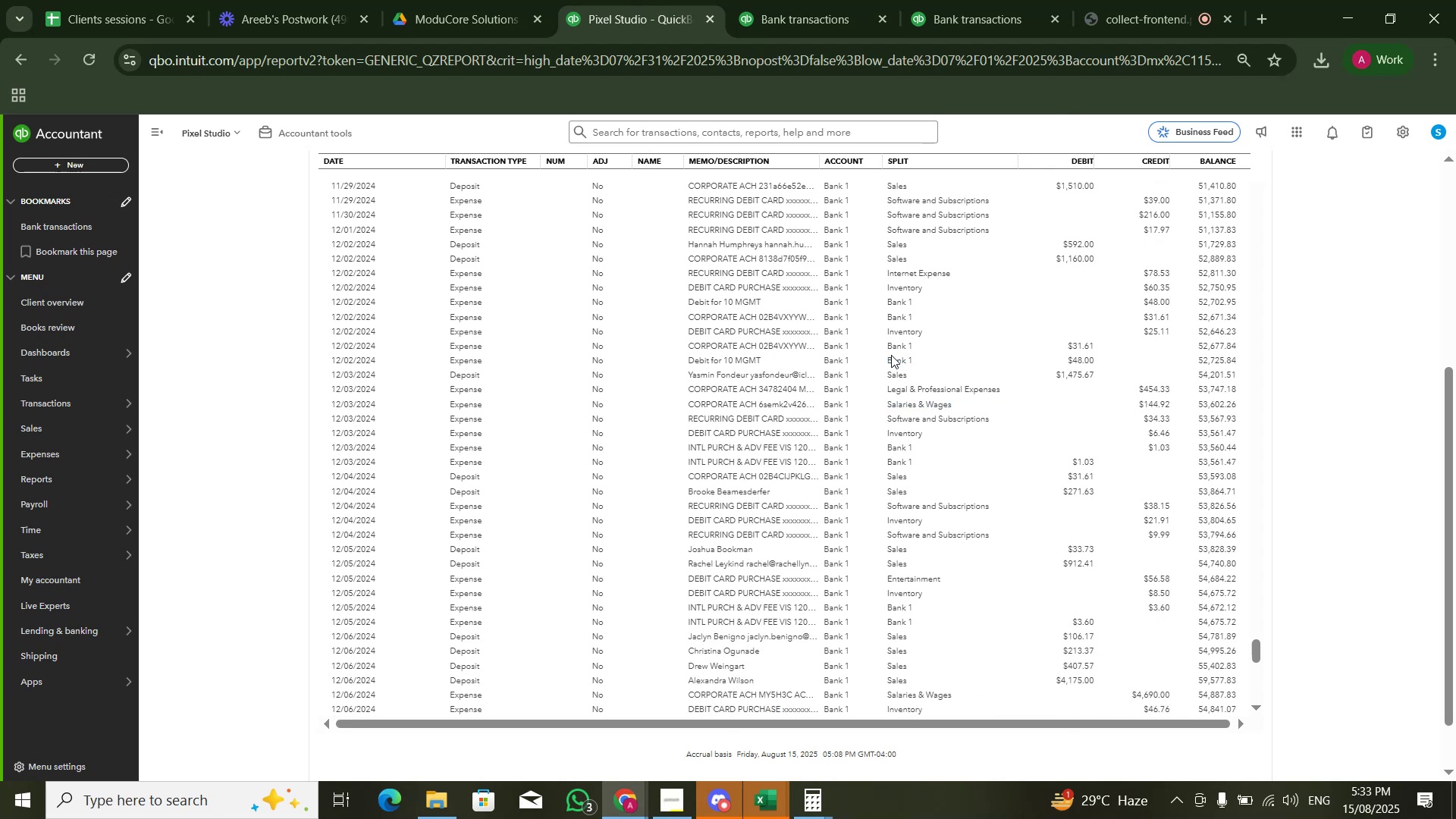 
left_click([757, 0])
 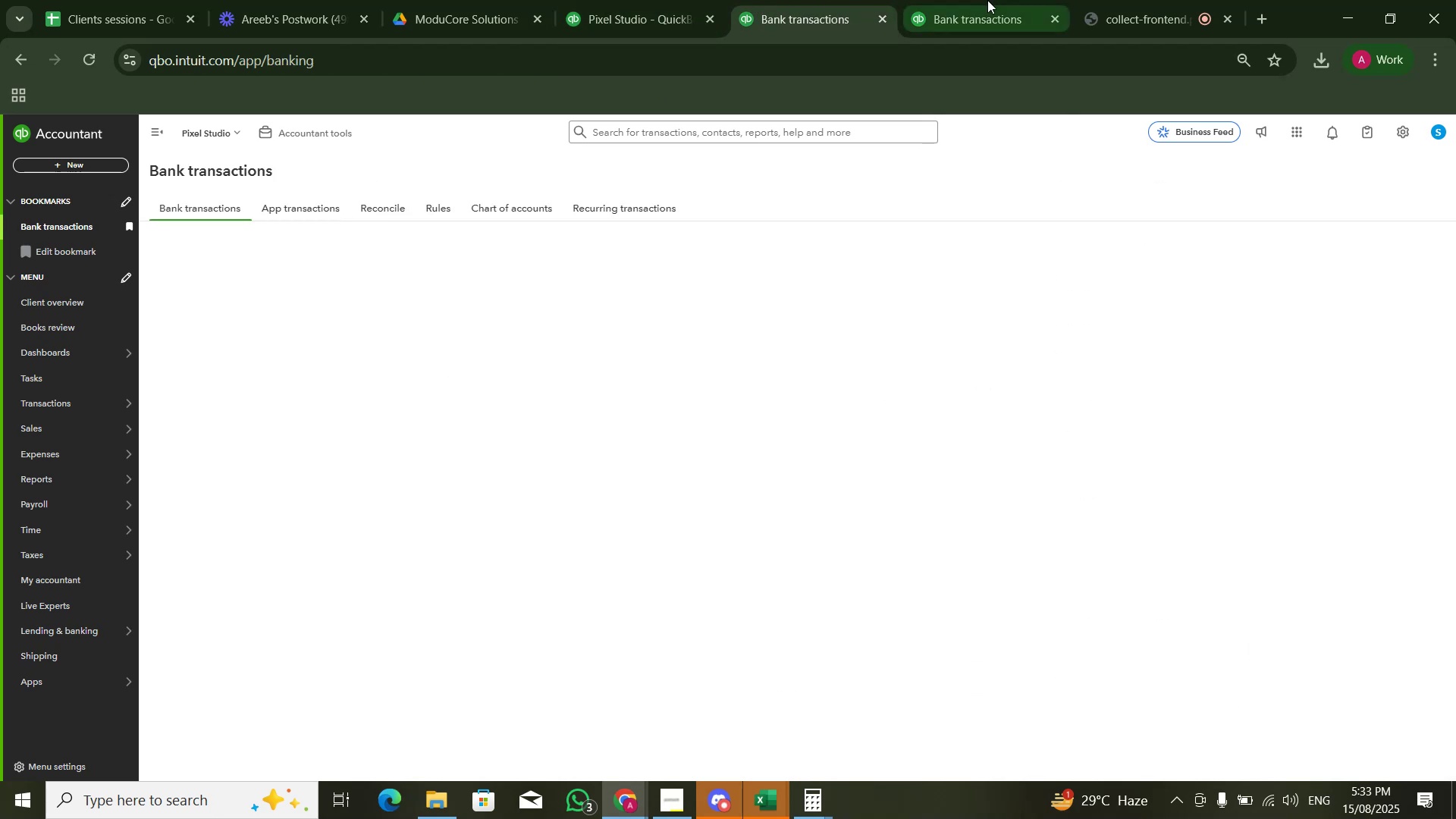 
double_click([987, 0])
 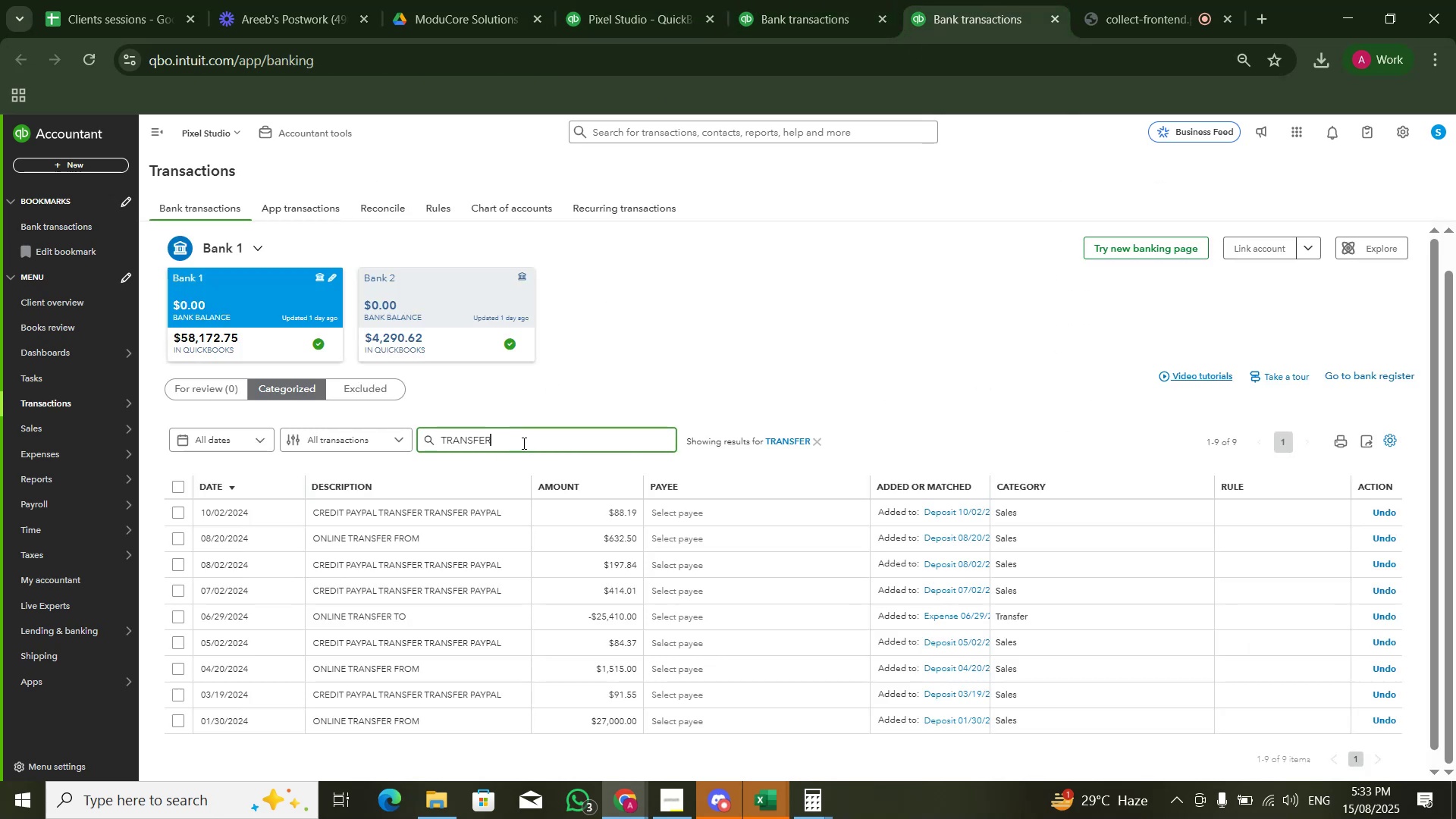 
left_click_drag(start_coordinate=[522, 443], to_coordinate=[388, 453])
 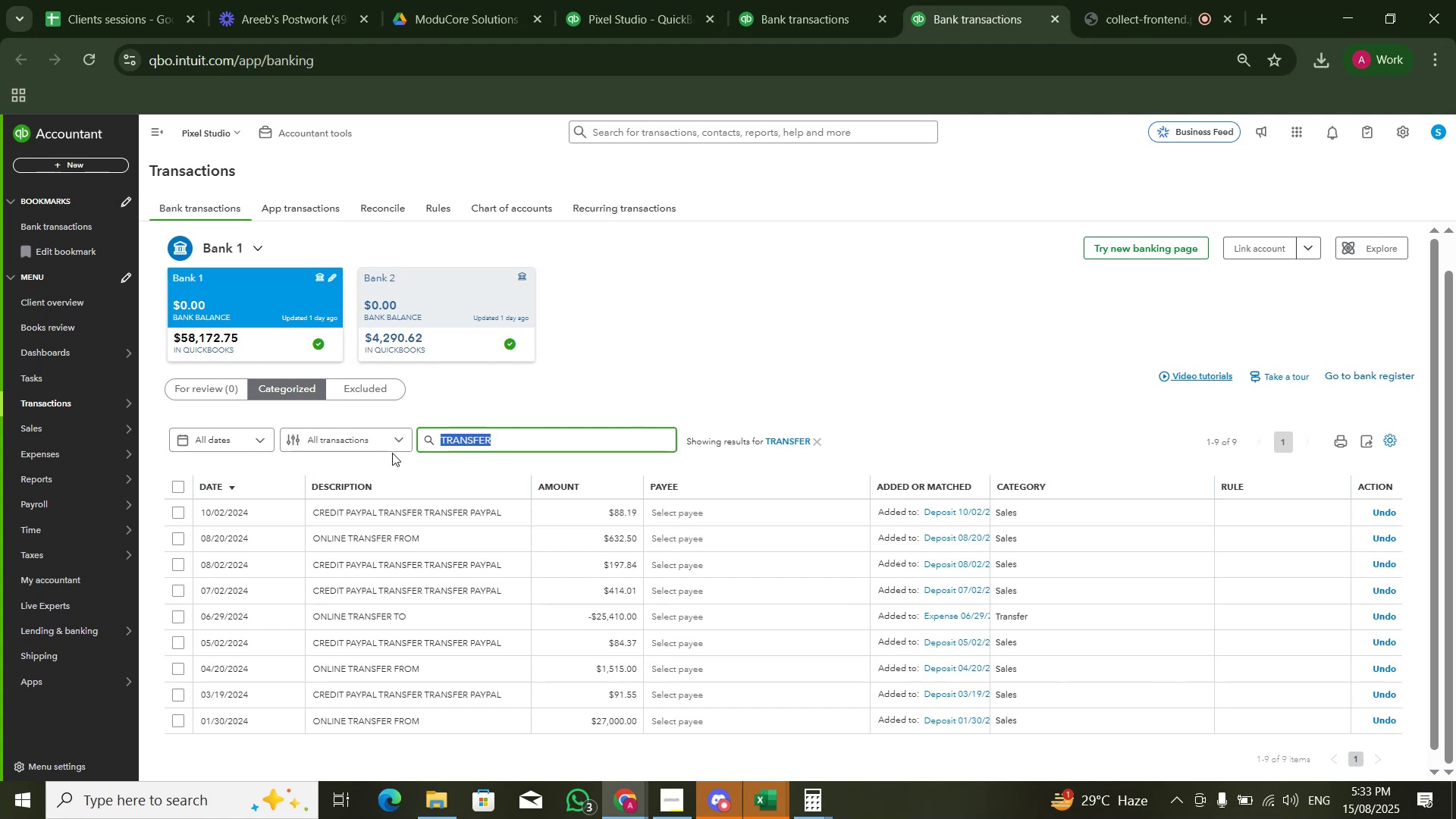 
type(BANK 1)
 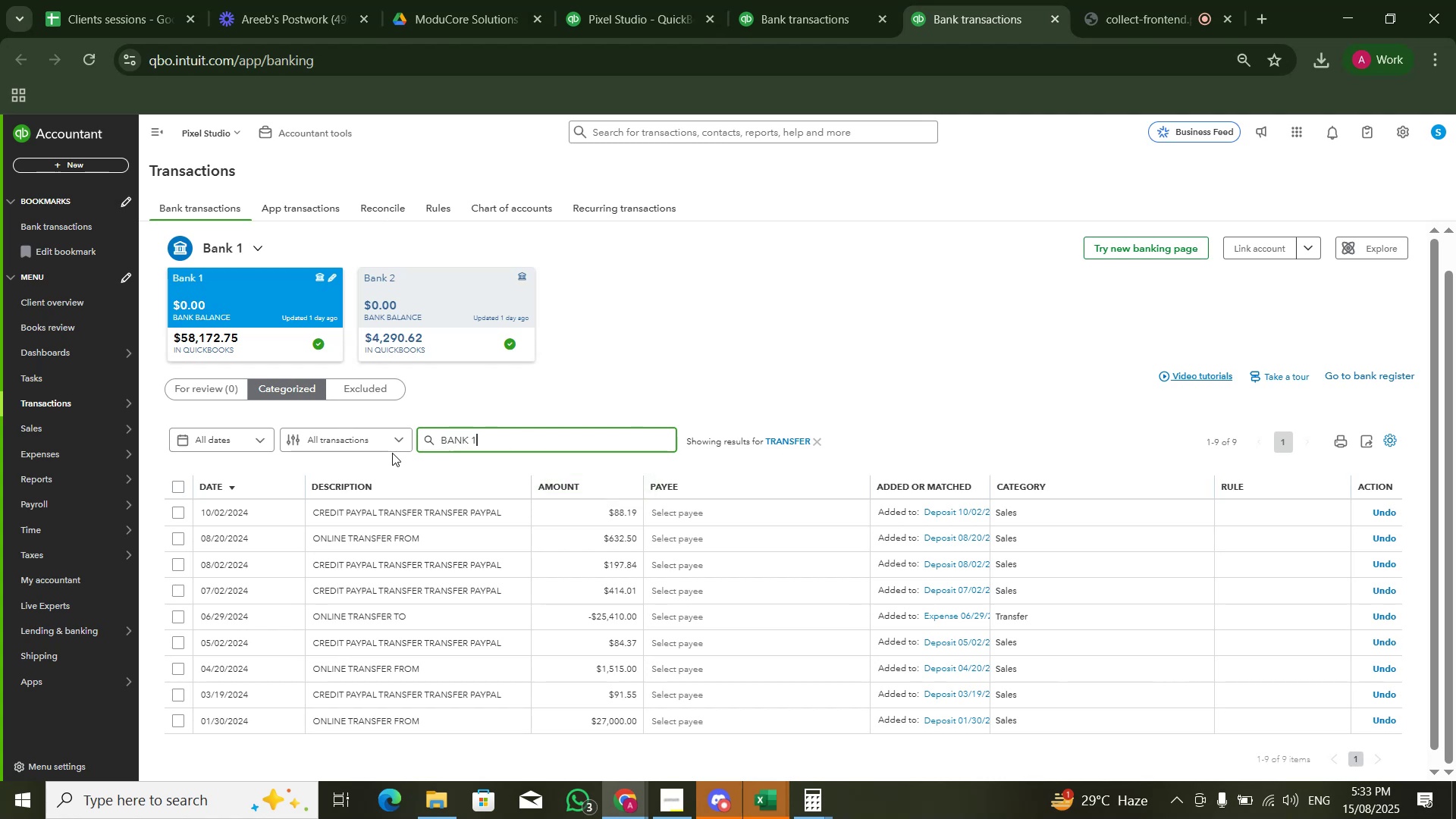 
key(Enter)
 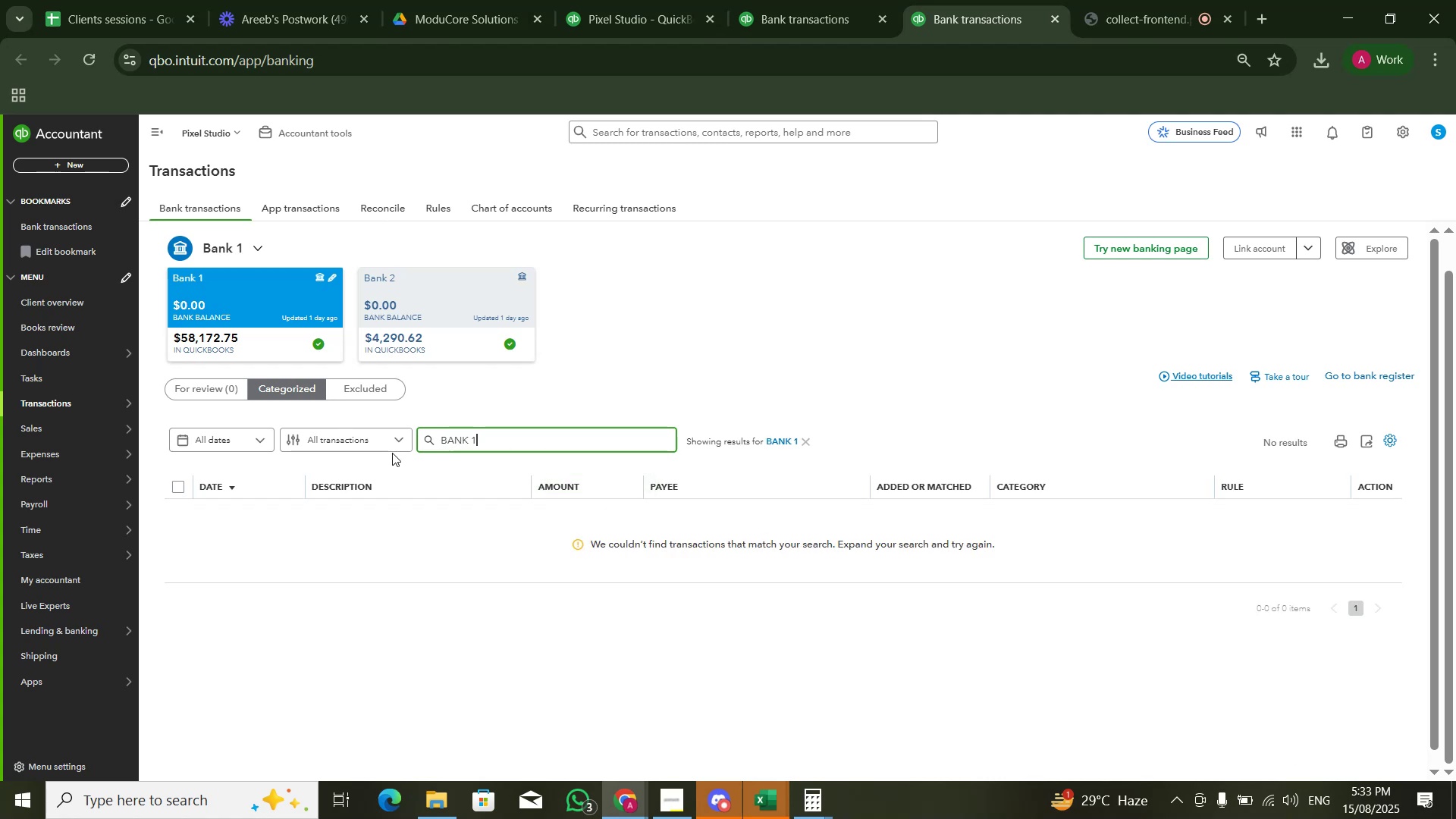 
key(ArrowLeft)
 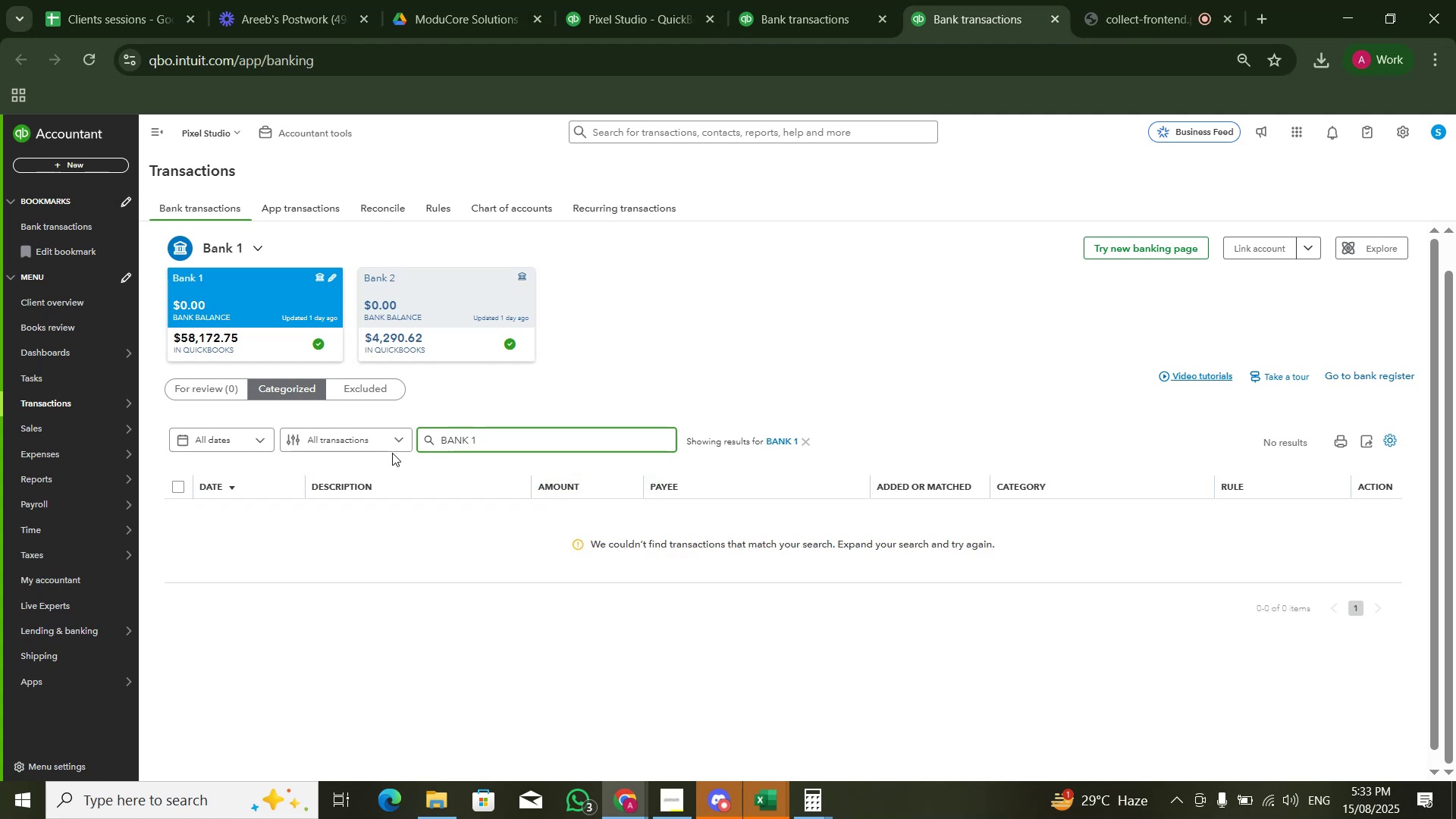 
hold_key(key=ArrowLeft, duration=0.69)
 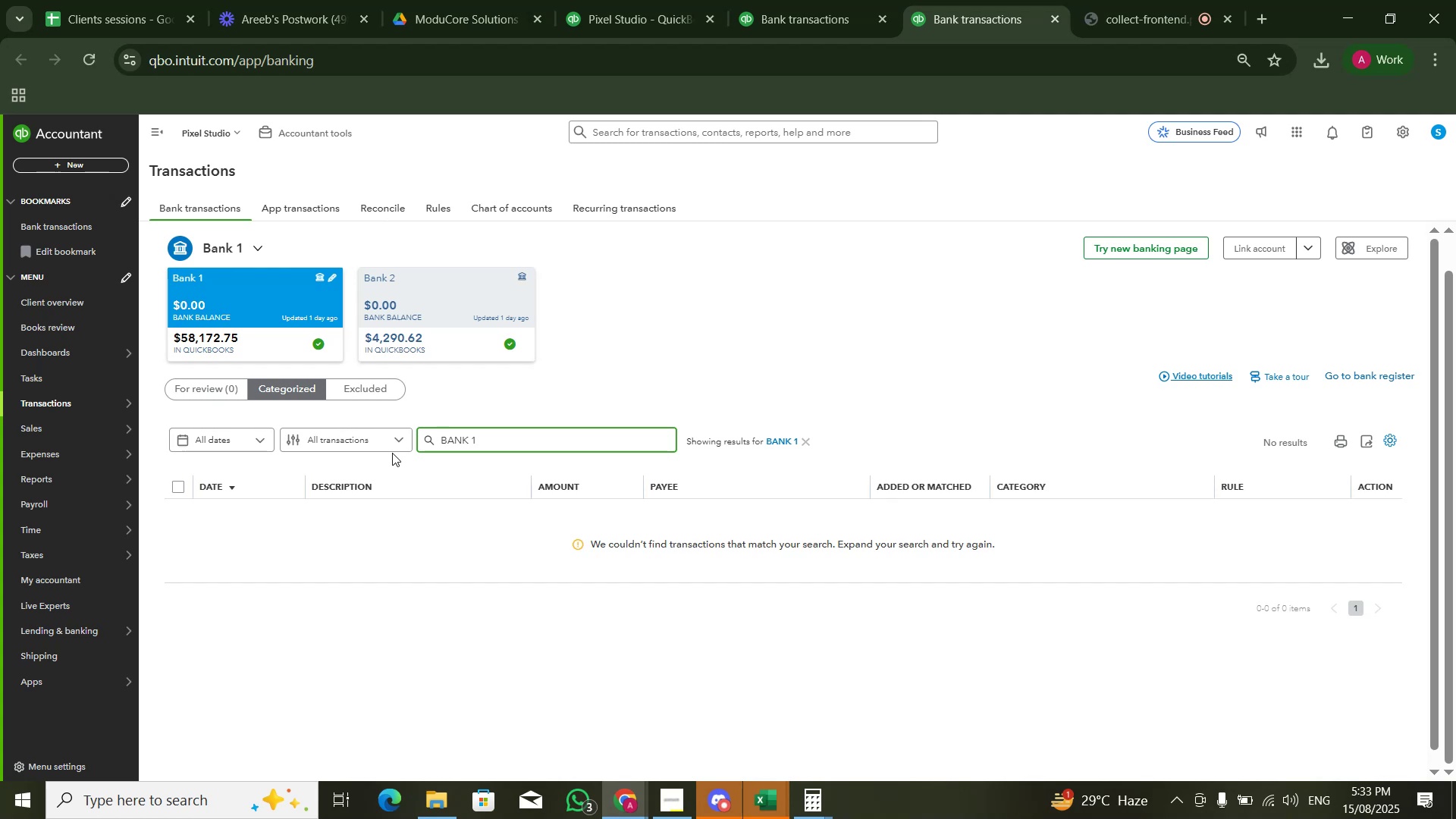 
key(Backspace)
 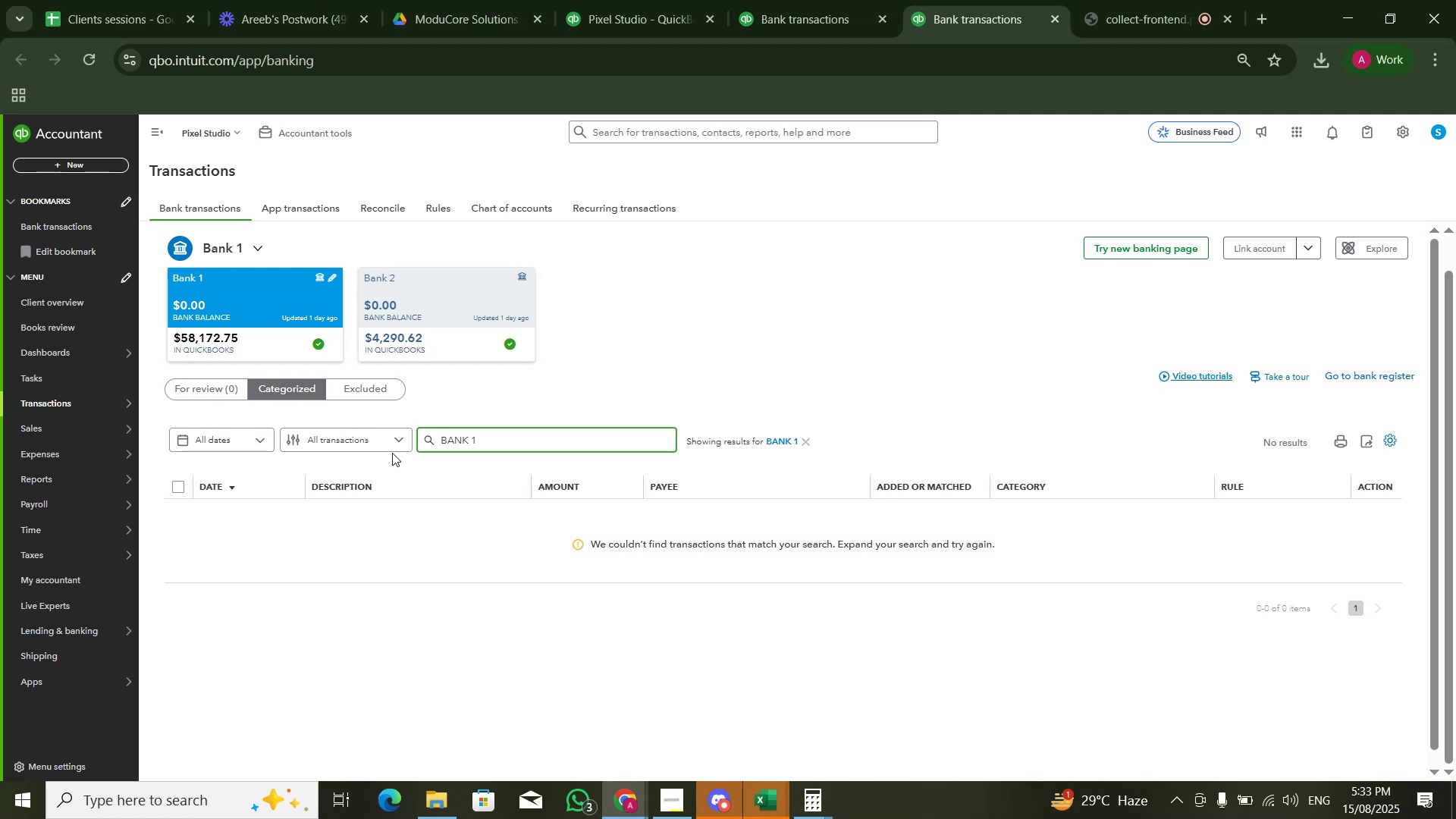 
key(Enter)
 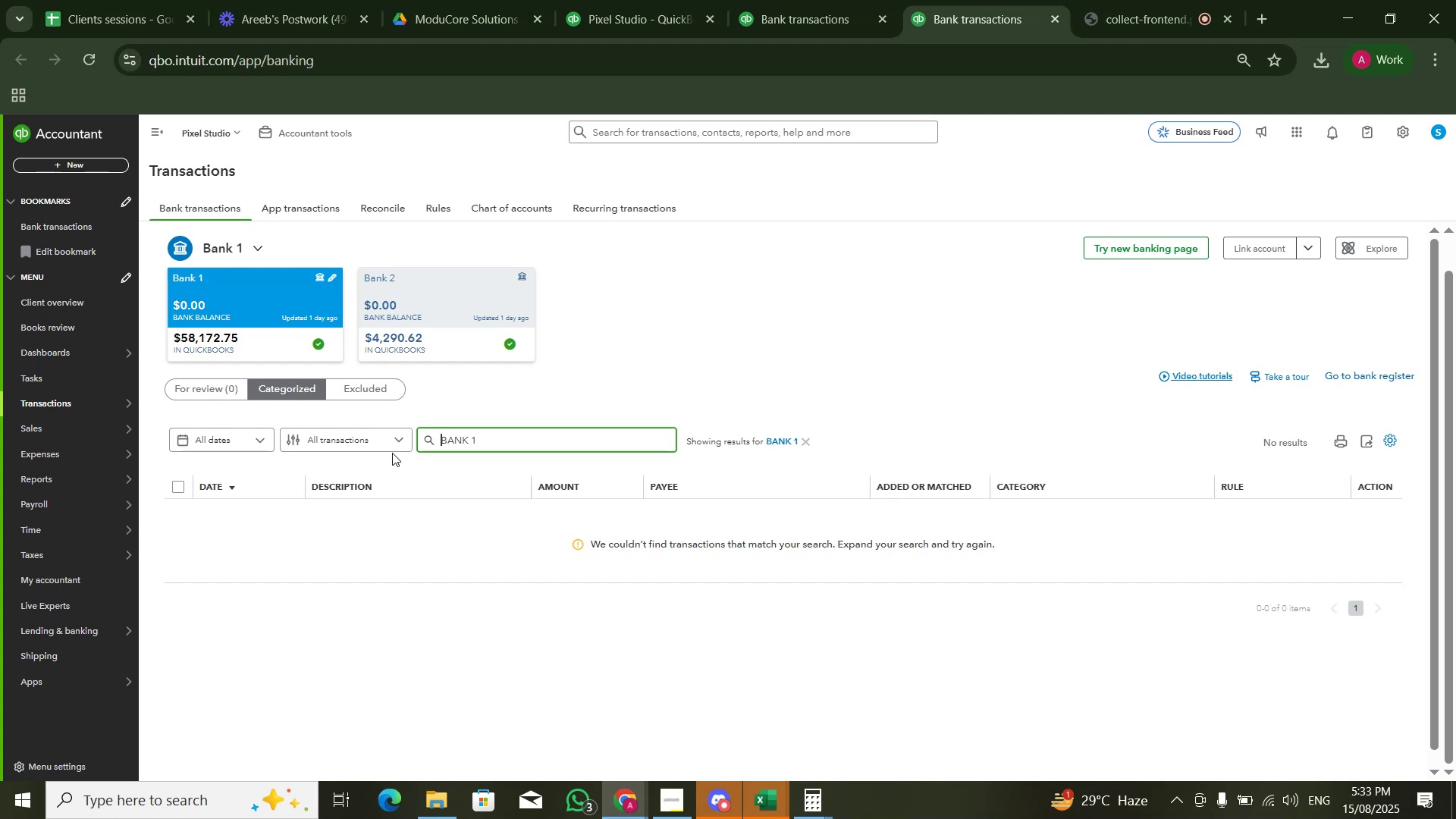 
key(Alt+Tab)
 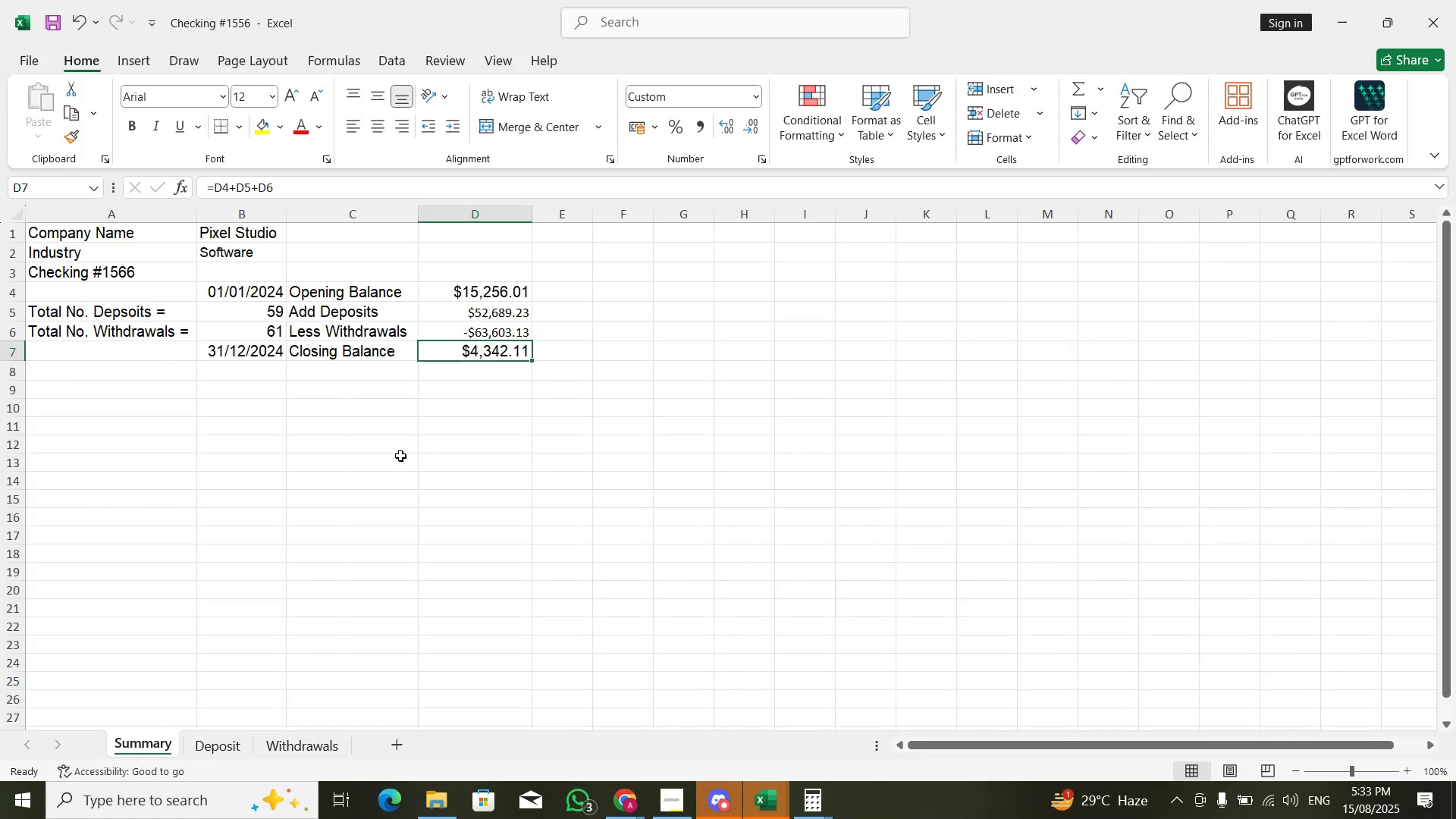 
key(Alt+AltLeft)
 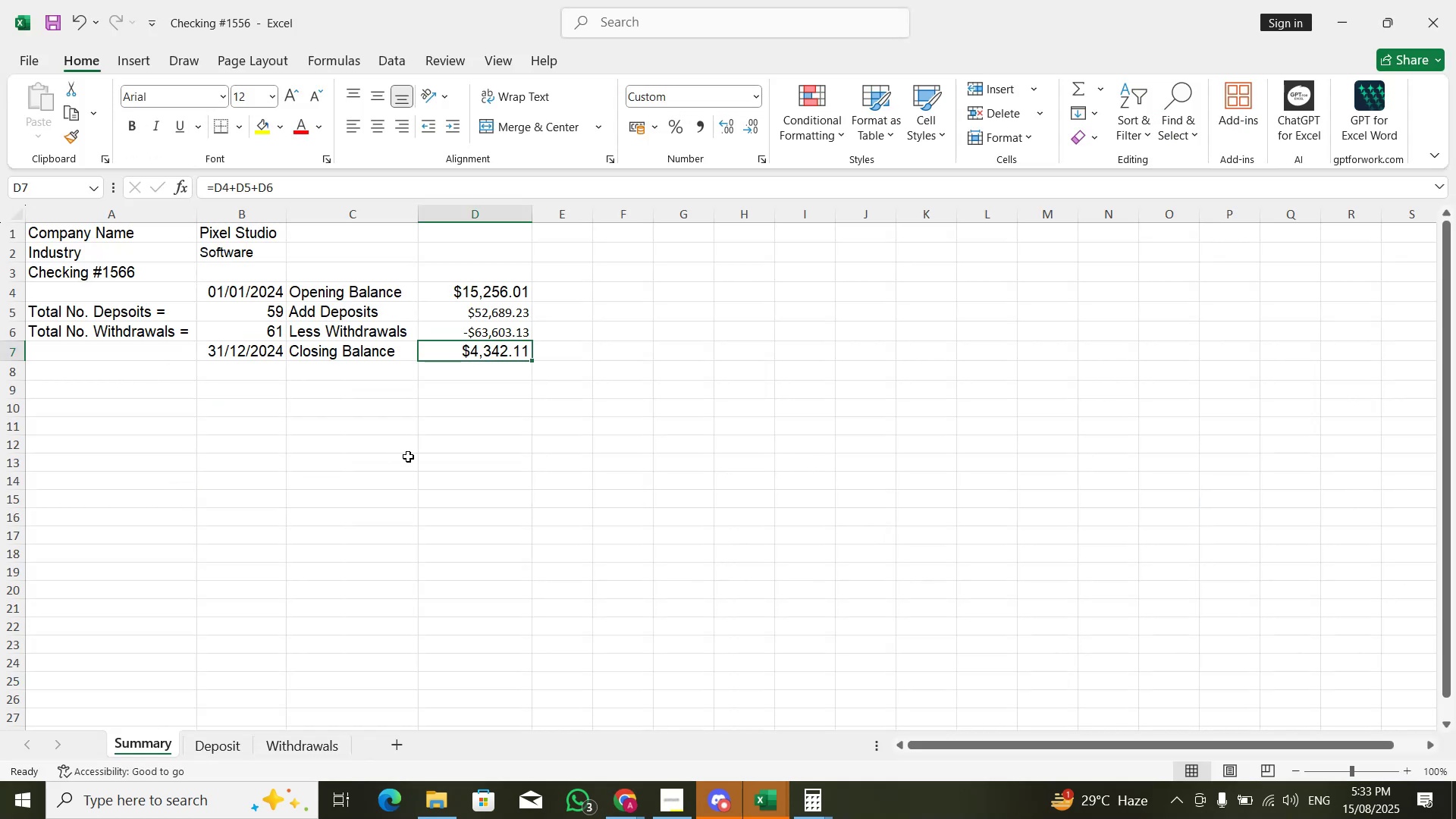 
key(Alt+Tab)
 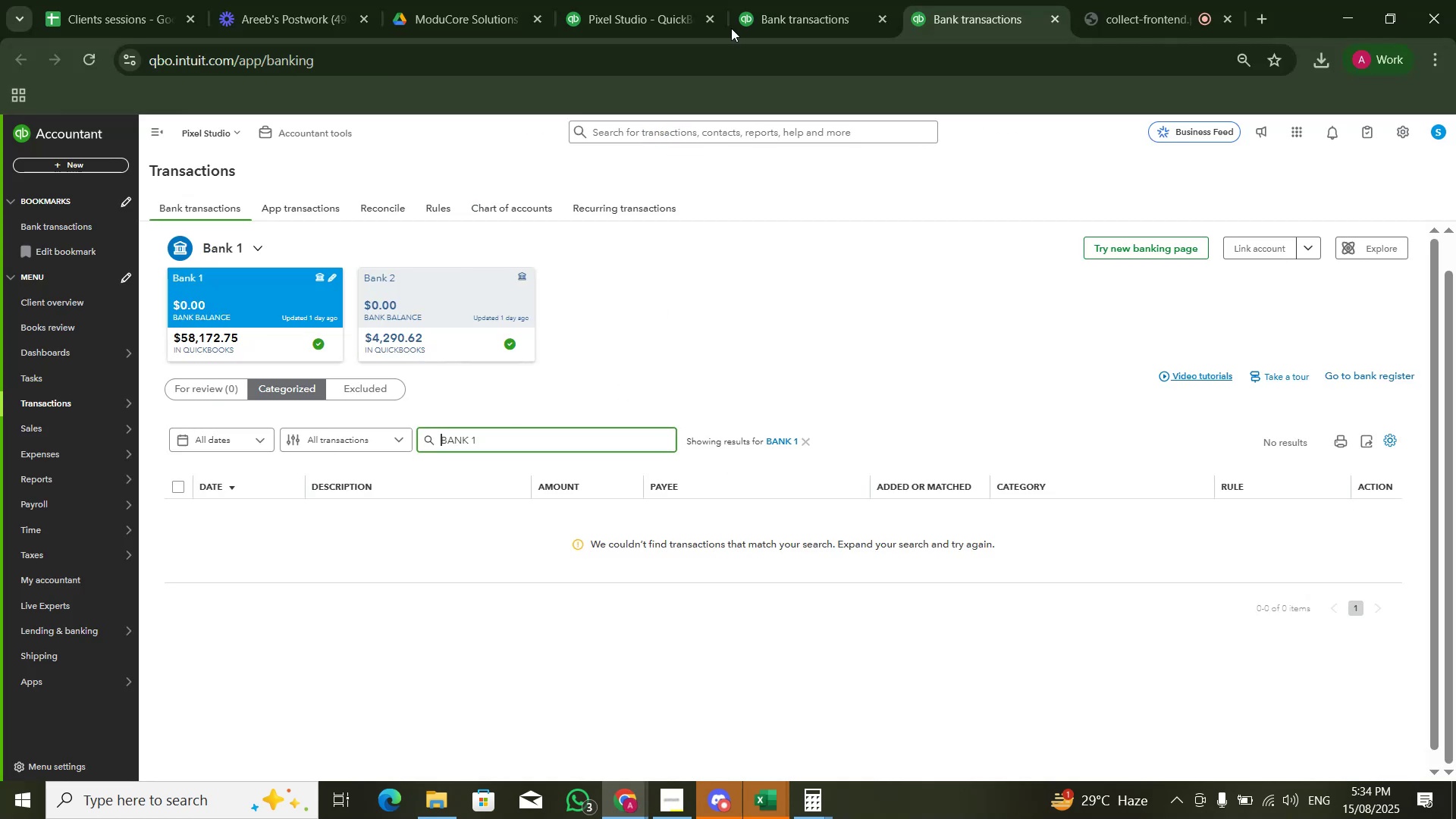 
left_click([748, 1])
 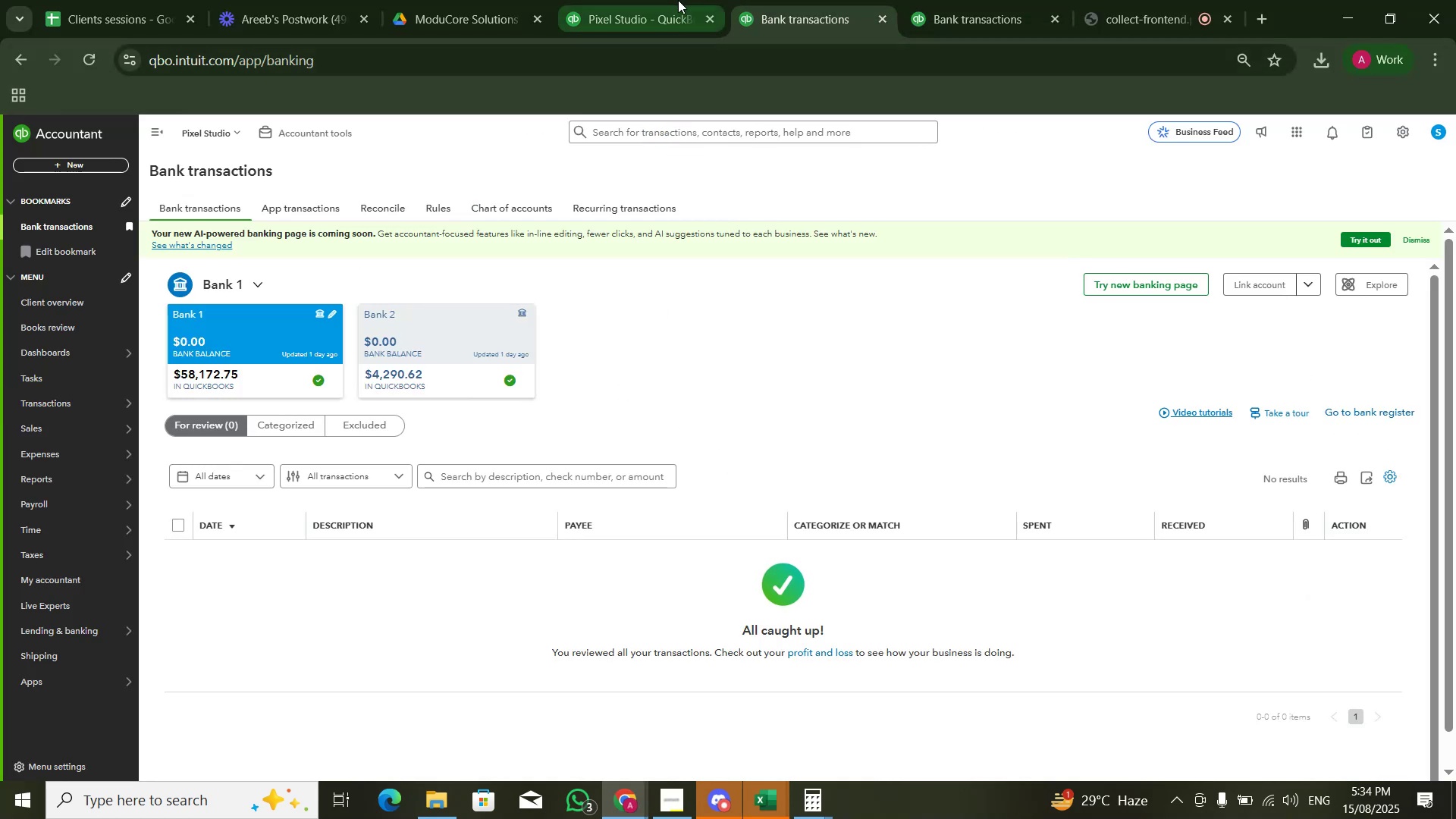 
left_click([676, 0])
 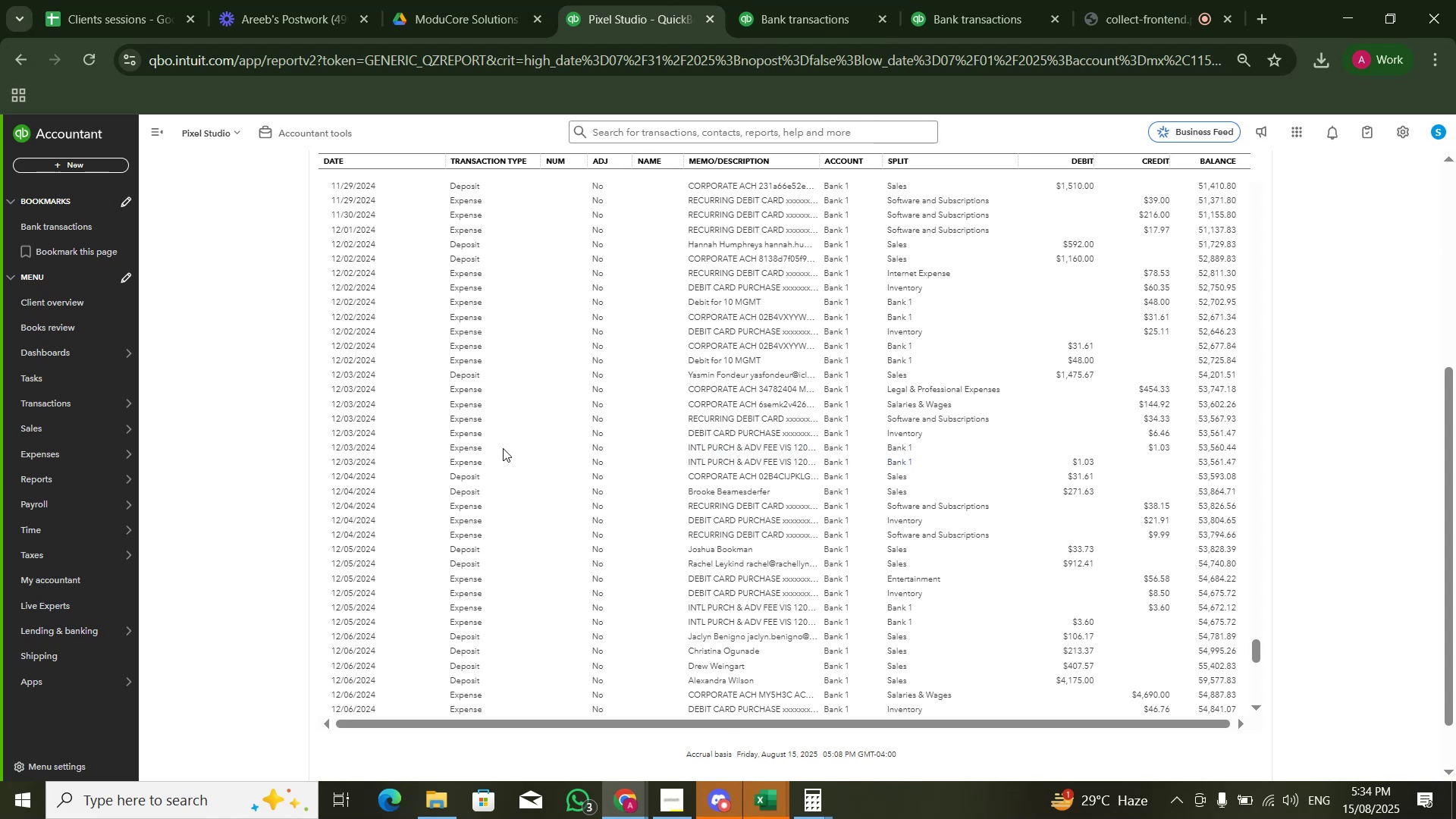 
wait(5.62)
 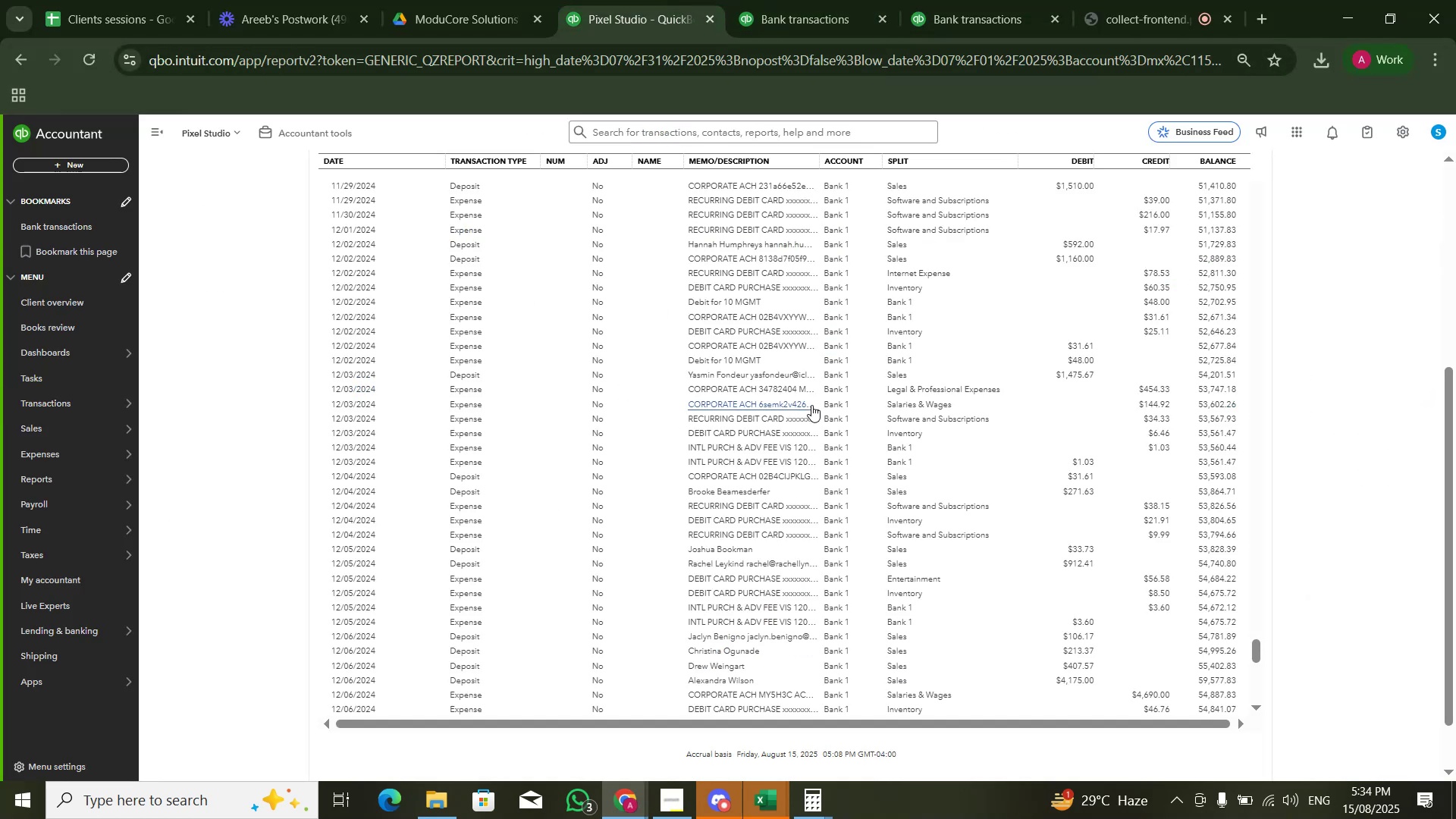 
scroll: coordinate [1344, 386], scroll_direction: up, amount: 3.0
 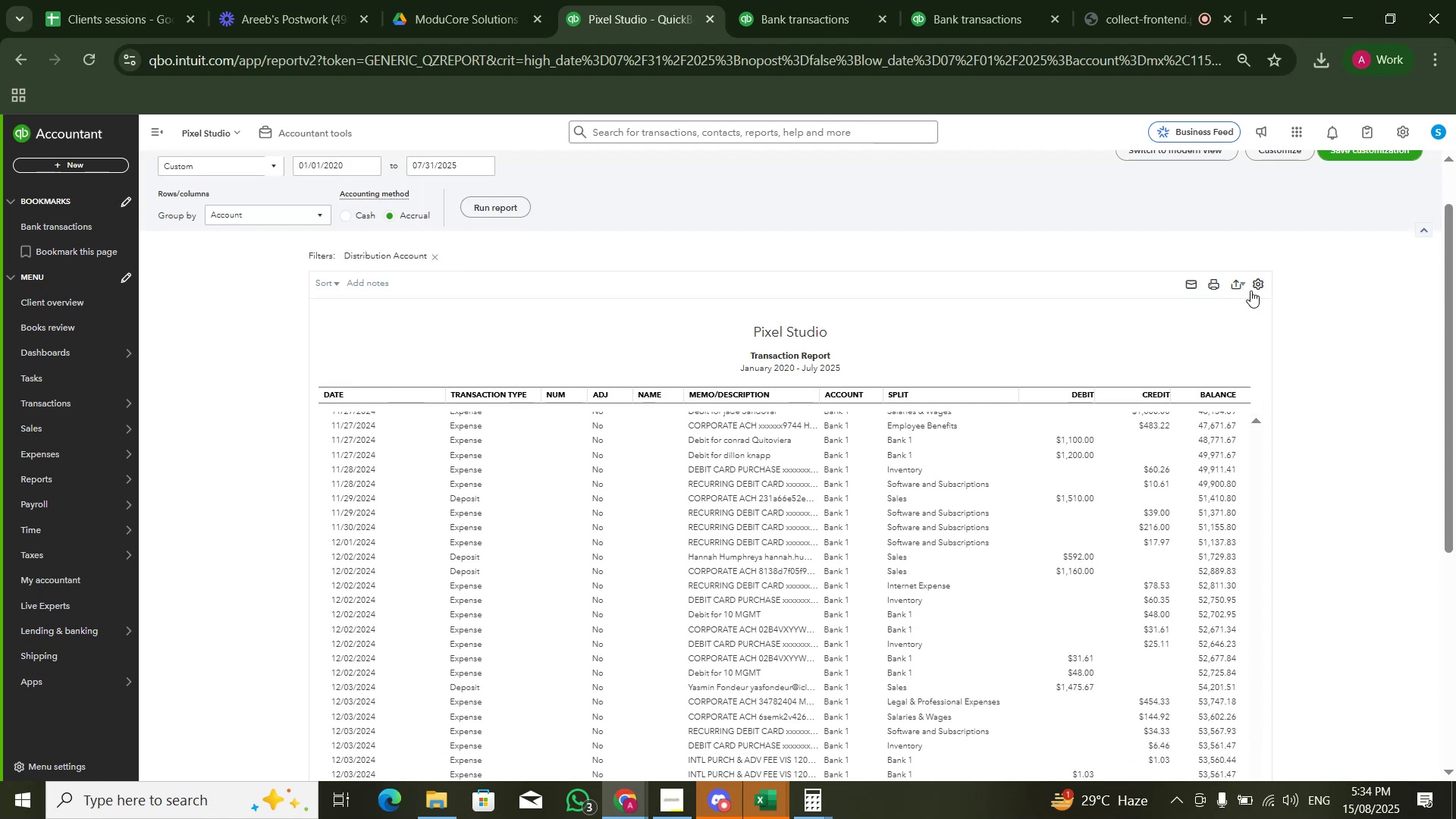 
left_click([1257, 281])
 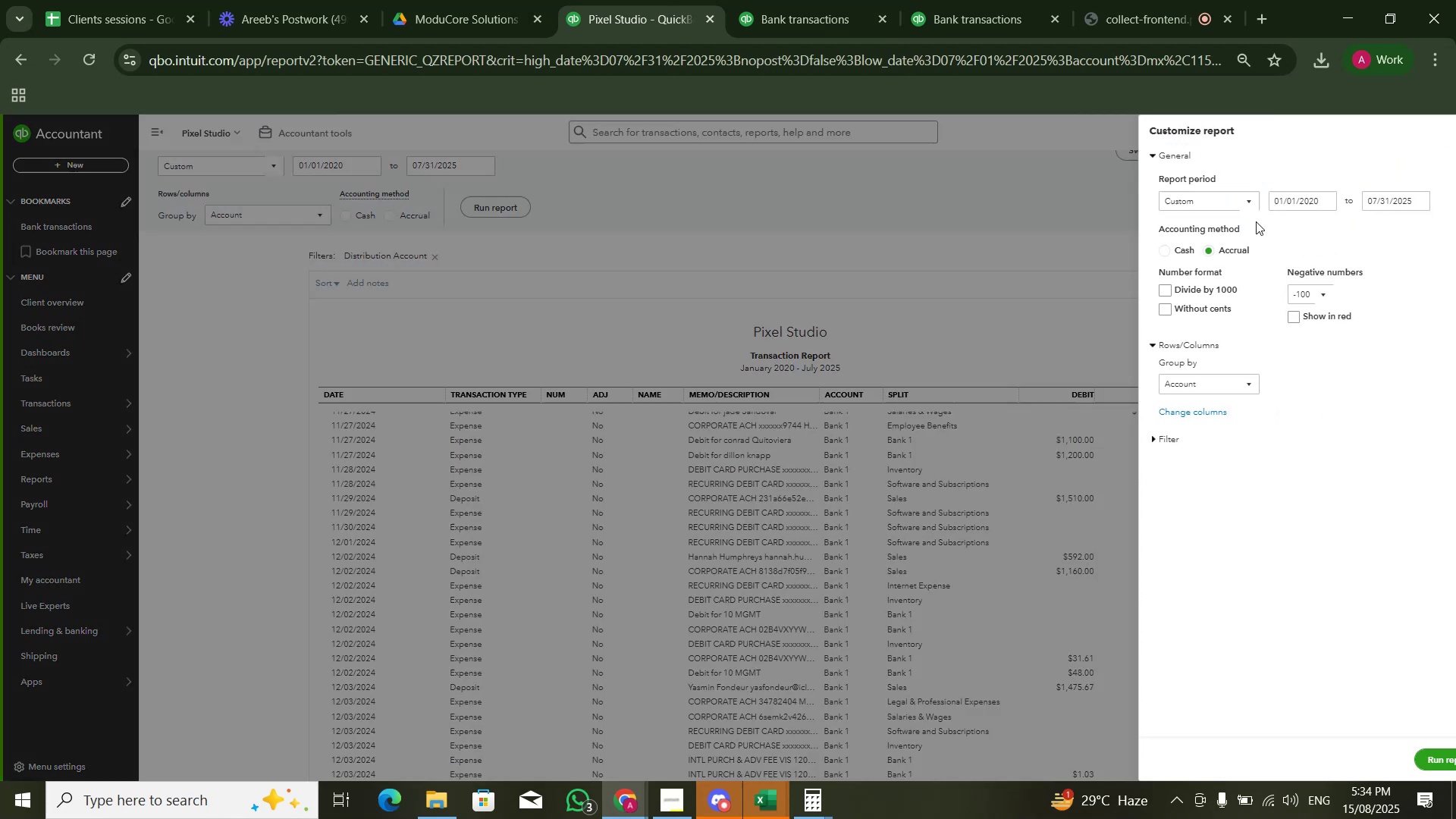 
wait(7.46)
 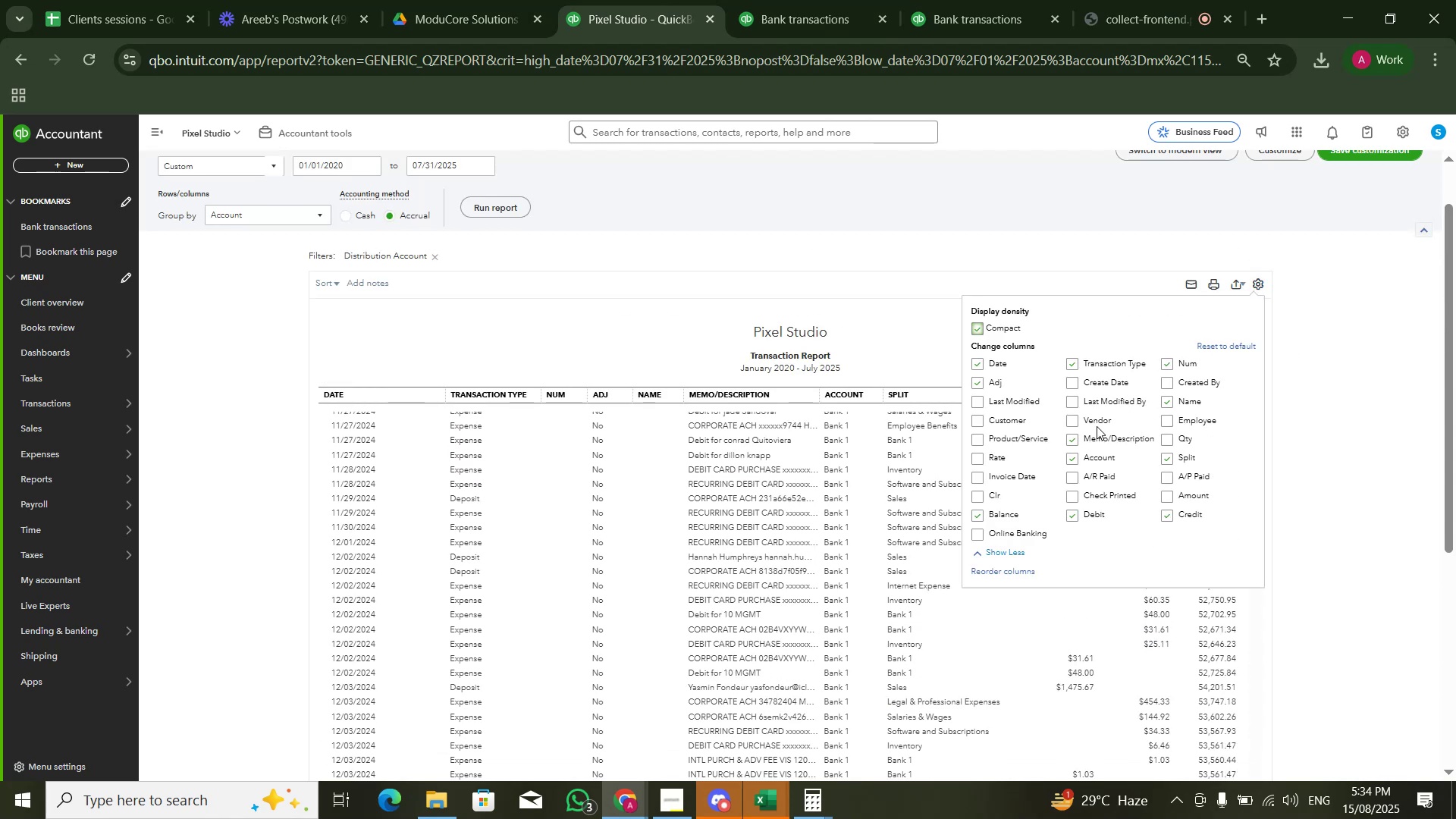 
left_click([1133, 441])
 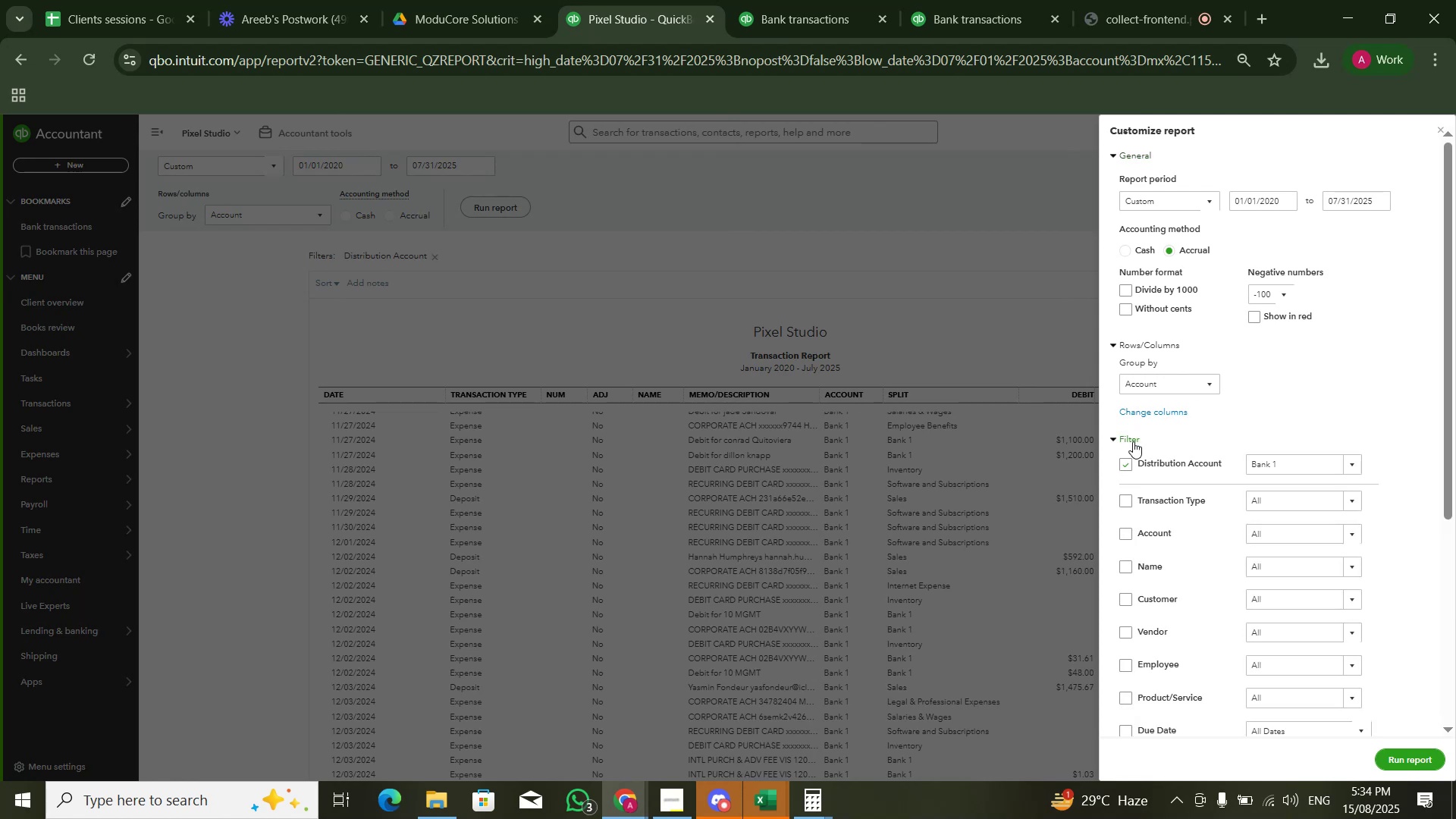 
scroll: coordinate [1283, 434], scroll_direction: down, amount: 9.0
 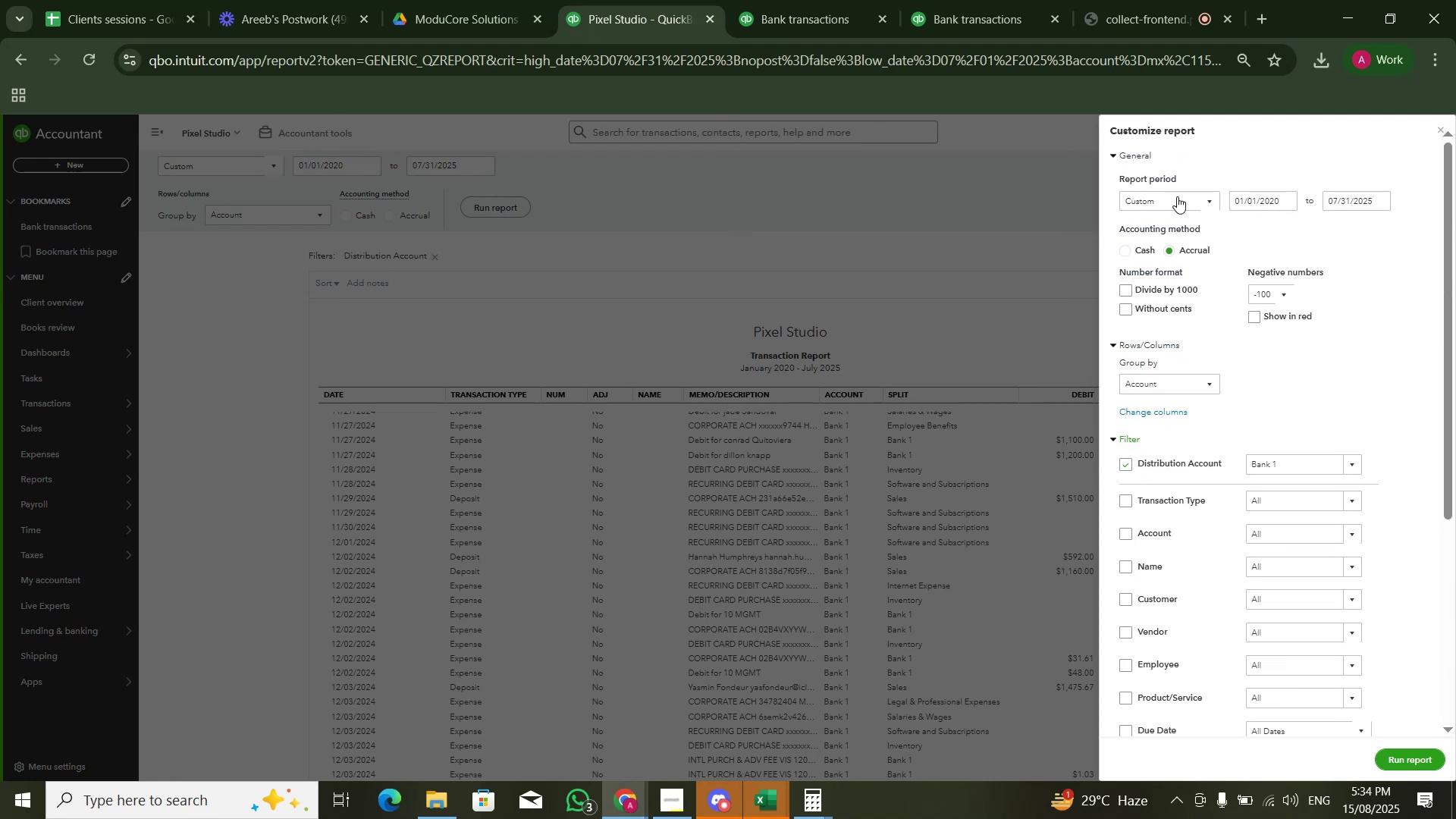 
left_click([1177, 196])
 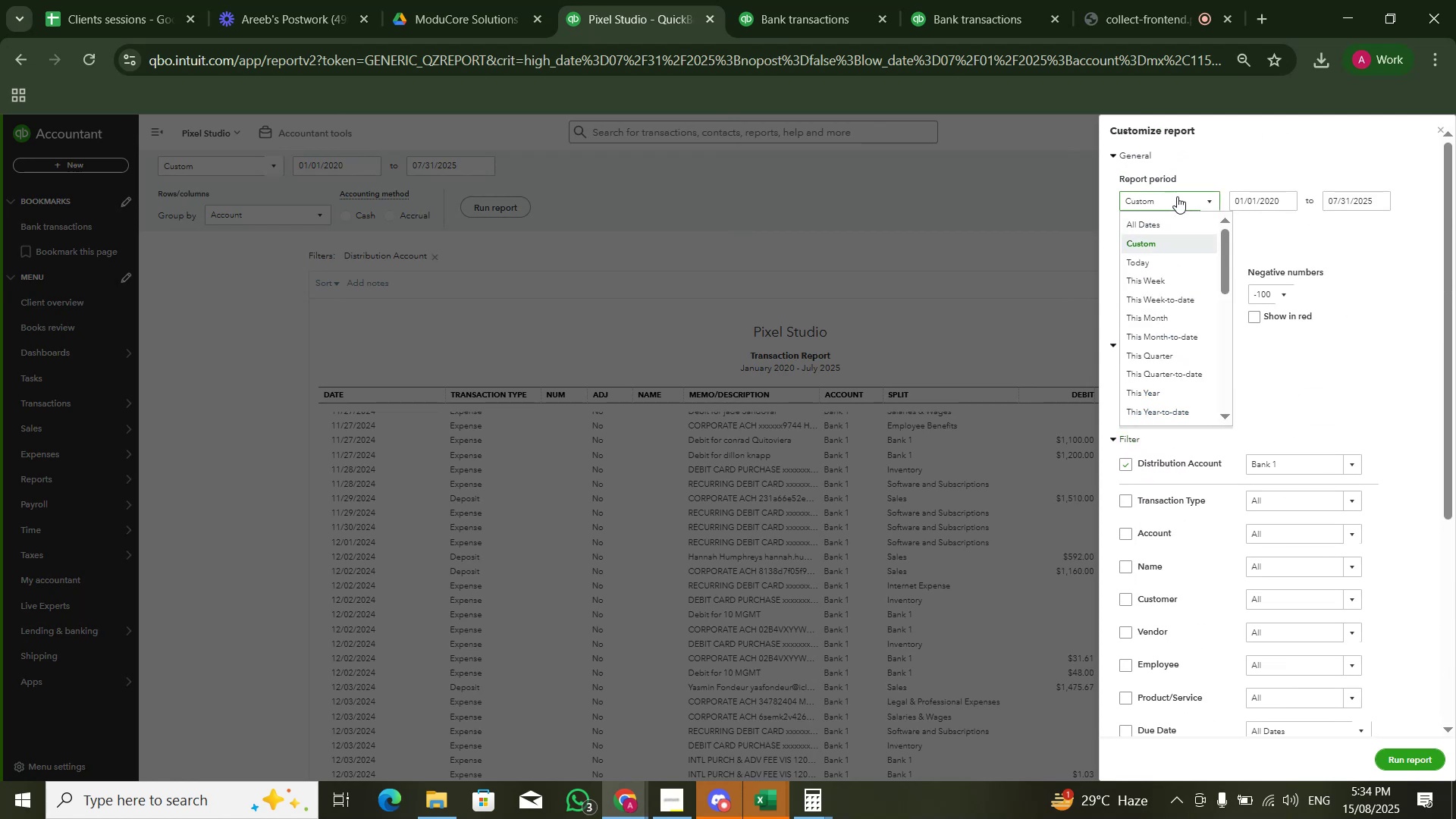 
left_click([1177, 196])
 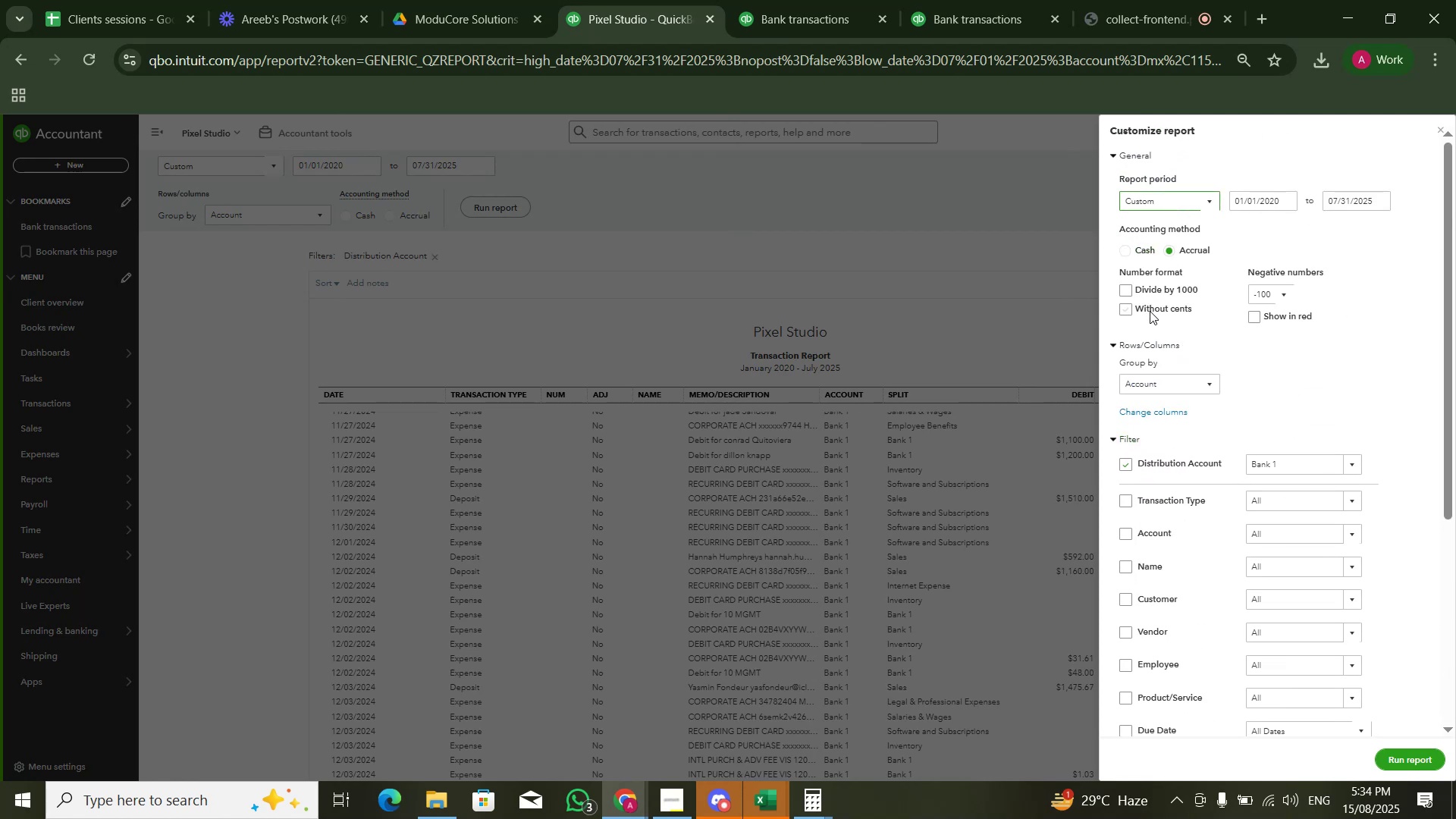 
left_click([1150, 346])
 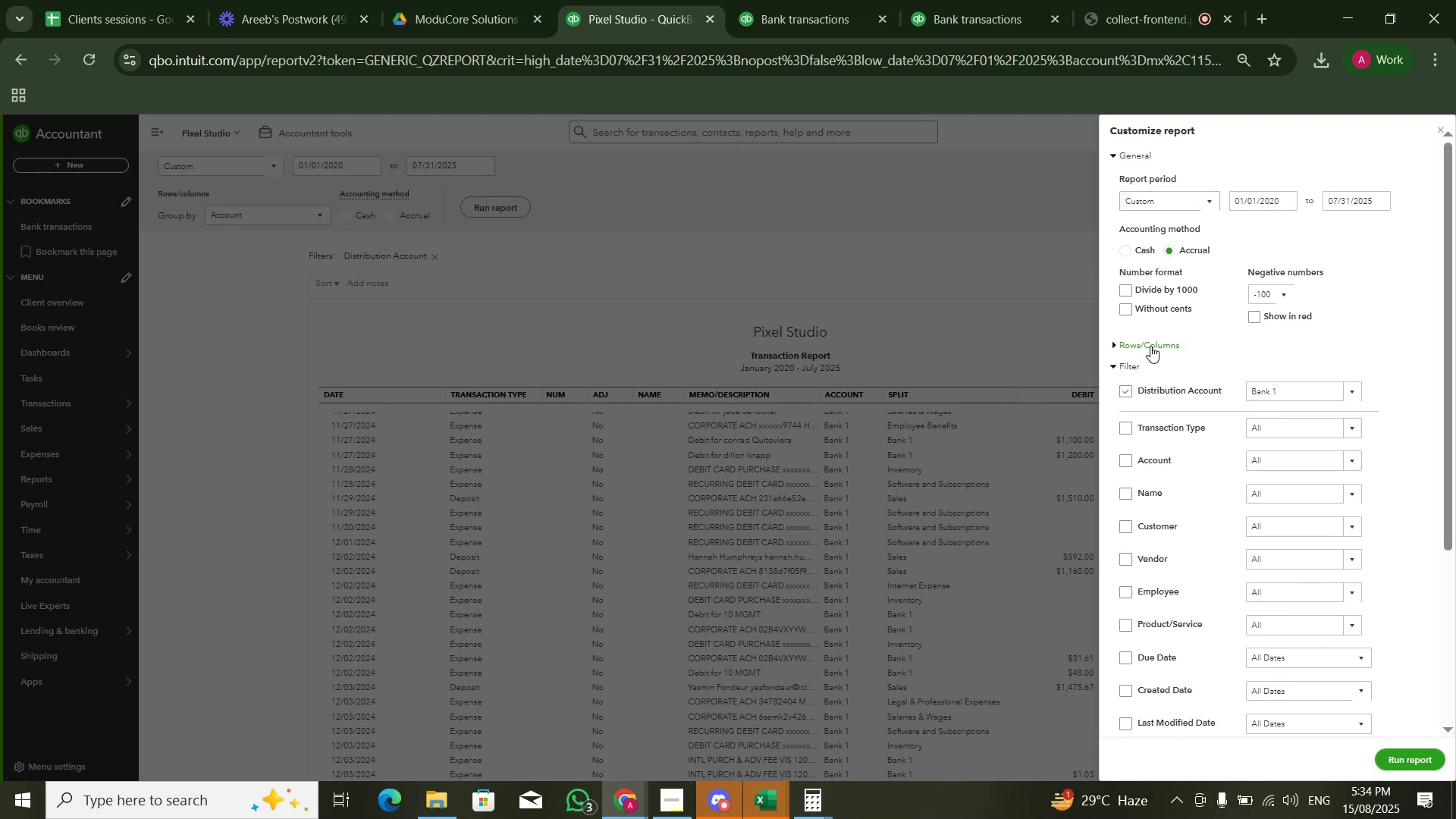 
left_click([1150, 346])
 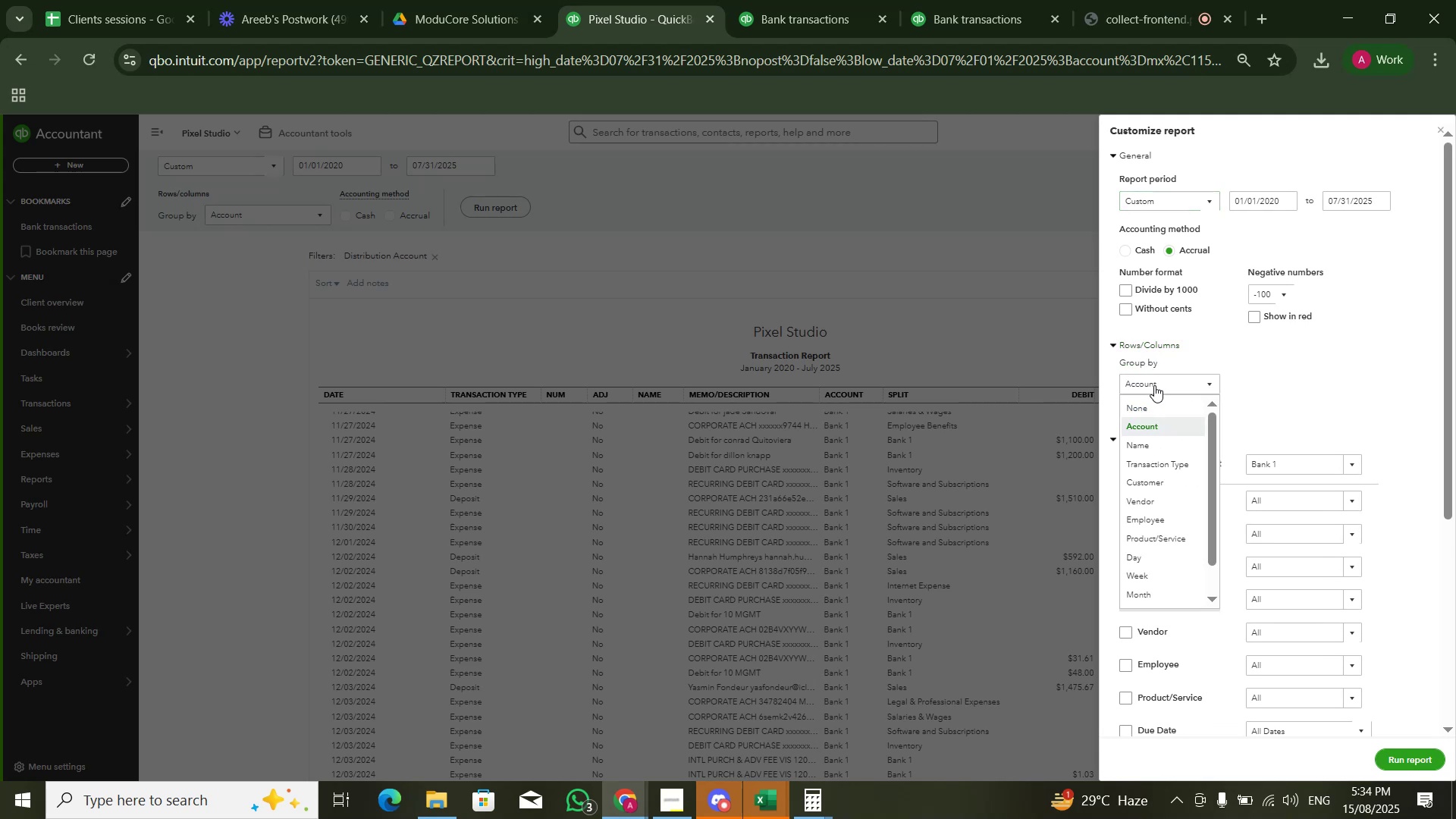 
double_click([1154, 385])
 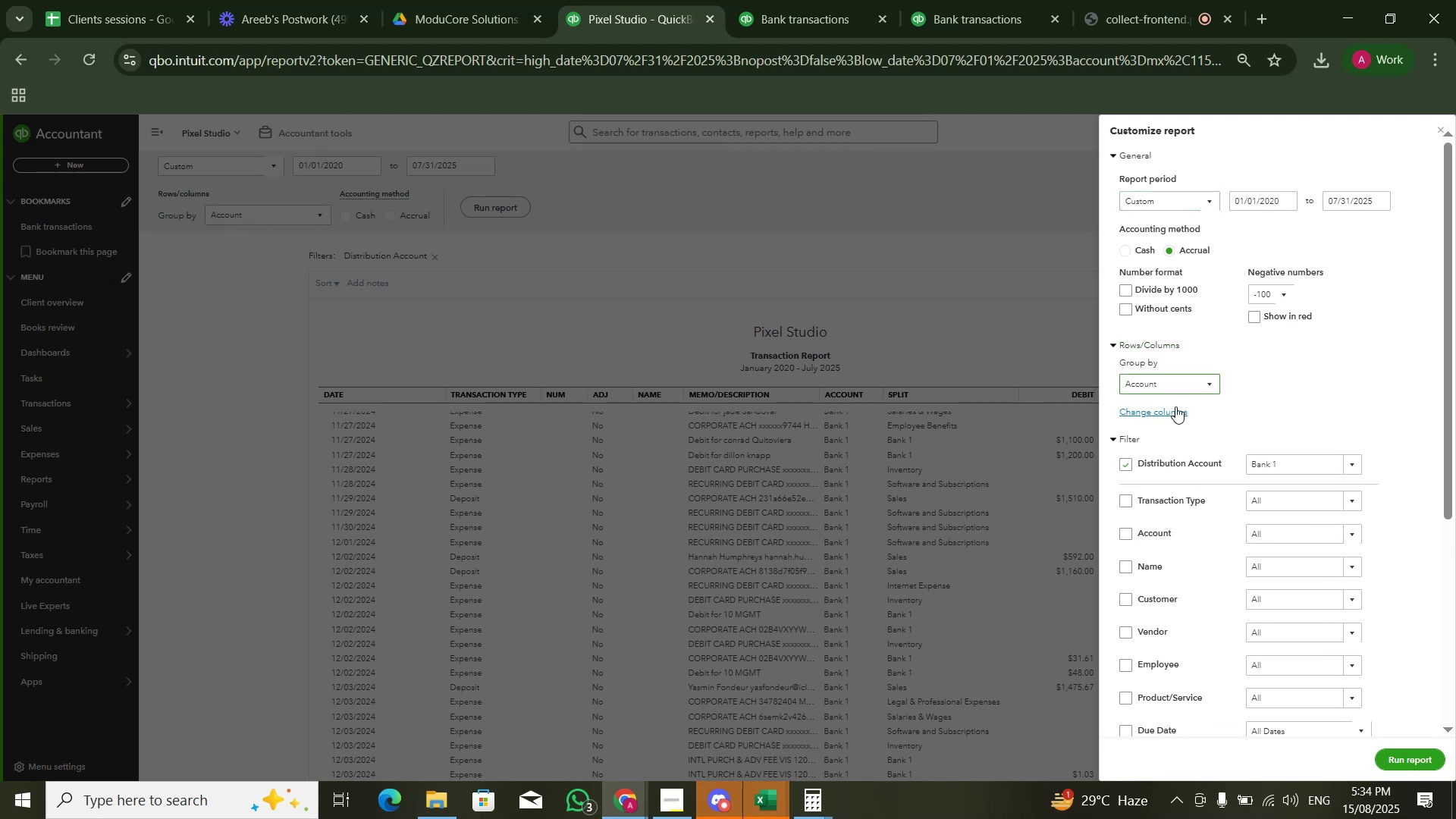 
left_click([1168, 412])
 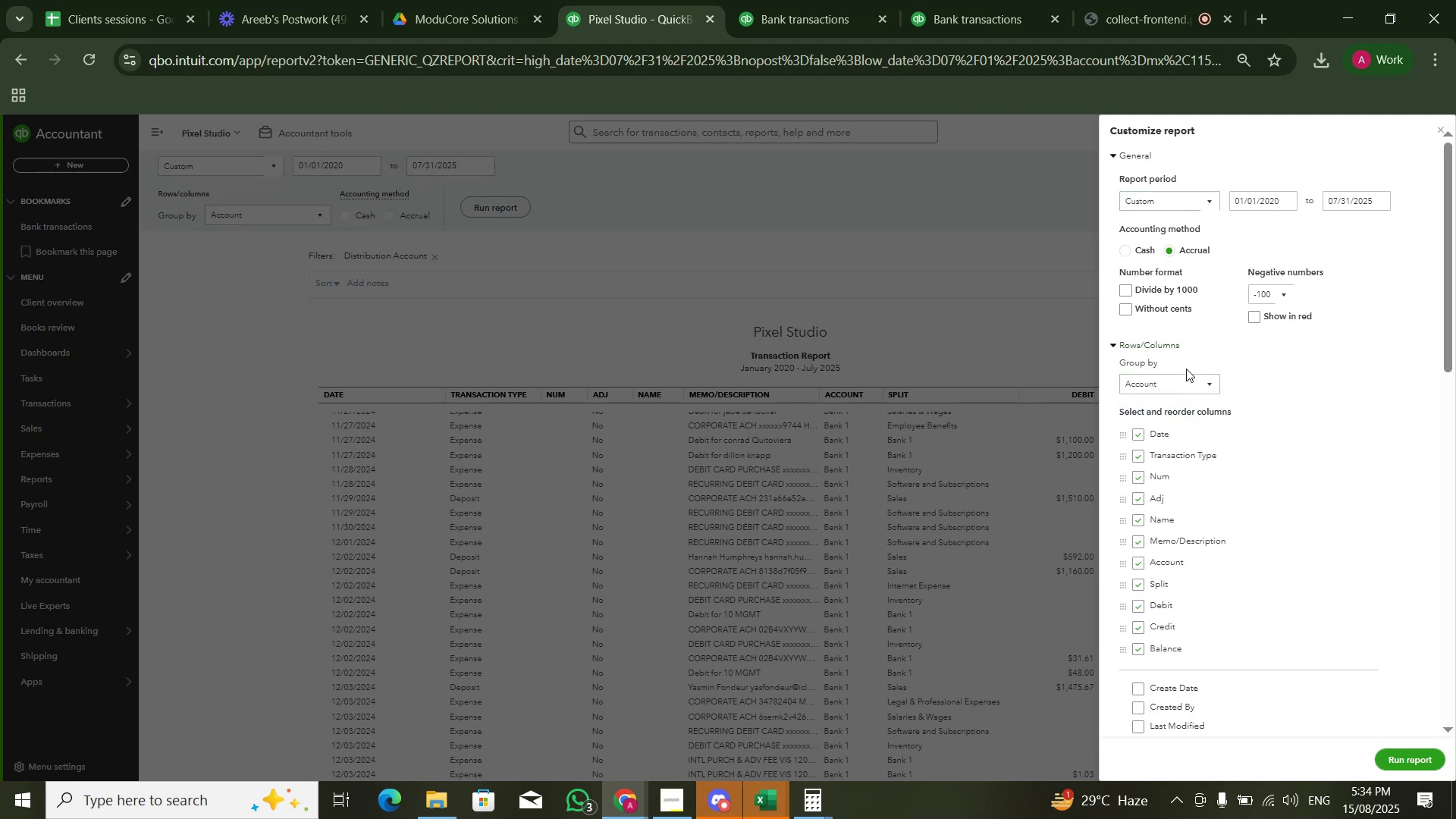 
left_click([1244, 340])
 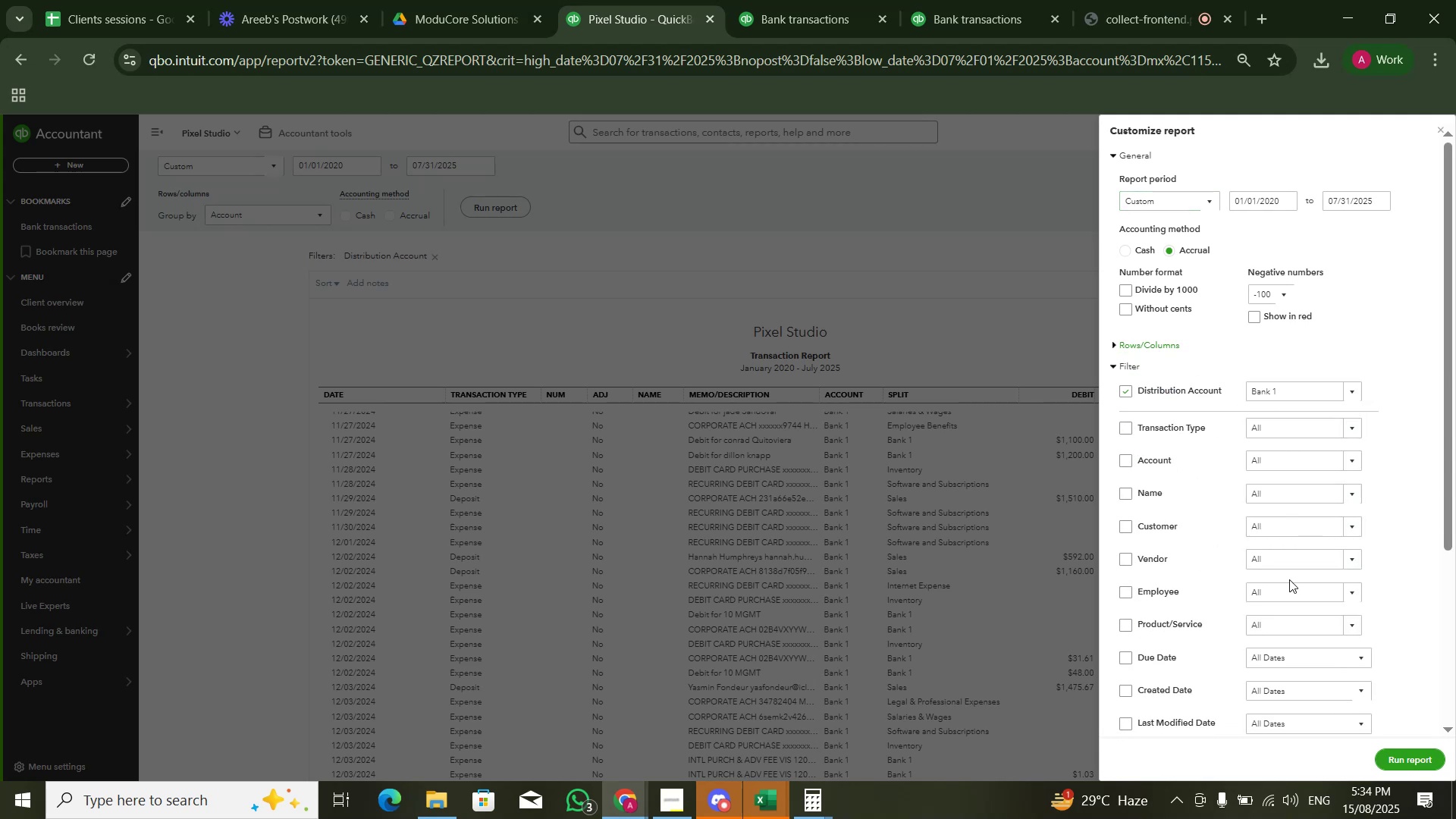 
scroll: coordinate [1289, 538], scroll_direction: down, amount: 4.0
 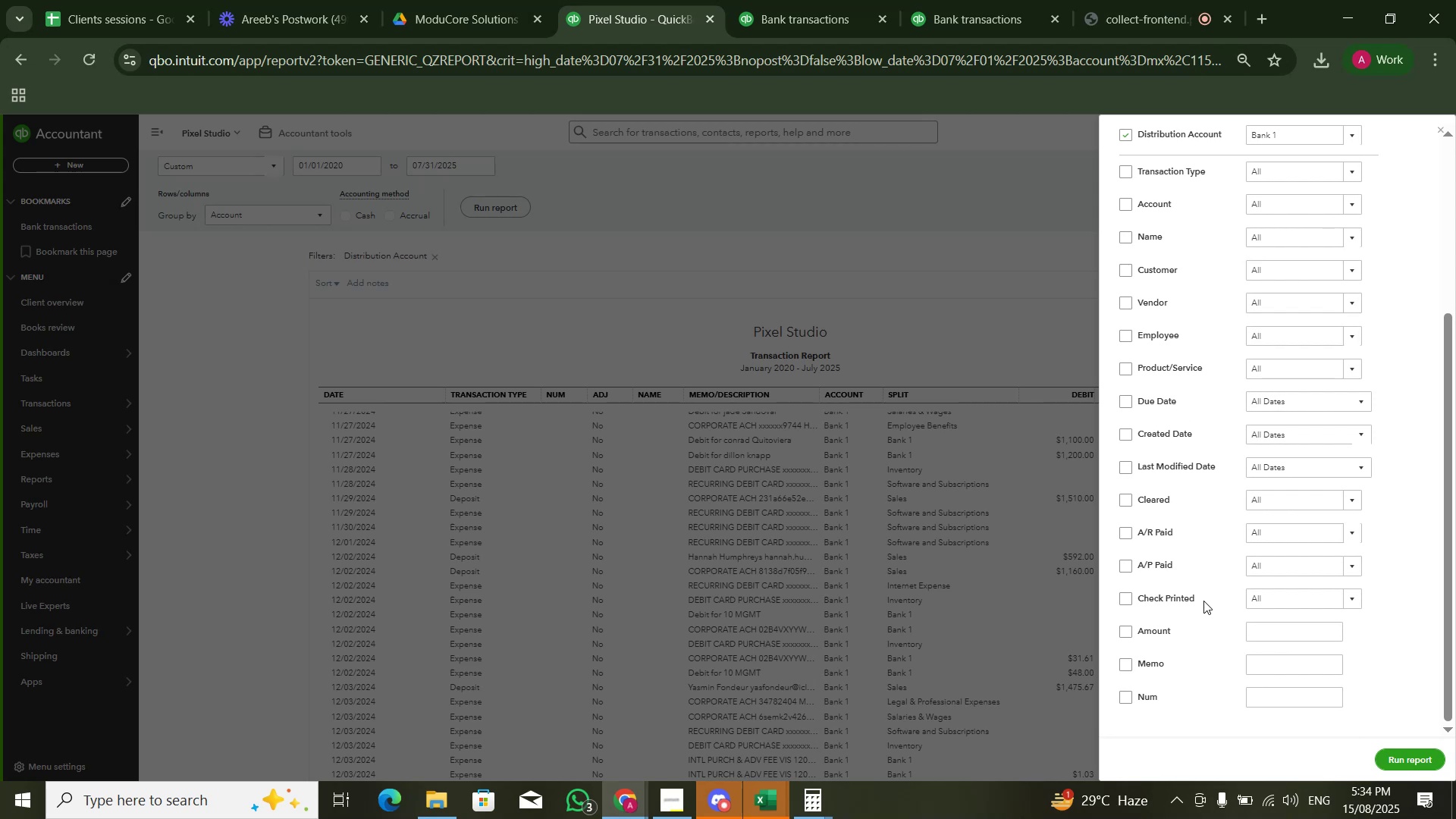 
wait(5.2)
 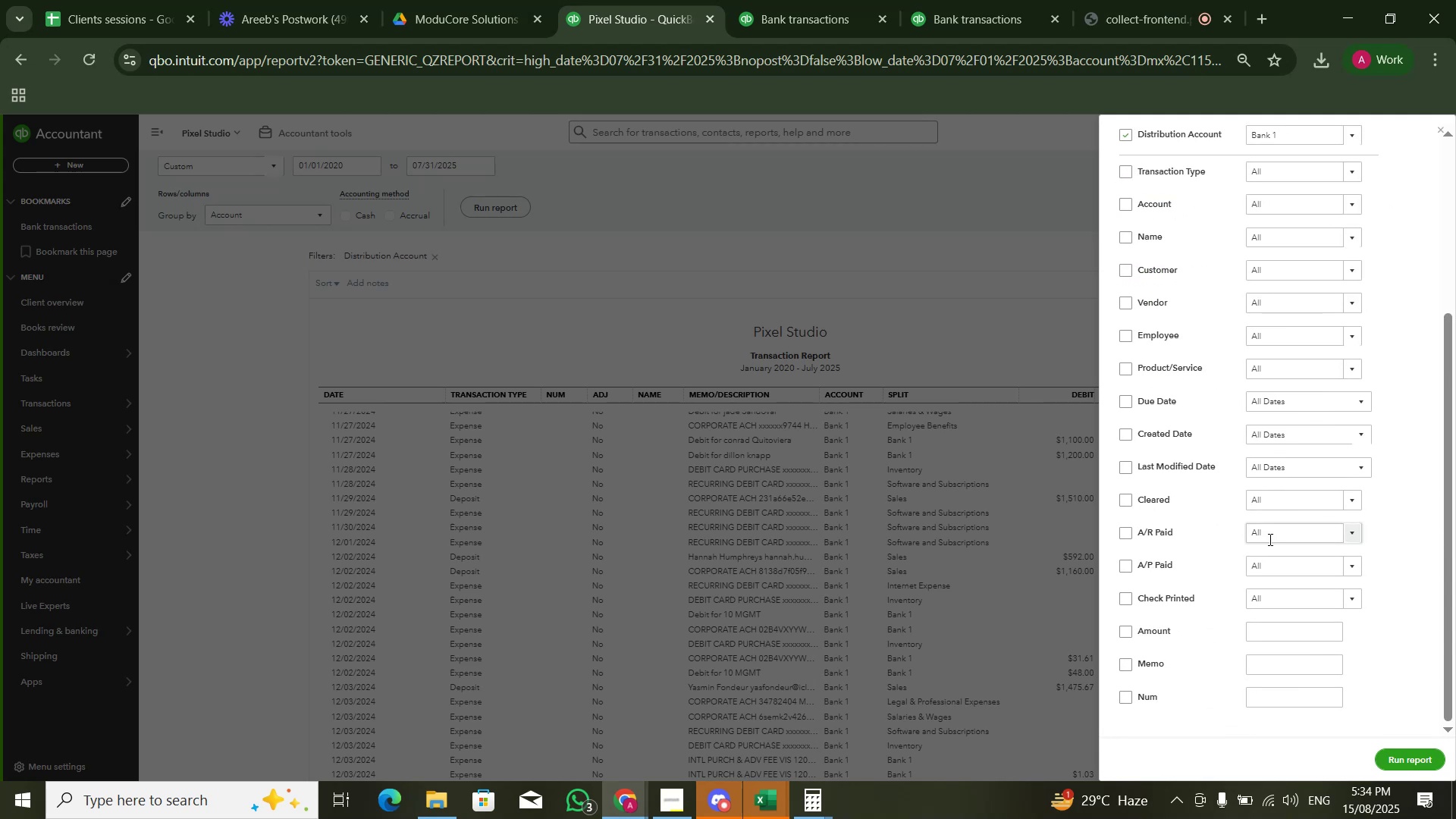 
left_click([1294, 668])
 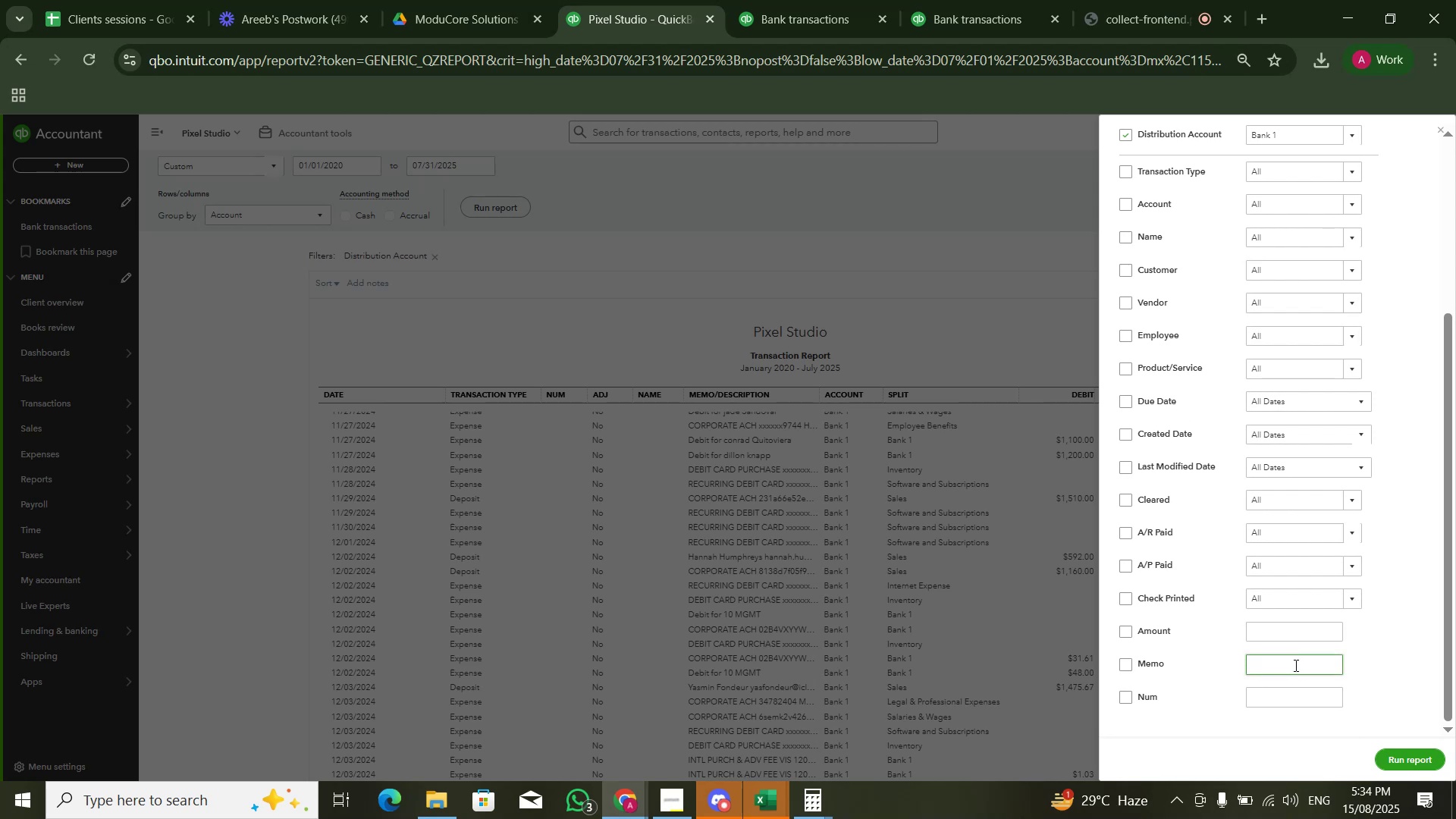 
type(DB)
key(Backspace)
type(EBIT FOR)
 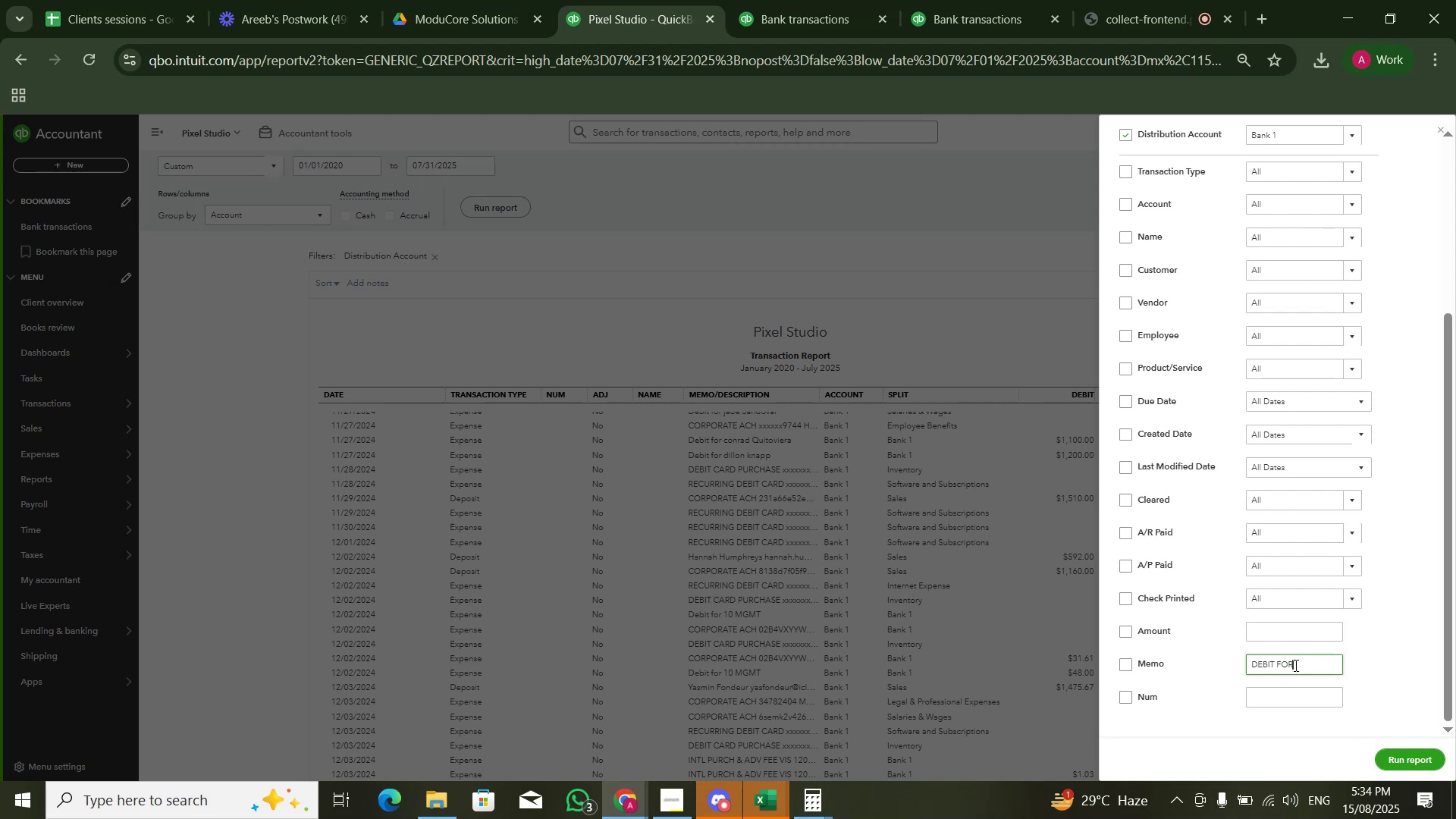 
key(Enter)
 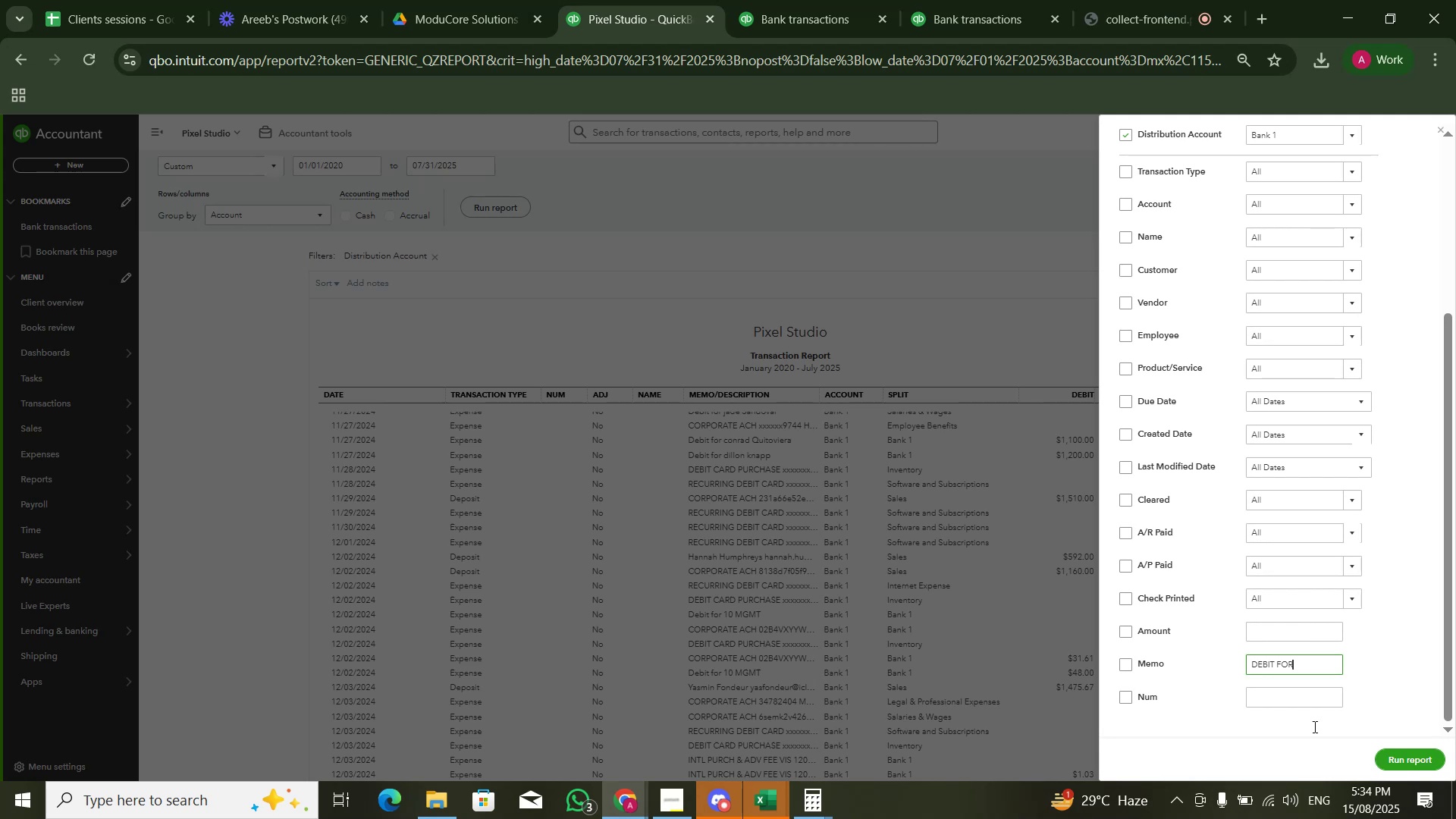 
left_click([1404, 764])
 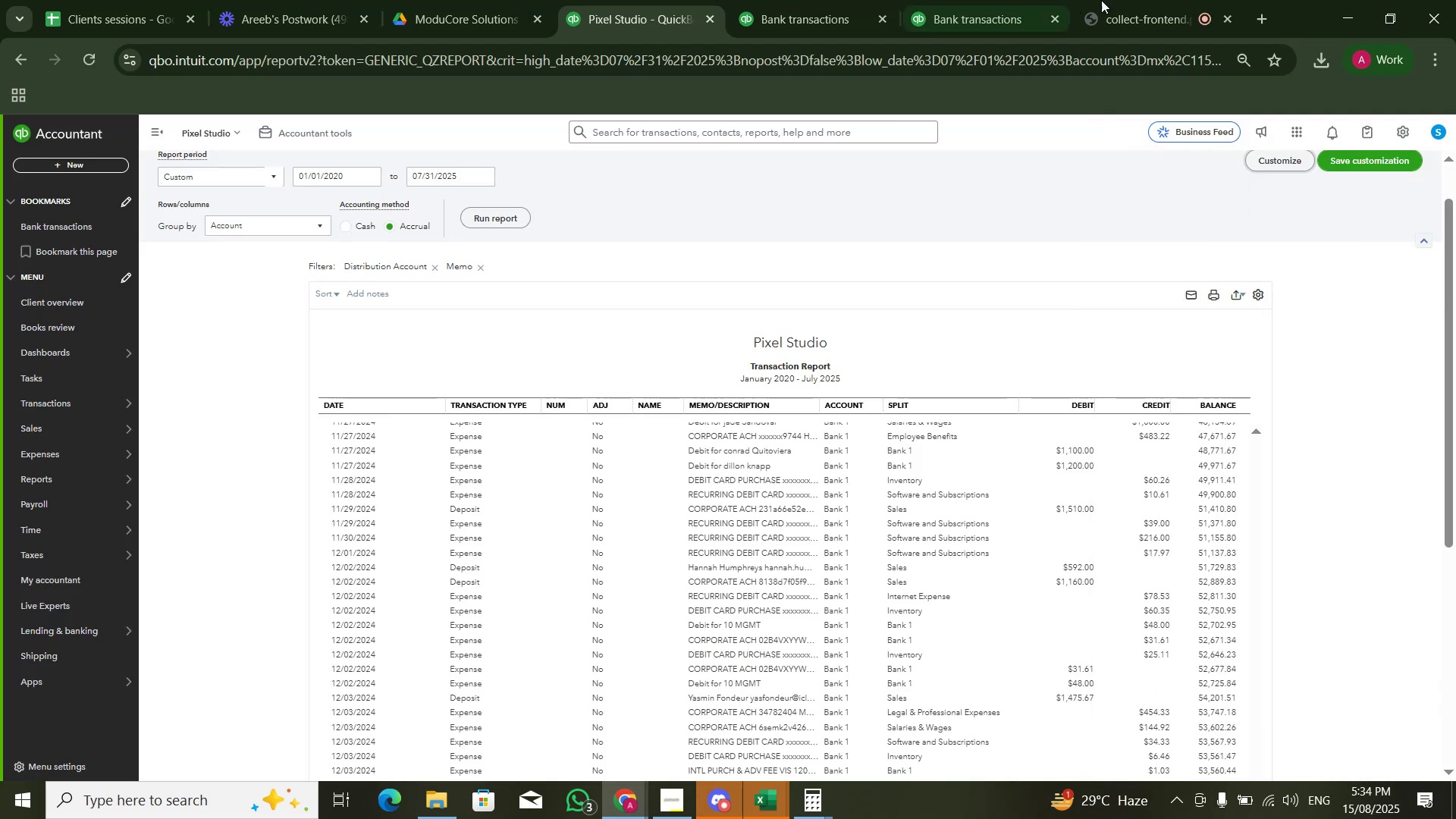 
left_click([1138, 0])
 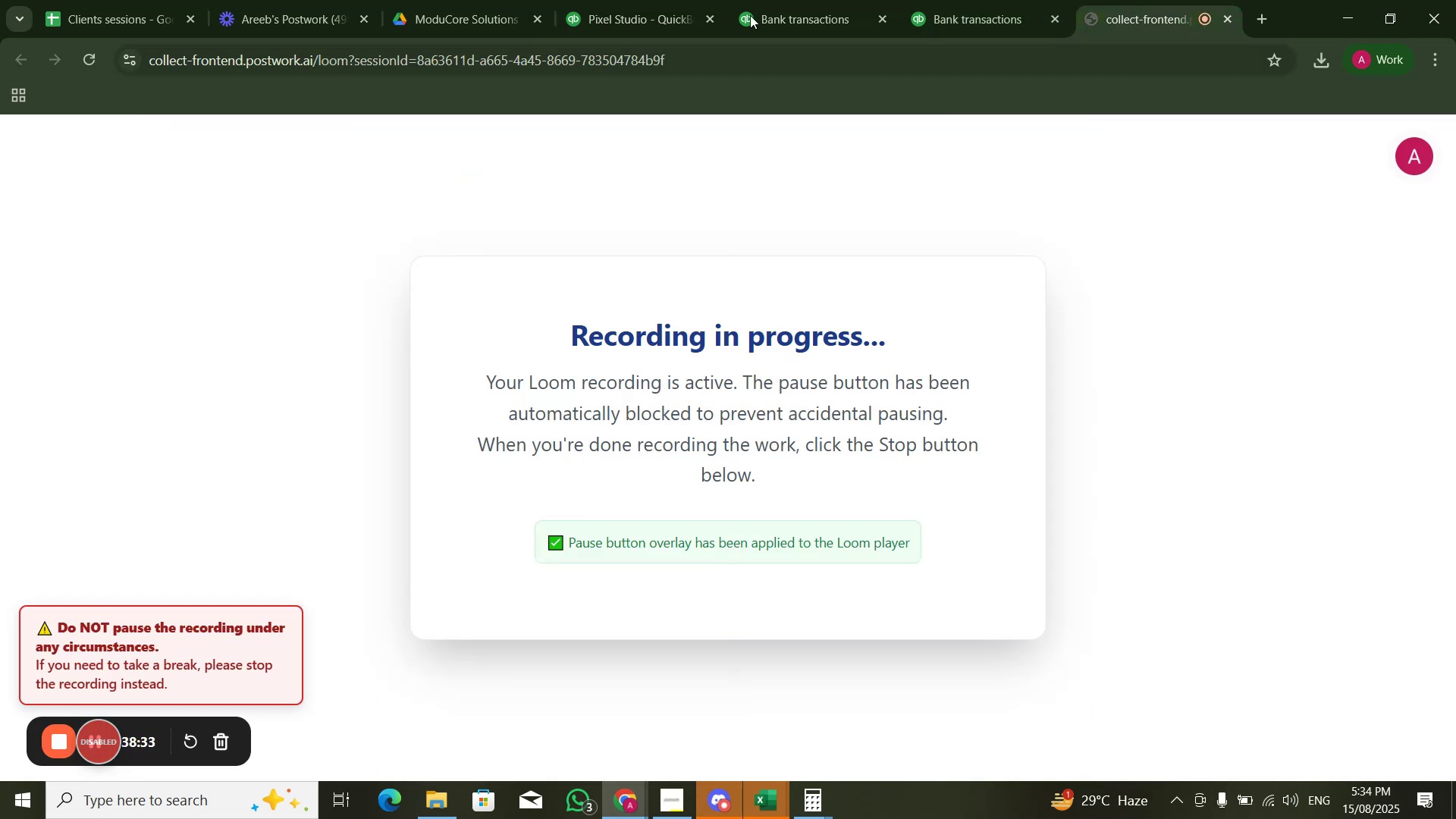 
left_click([680, 0])
 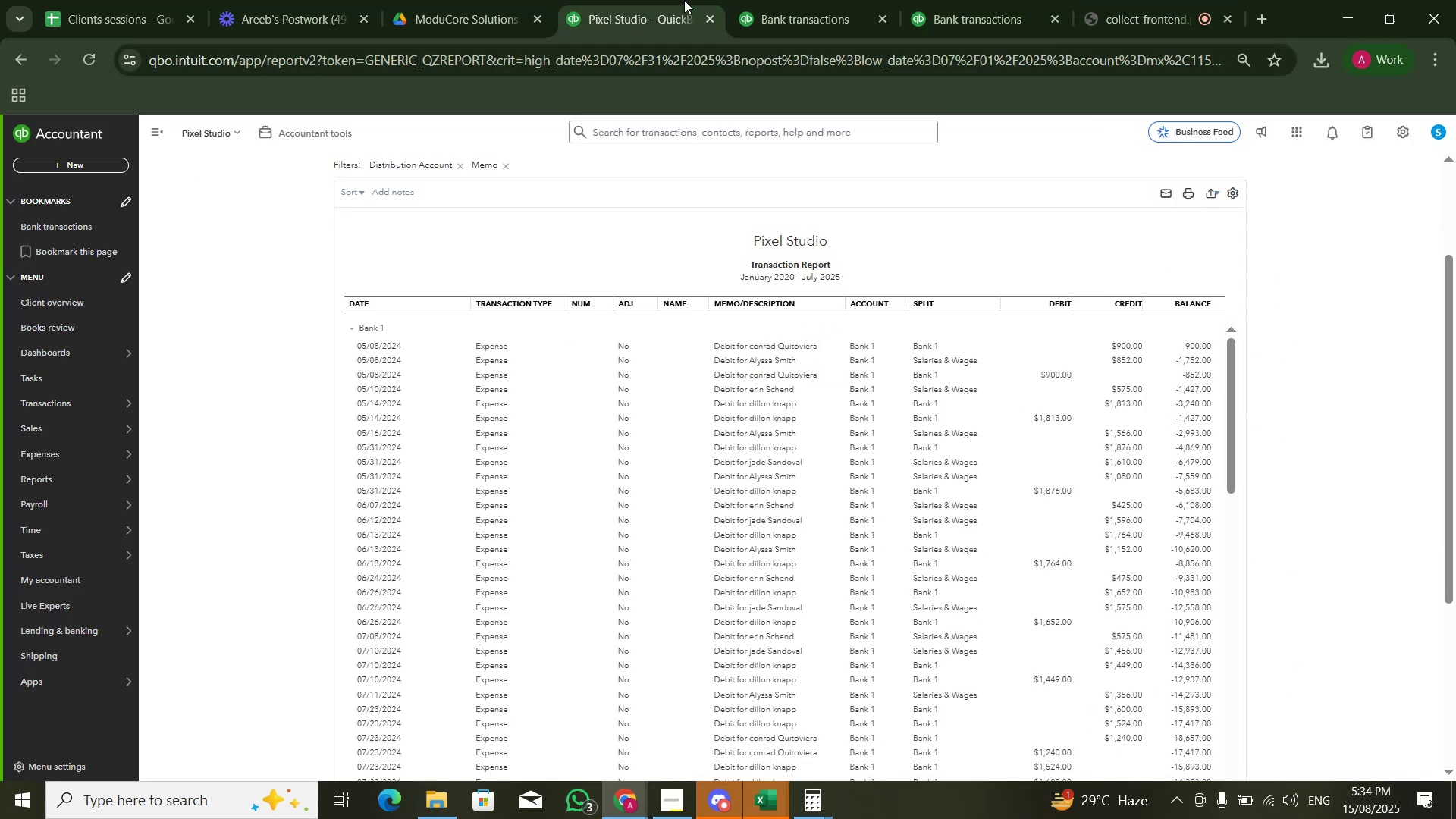 
mouse_move([766, 19])
 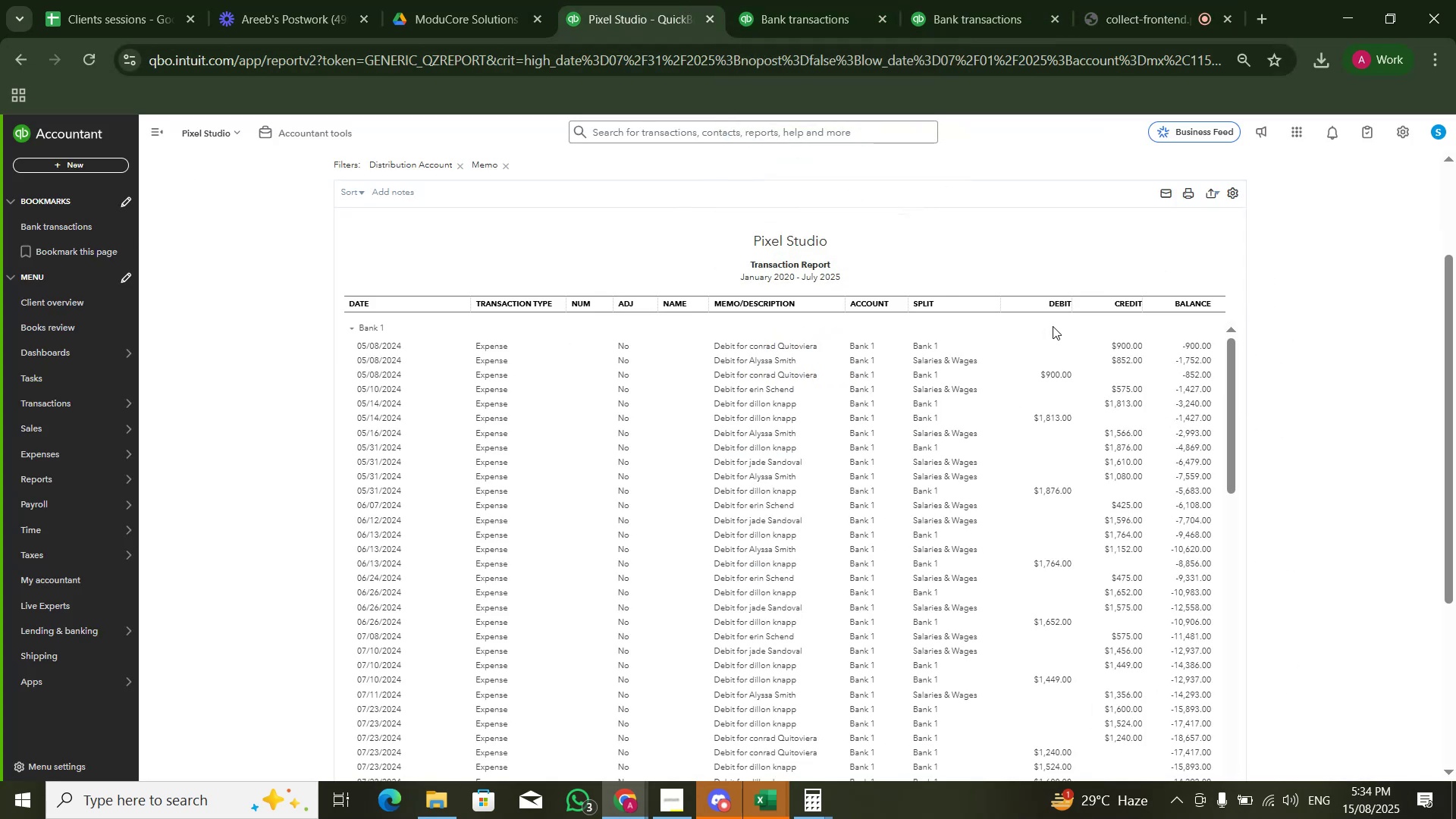 
scroll: coordinate [1226, 400], scroll_direction: down, amount: 12.0
 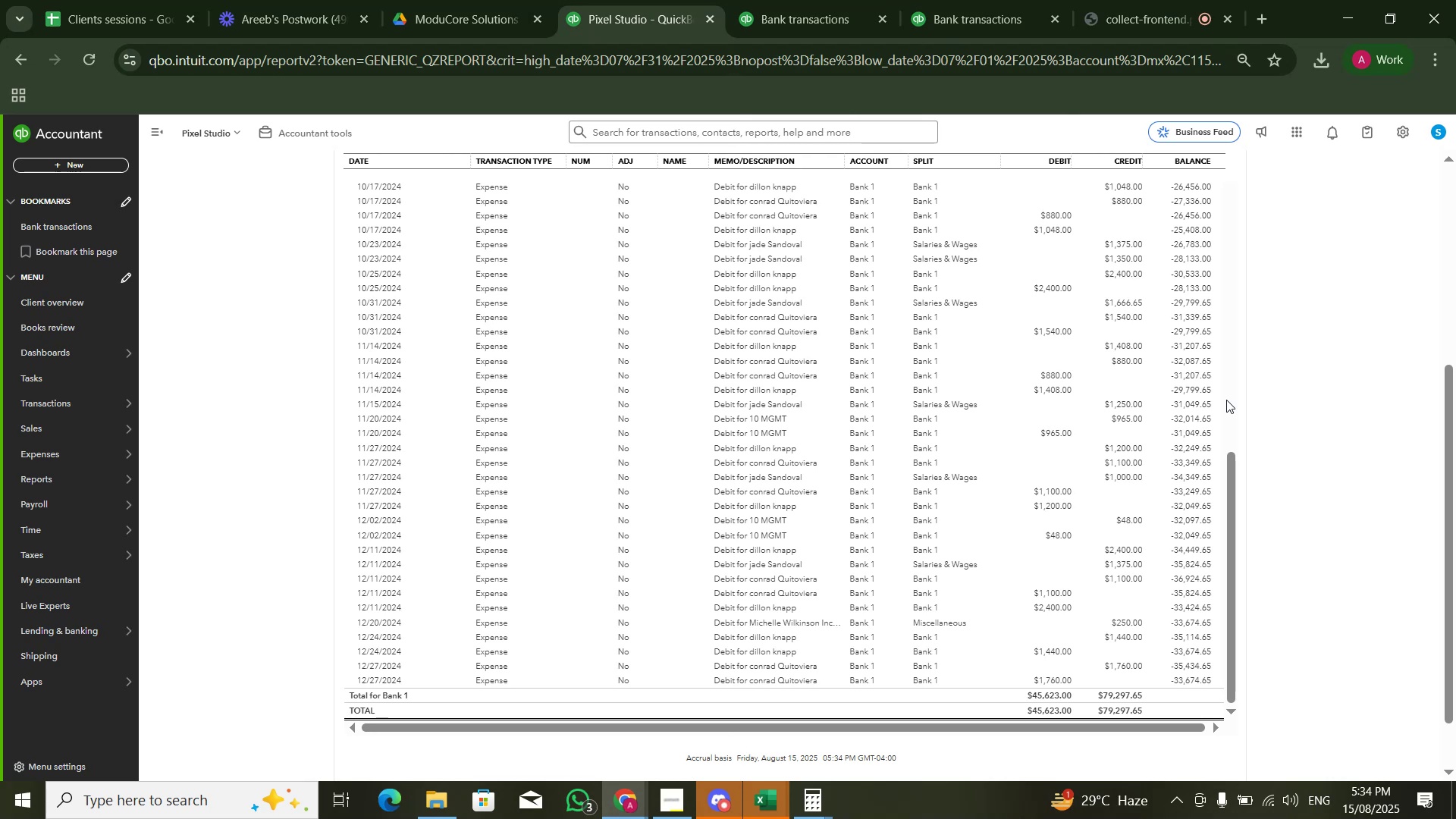 
wait(8.78)
 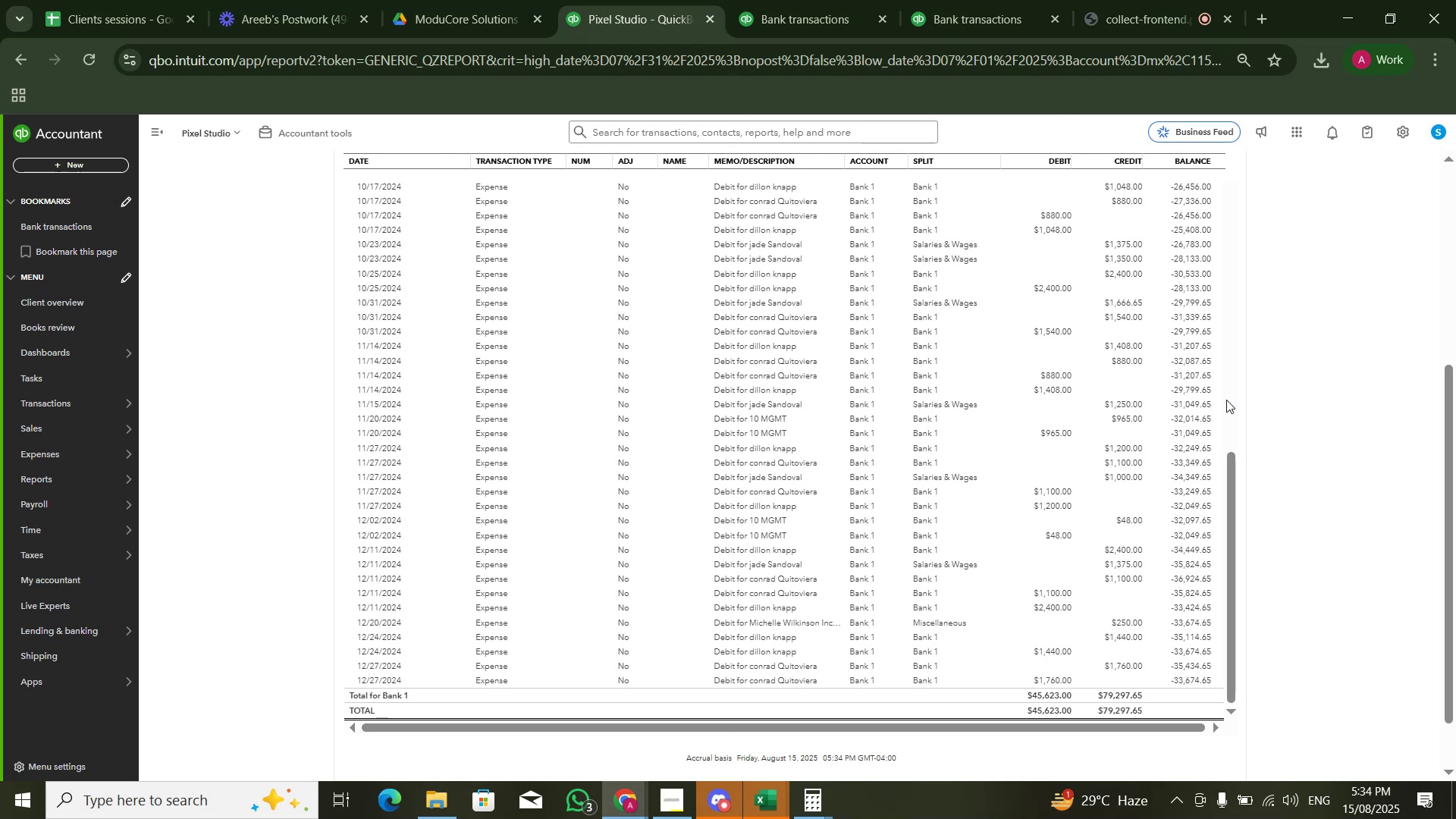 
scroll: coordinate [1083, 465], scroll_direction: up, amount: 10.0
 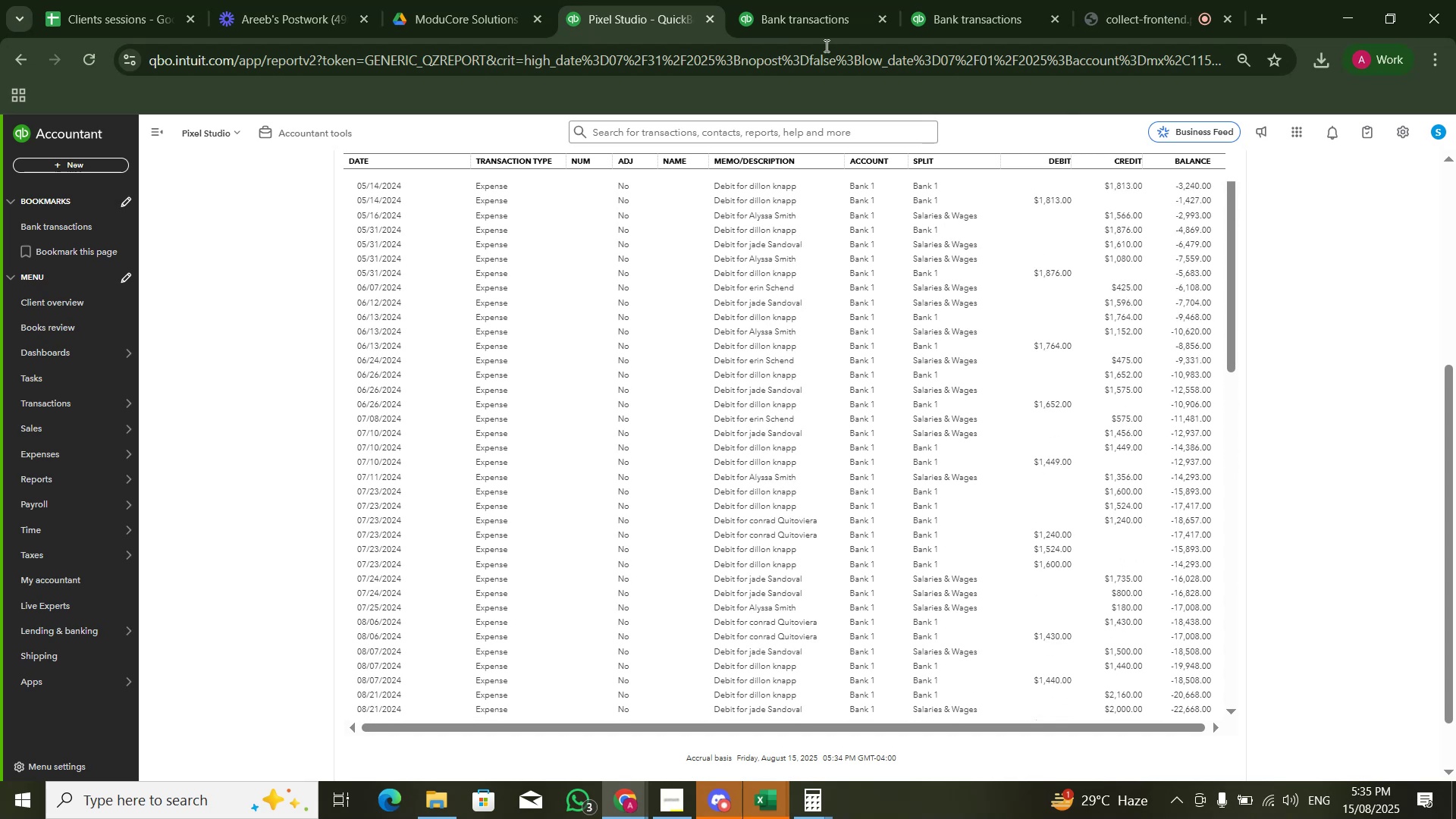 
left_click([735, 0])
 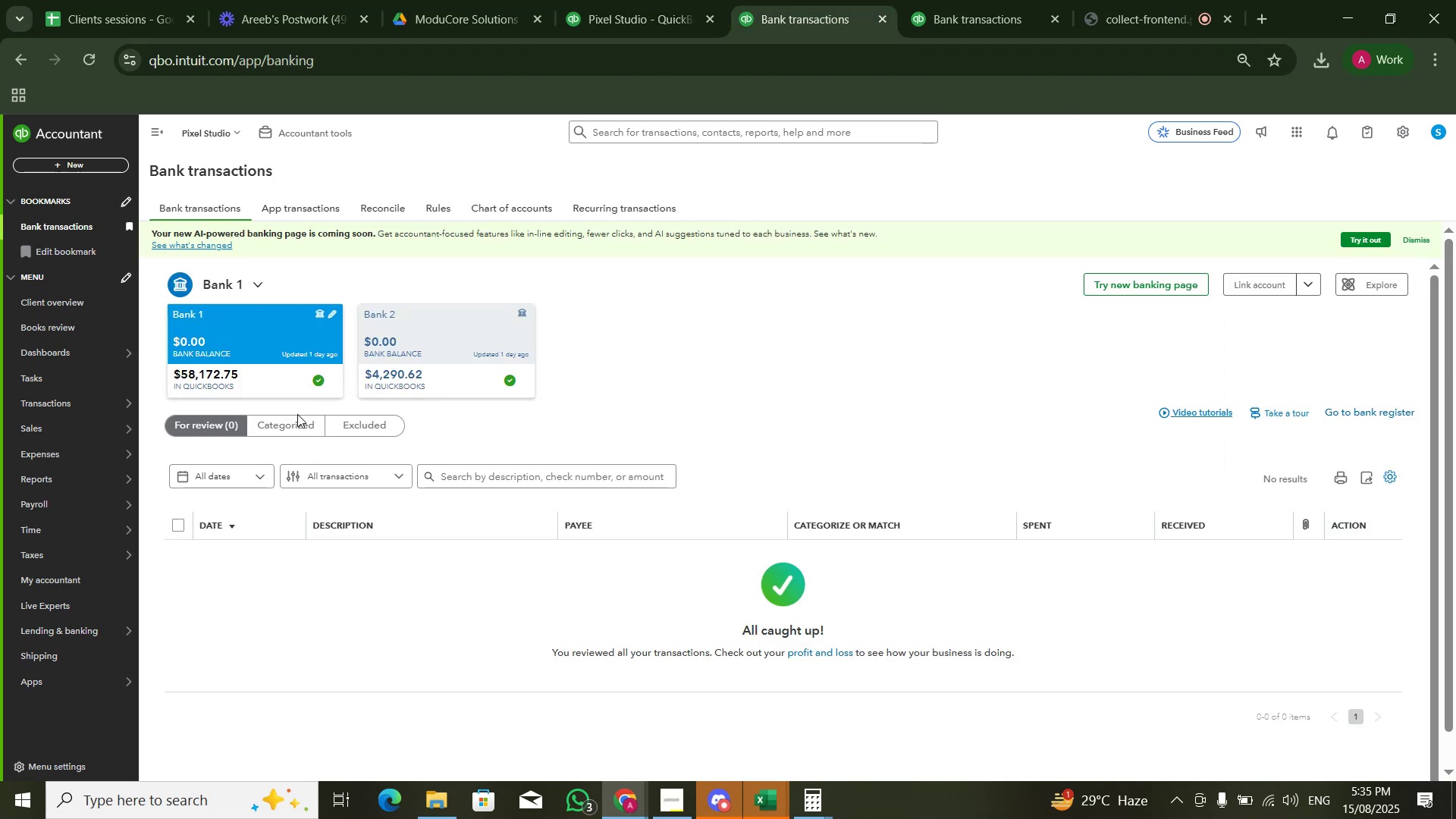 
double_click([291, 430])
 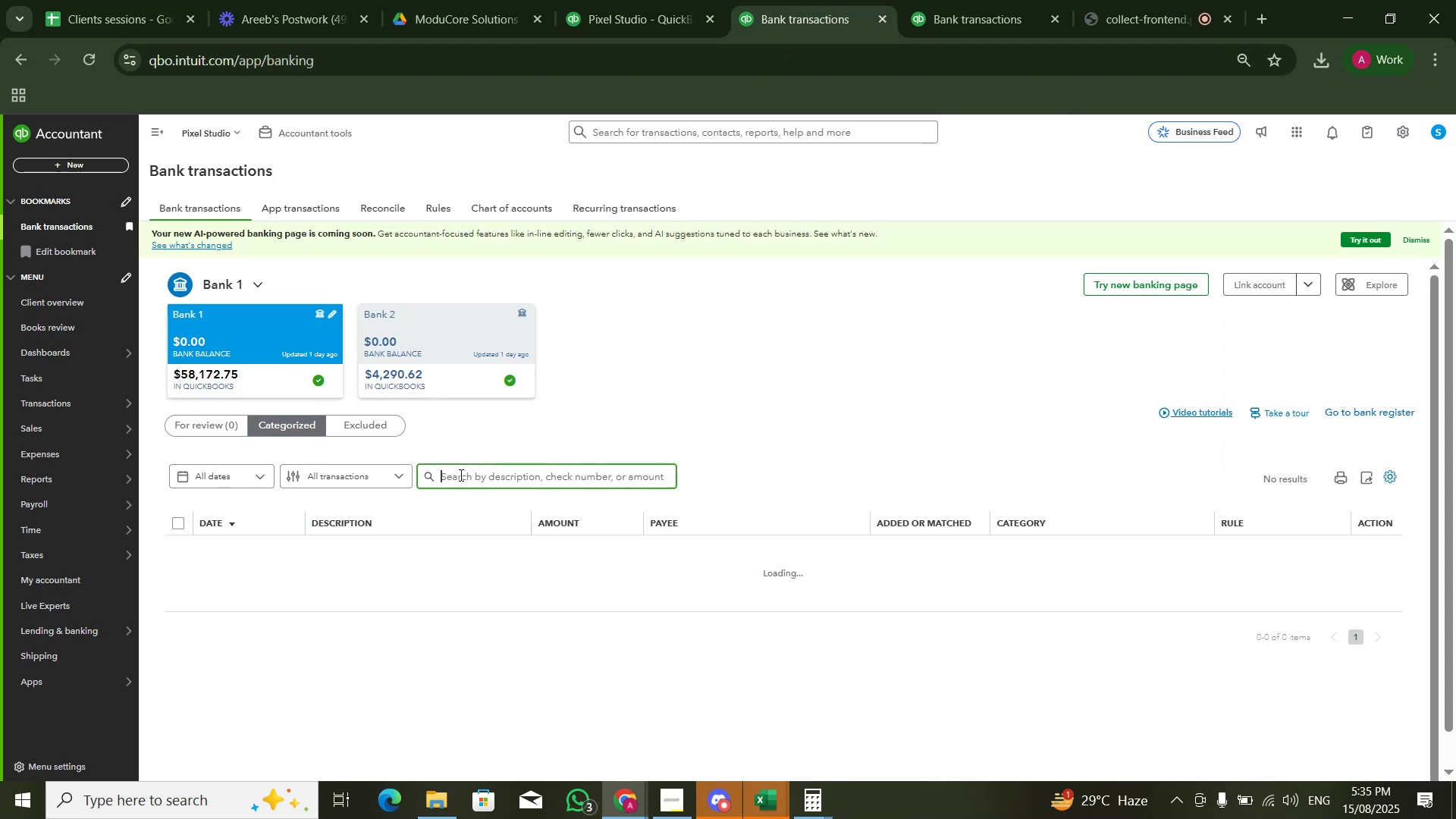 
type(DEBIT FOR)
 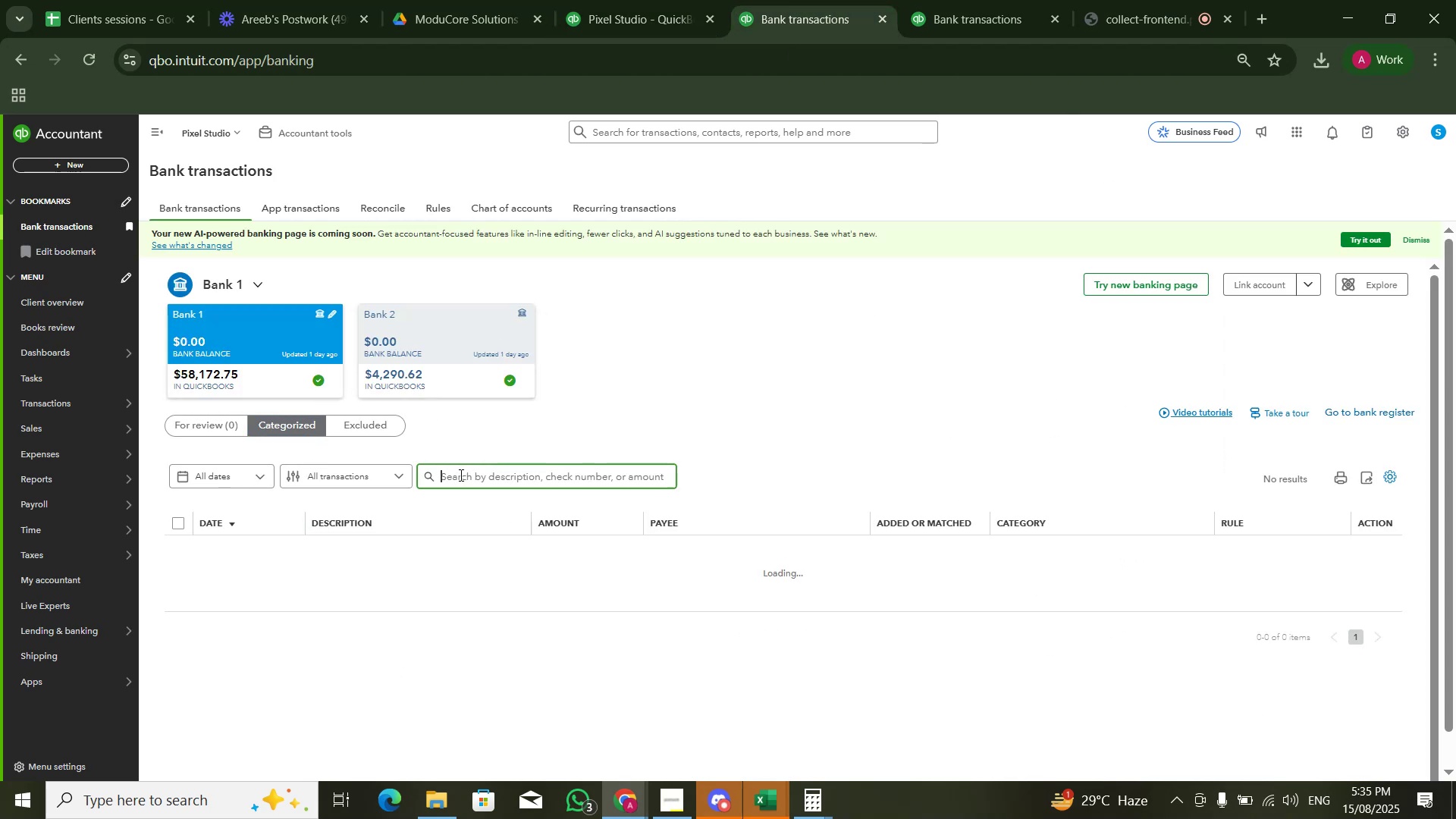 
key(Enter)
 